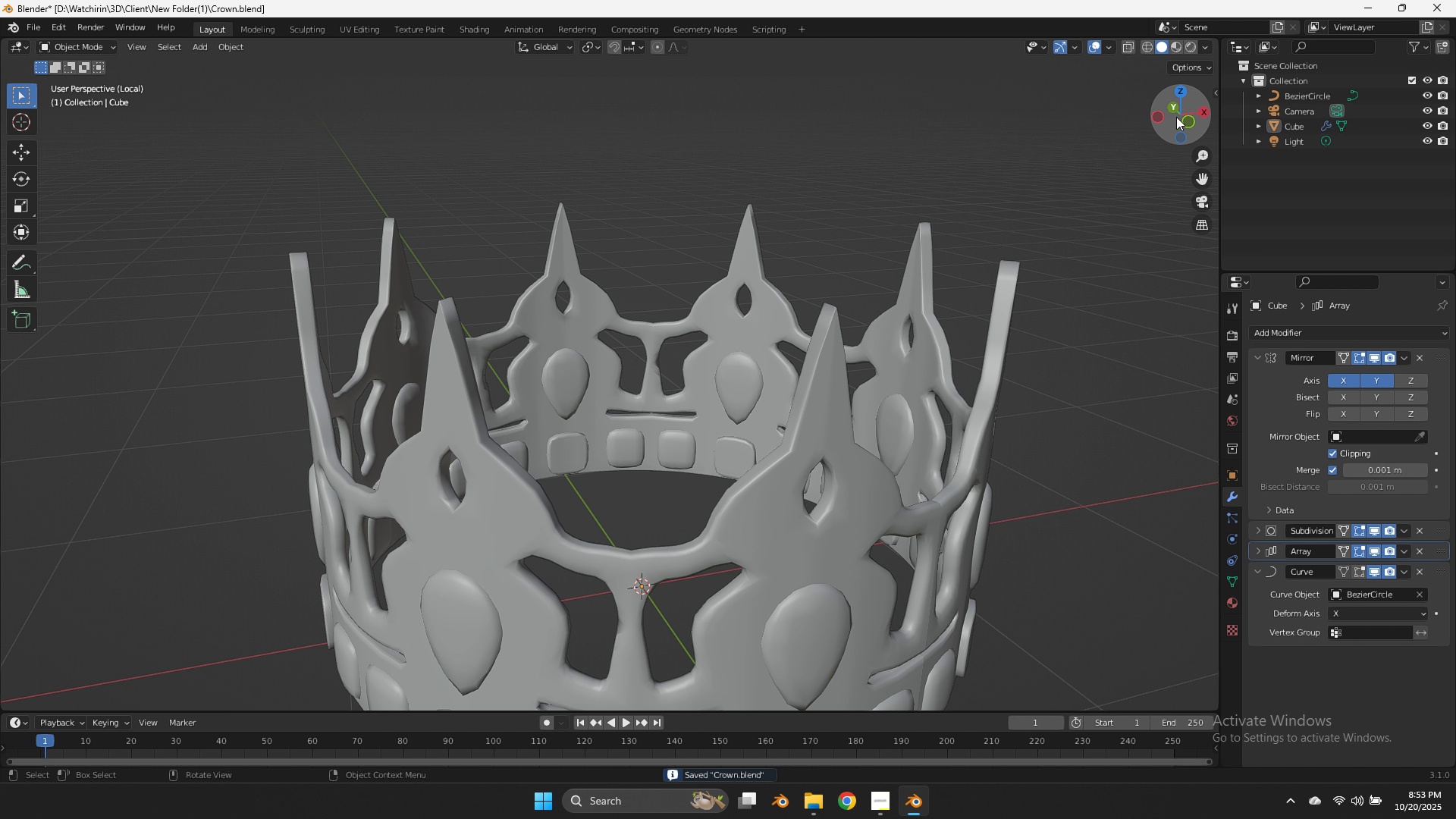 
left_click_drag(start_coordinate=[1175, 118], to_coordinate=[1016, 102])
 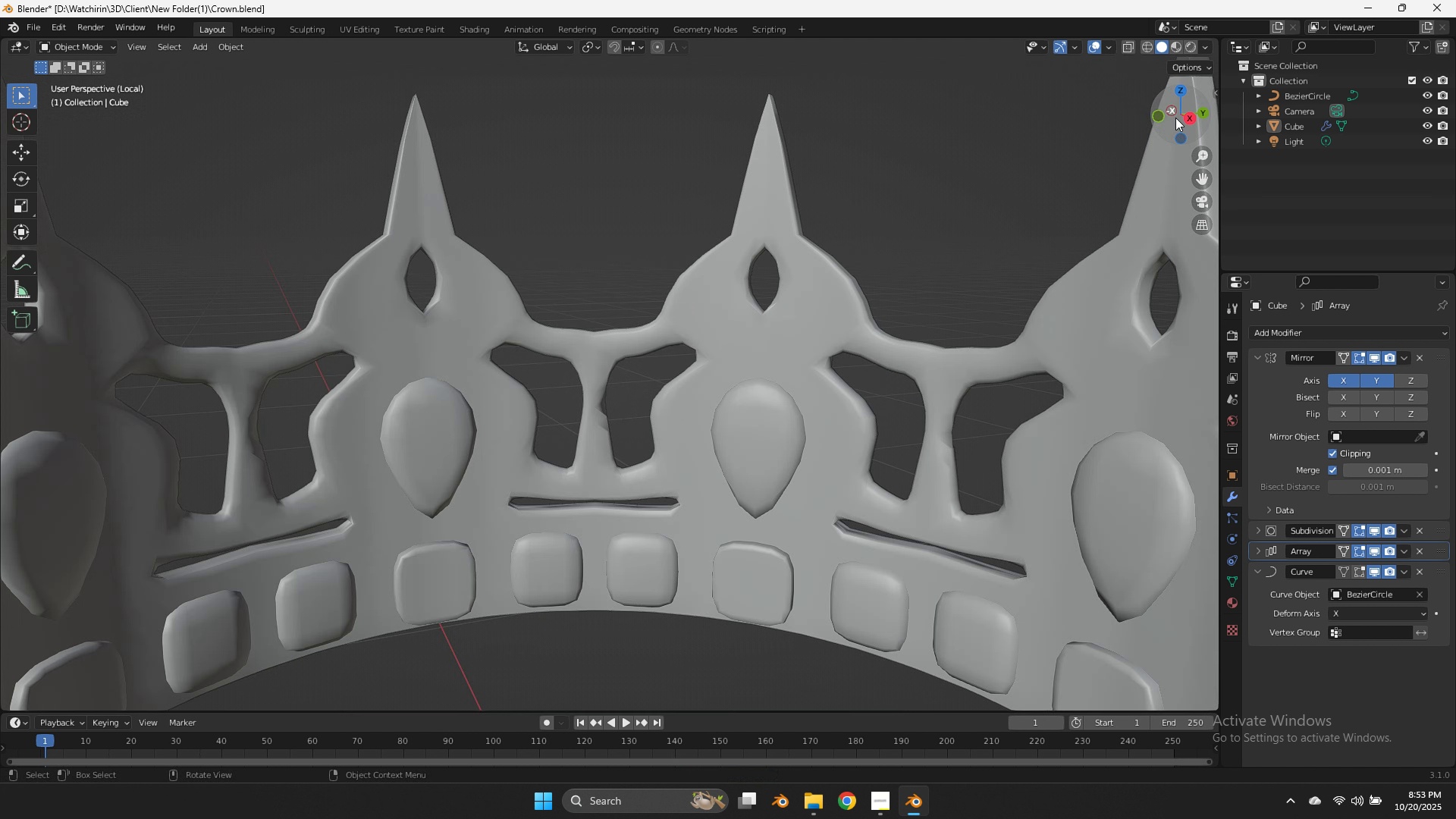 
scroll: coordinate [1175, 118], scroll_direction: up, amount: 5.0
 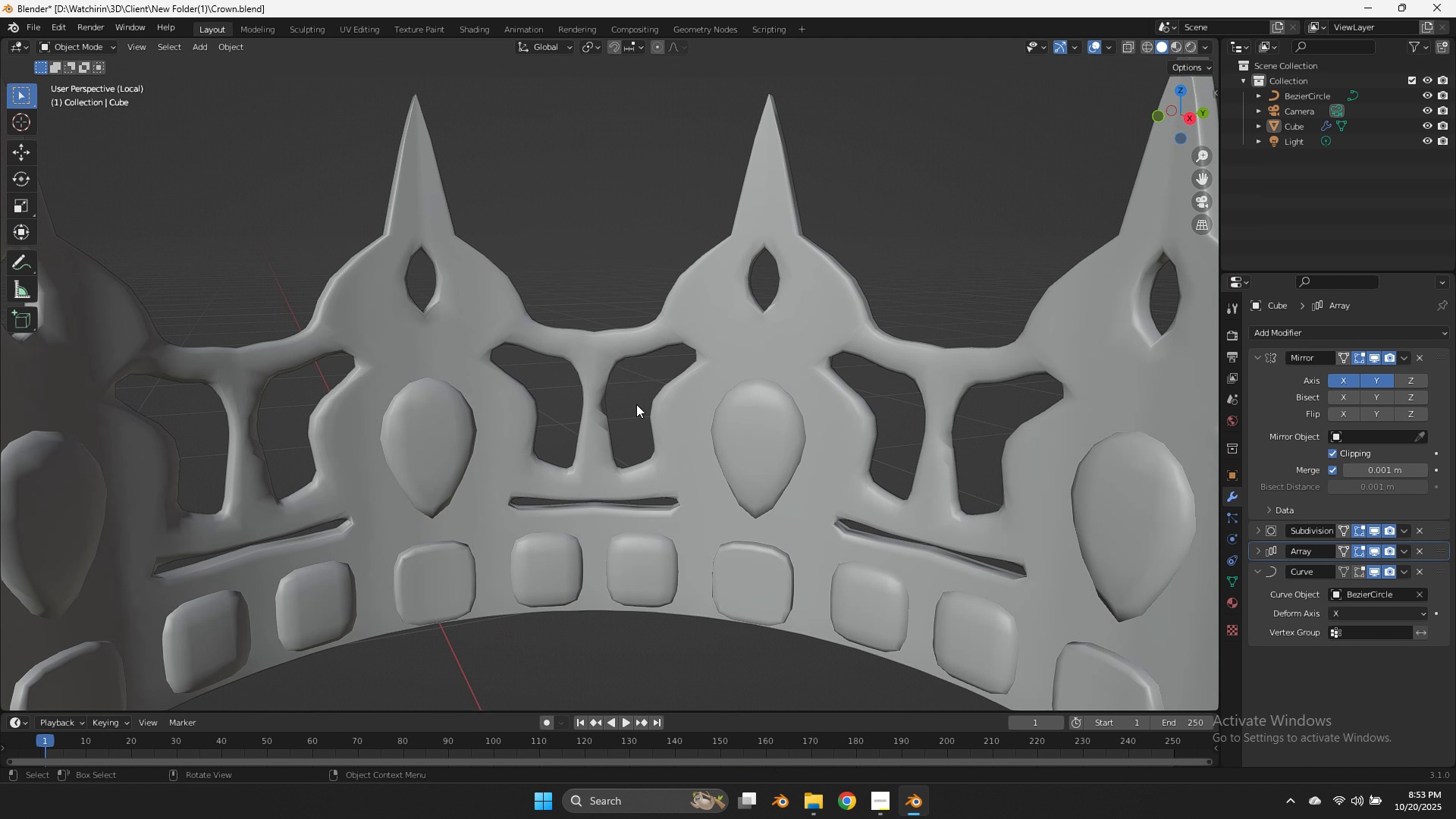 
left_click([636, 404])
 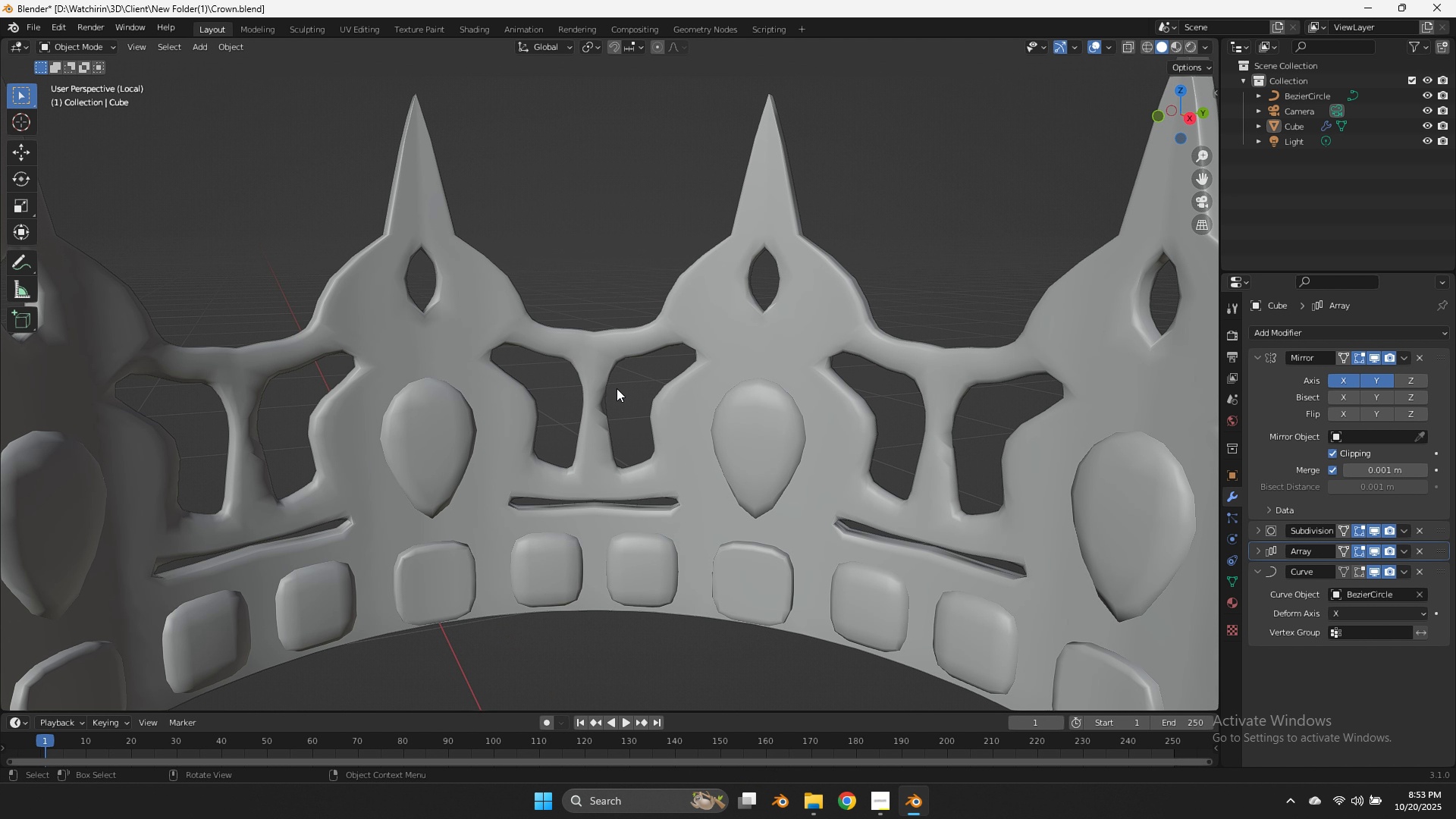 
left_click([617, 388])
 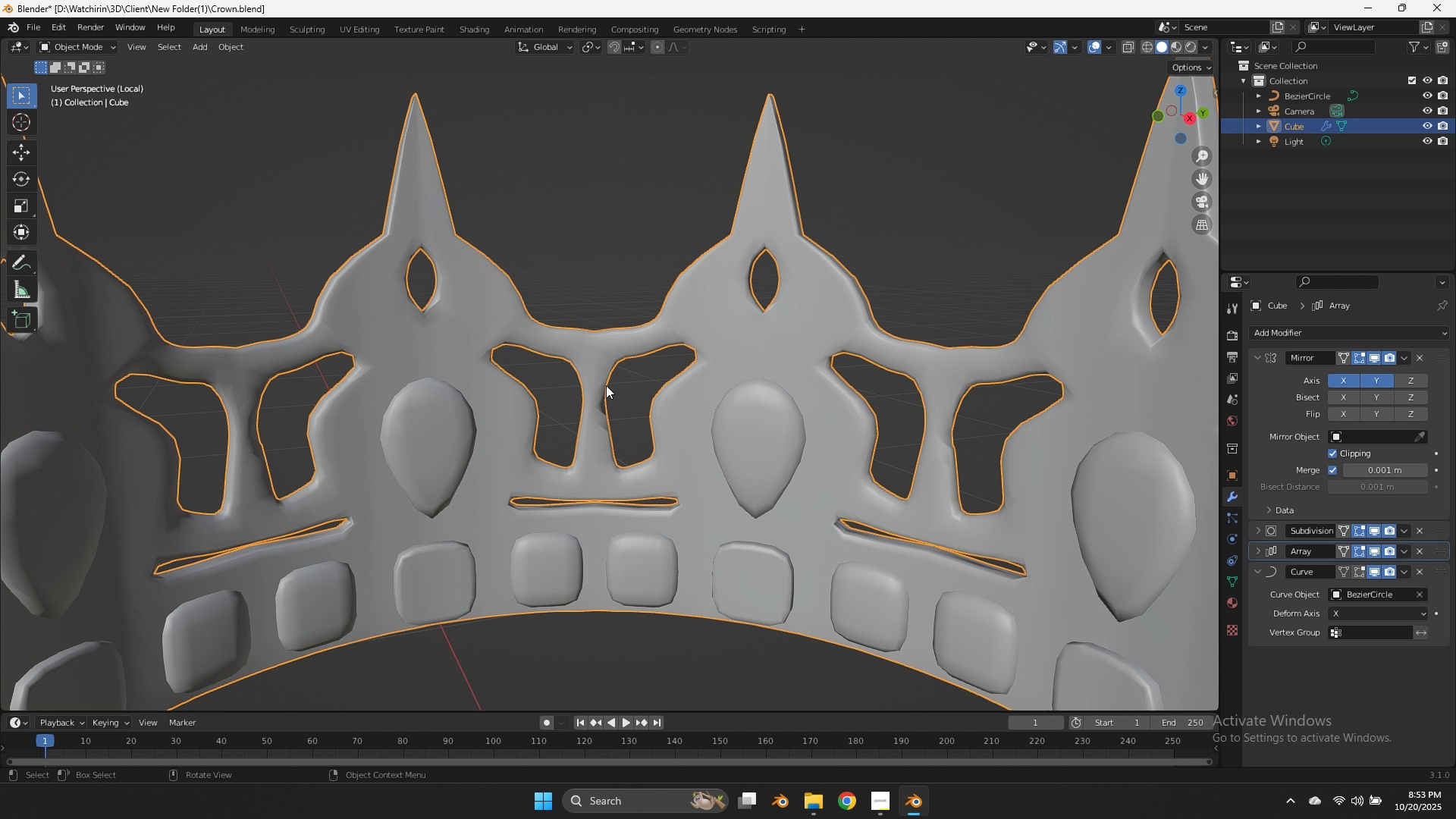 
key(Tab)
 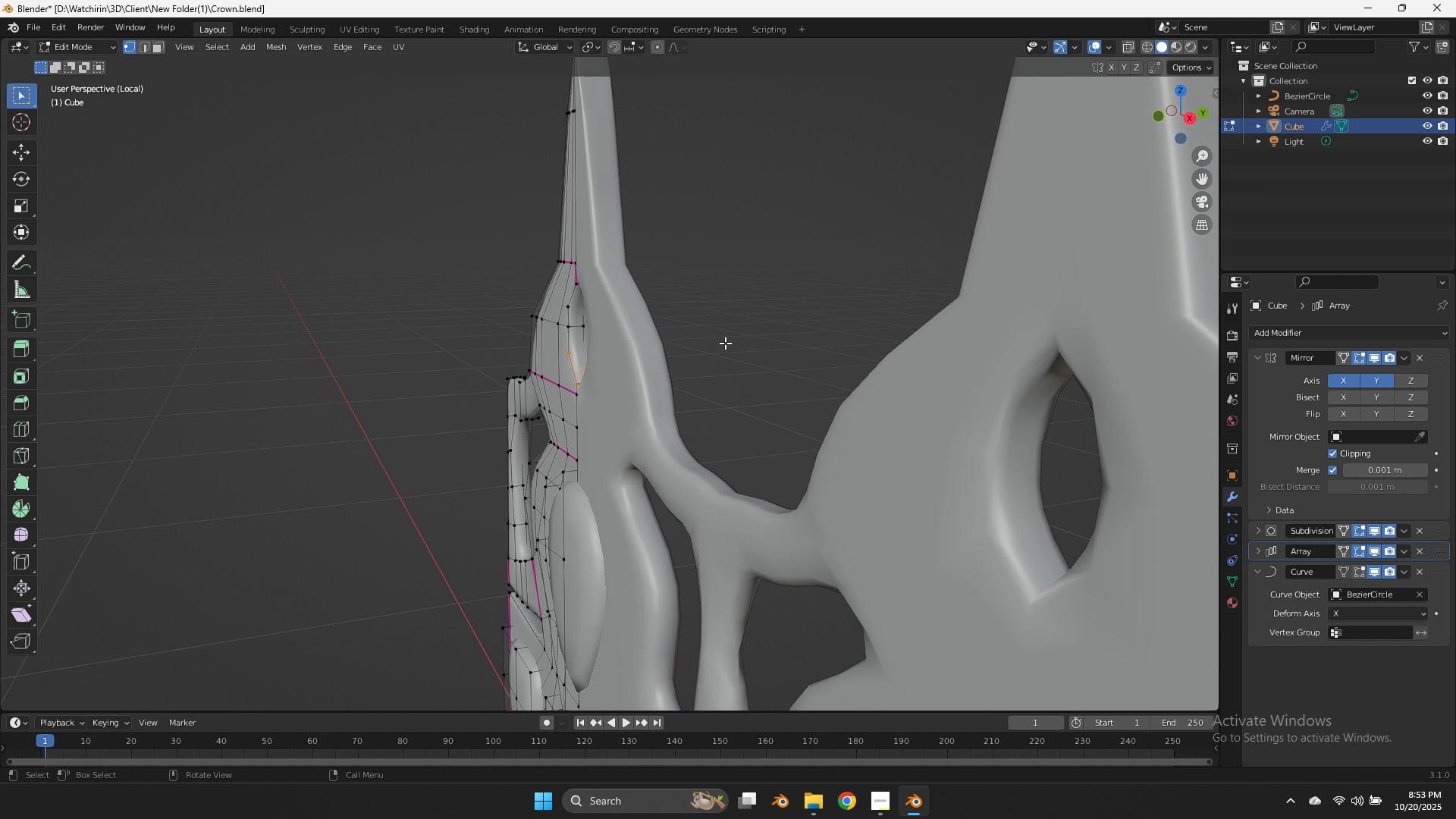 
scroll: coordinate [1006, 230], scroll_direction: none, amount: 0.0
 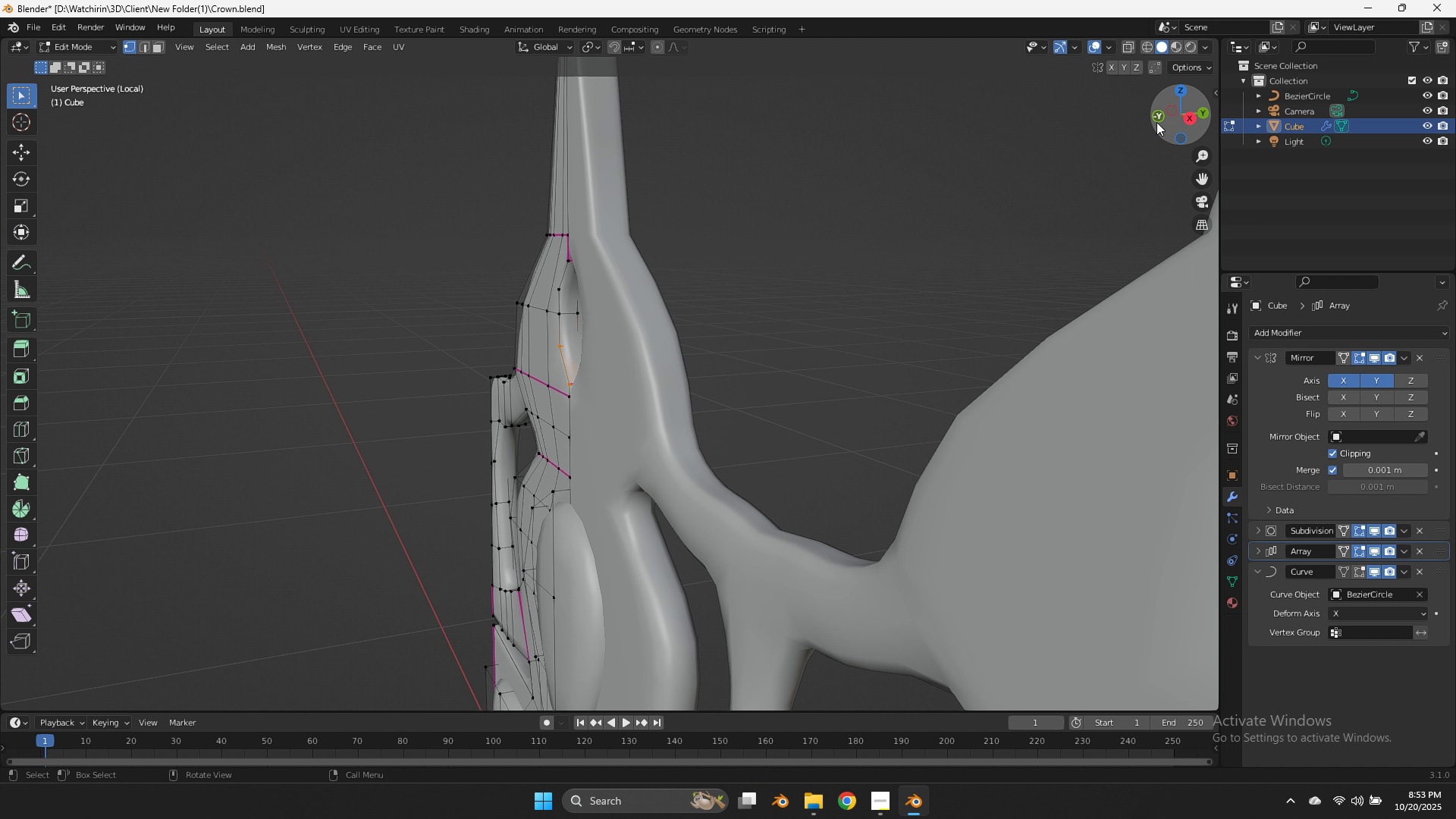 
left_click([1157, 121])
 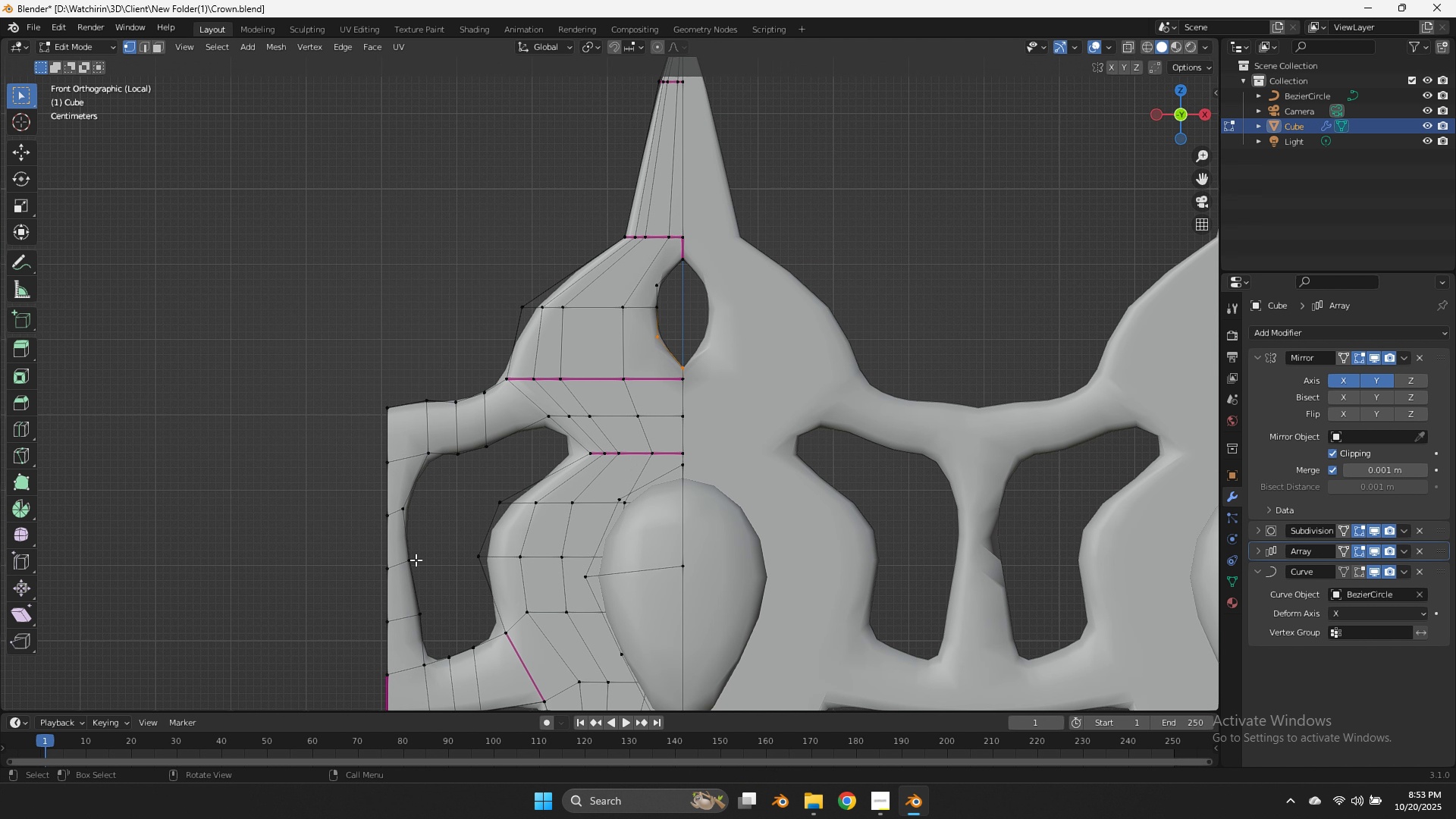 
scroll: coordinate [416, 560], scroll_direction: down, amount: 2.0
 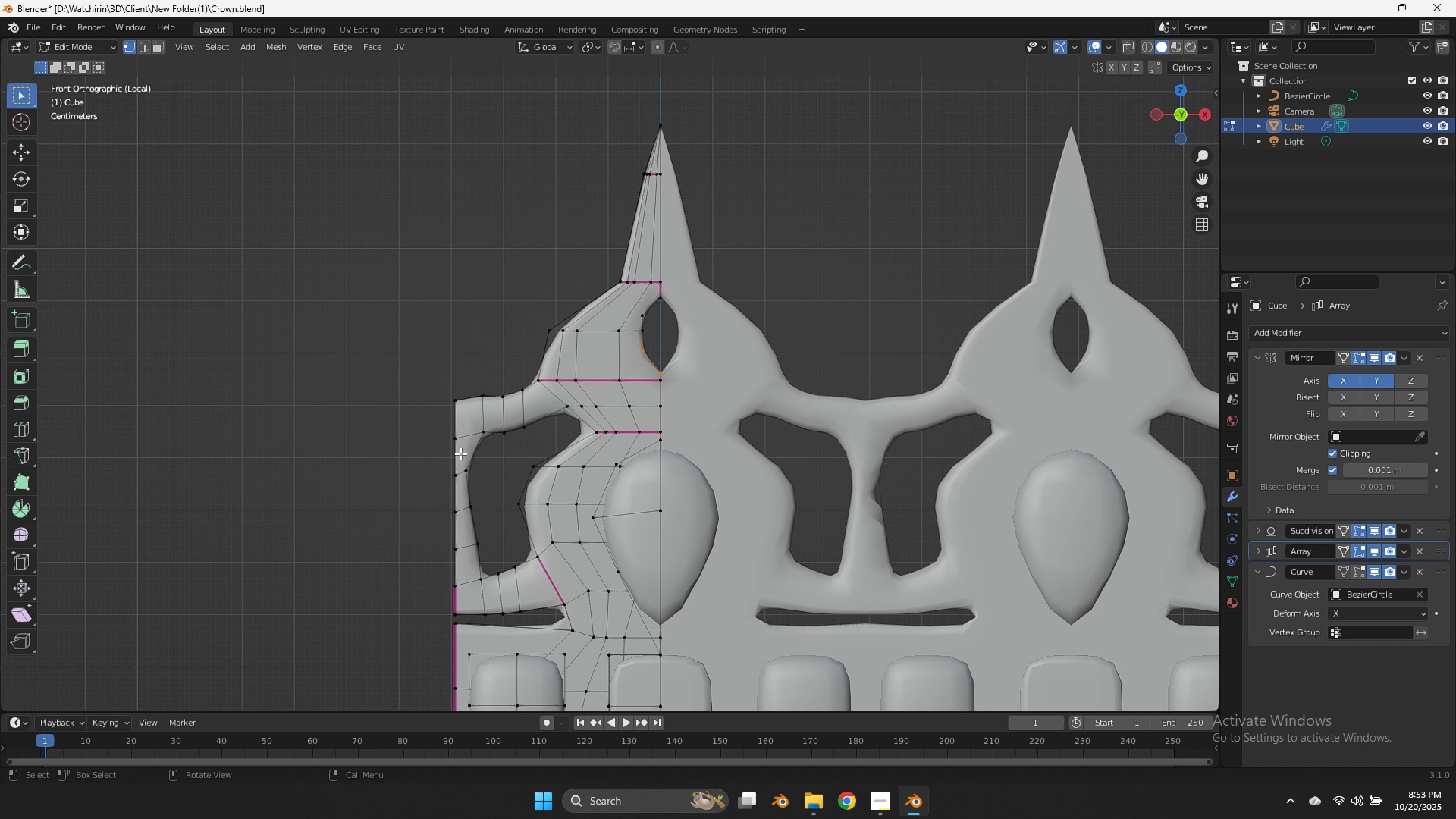 
hold_key(key=AltLeft, duration=0.41)
left_click([457, 453])
 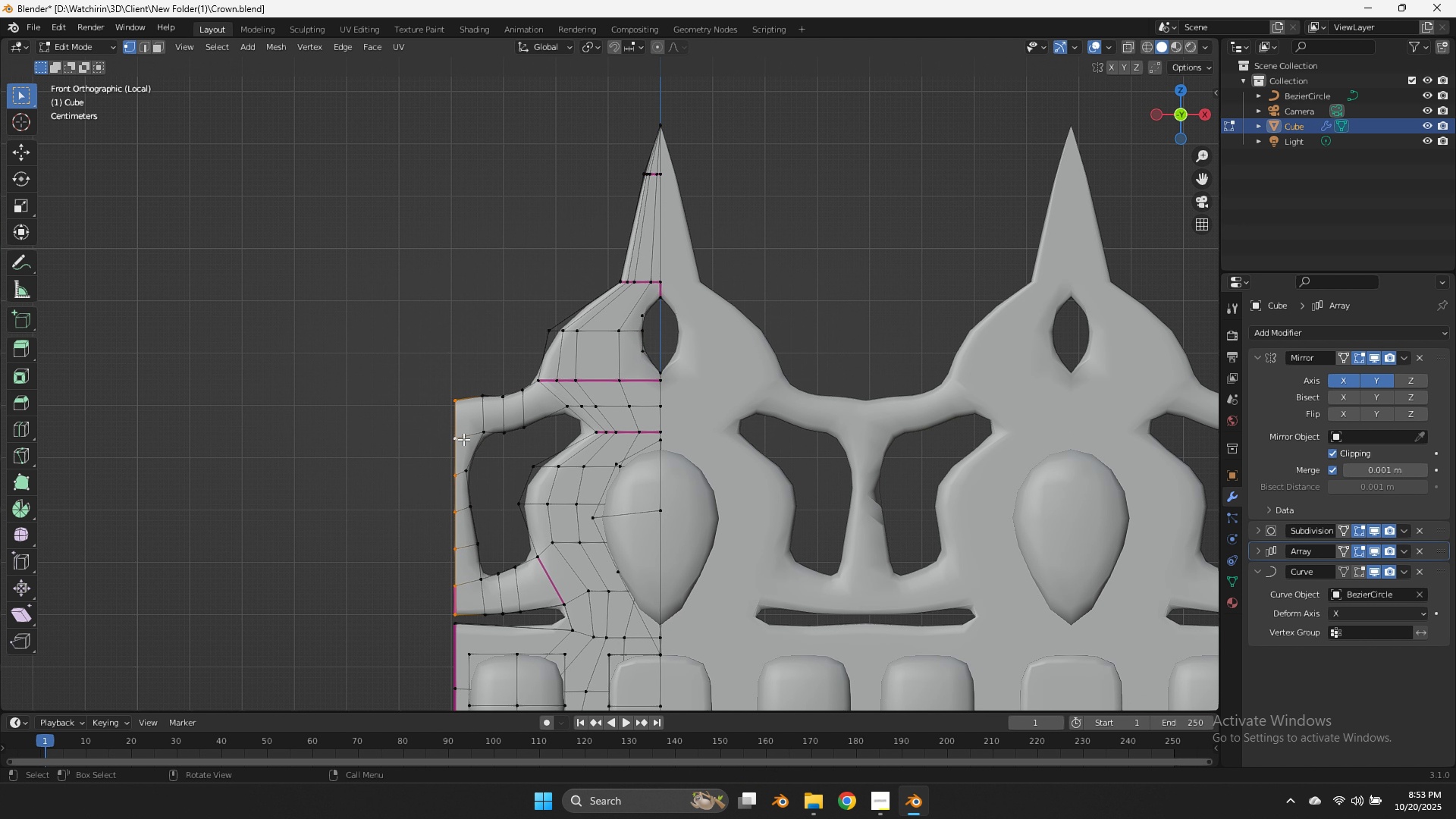 
key(Z)
 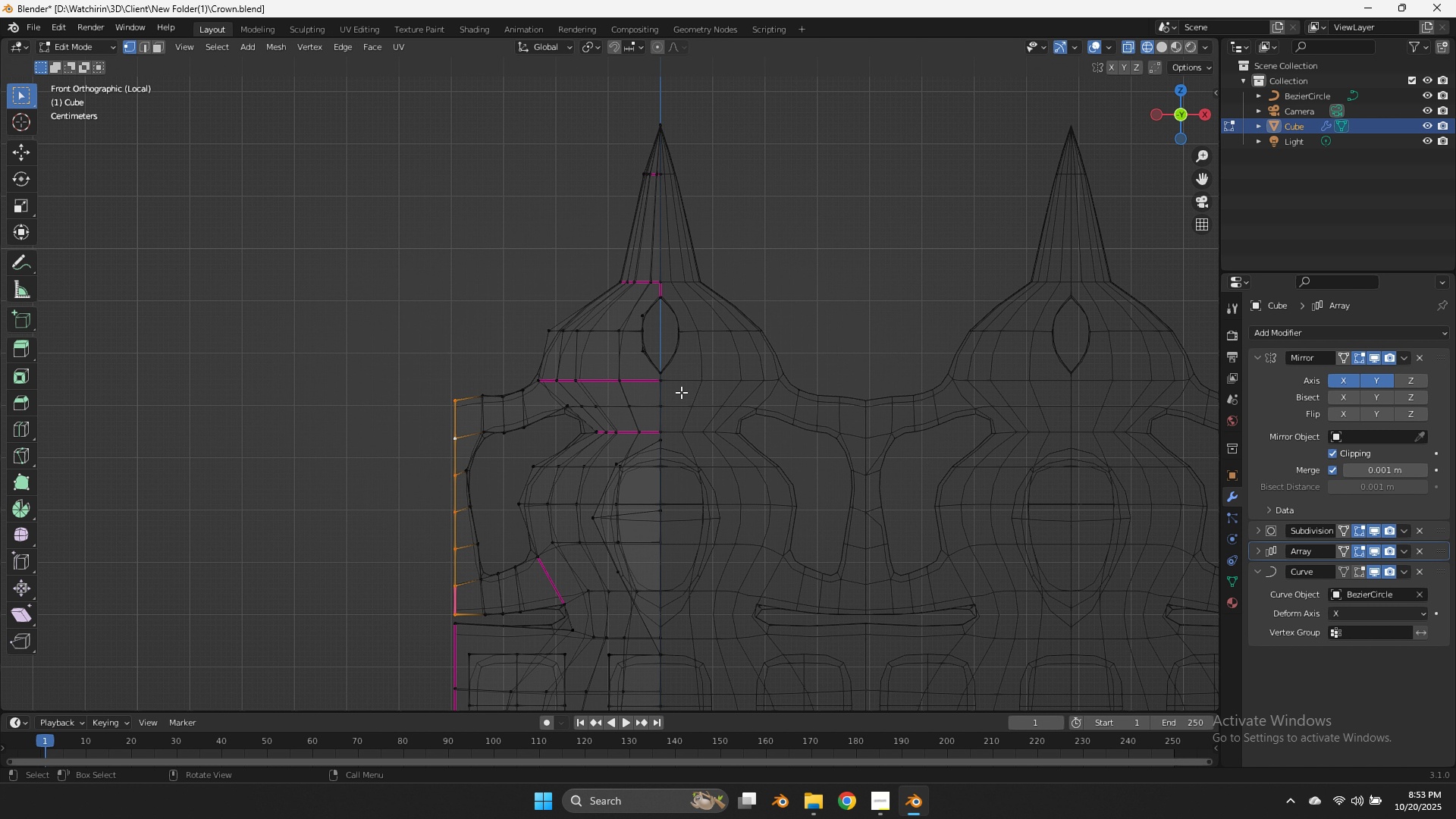 
scroll: coordinate [498, 480], scroll_direction: up, amount: 4.0
 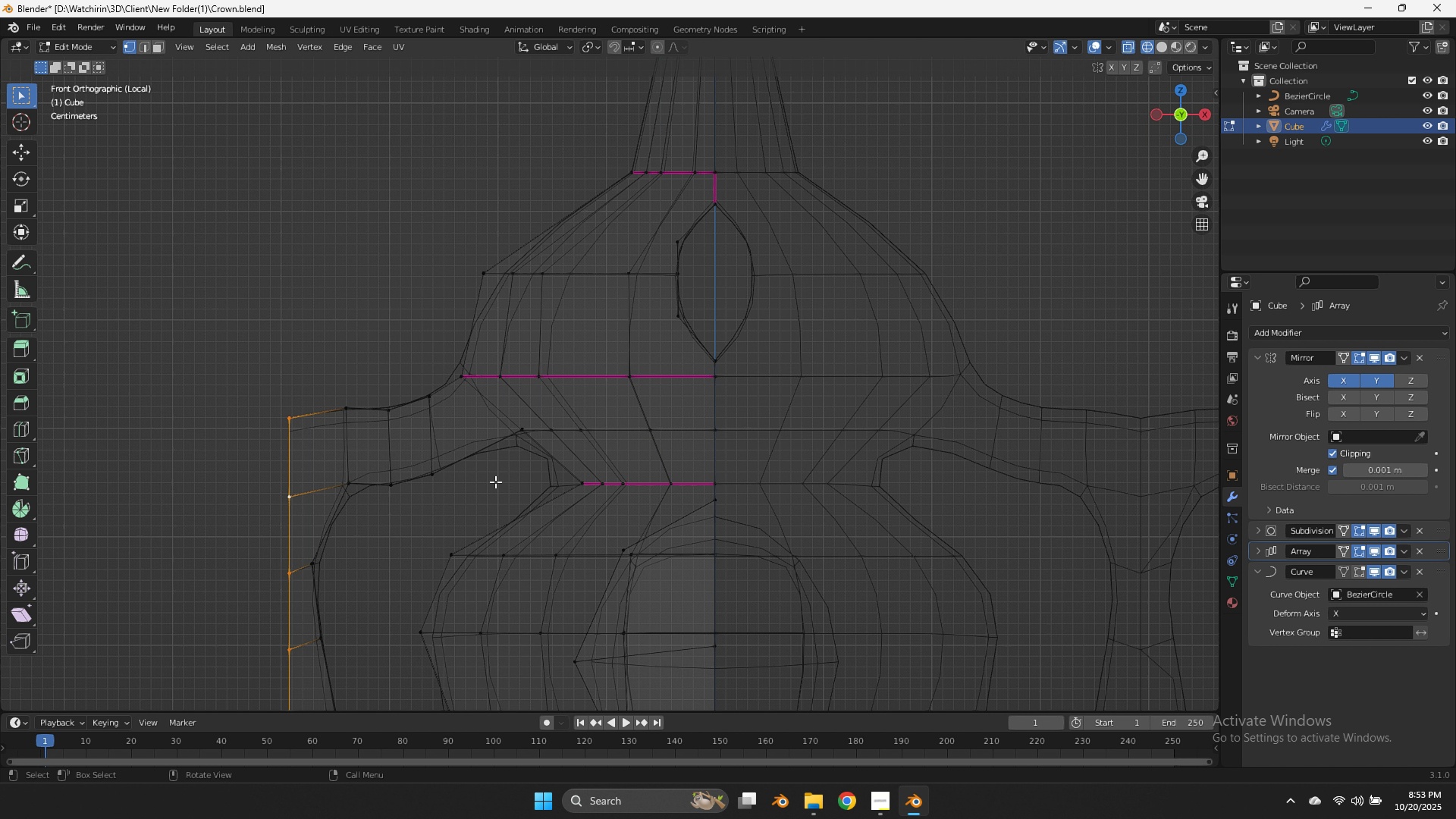 
scroll: coordinate [441, 562], scroll_direction: down, amount: 4.0
 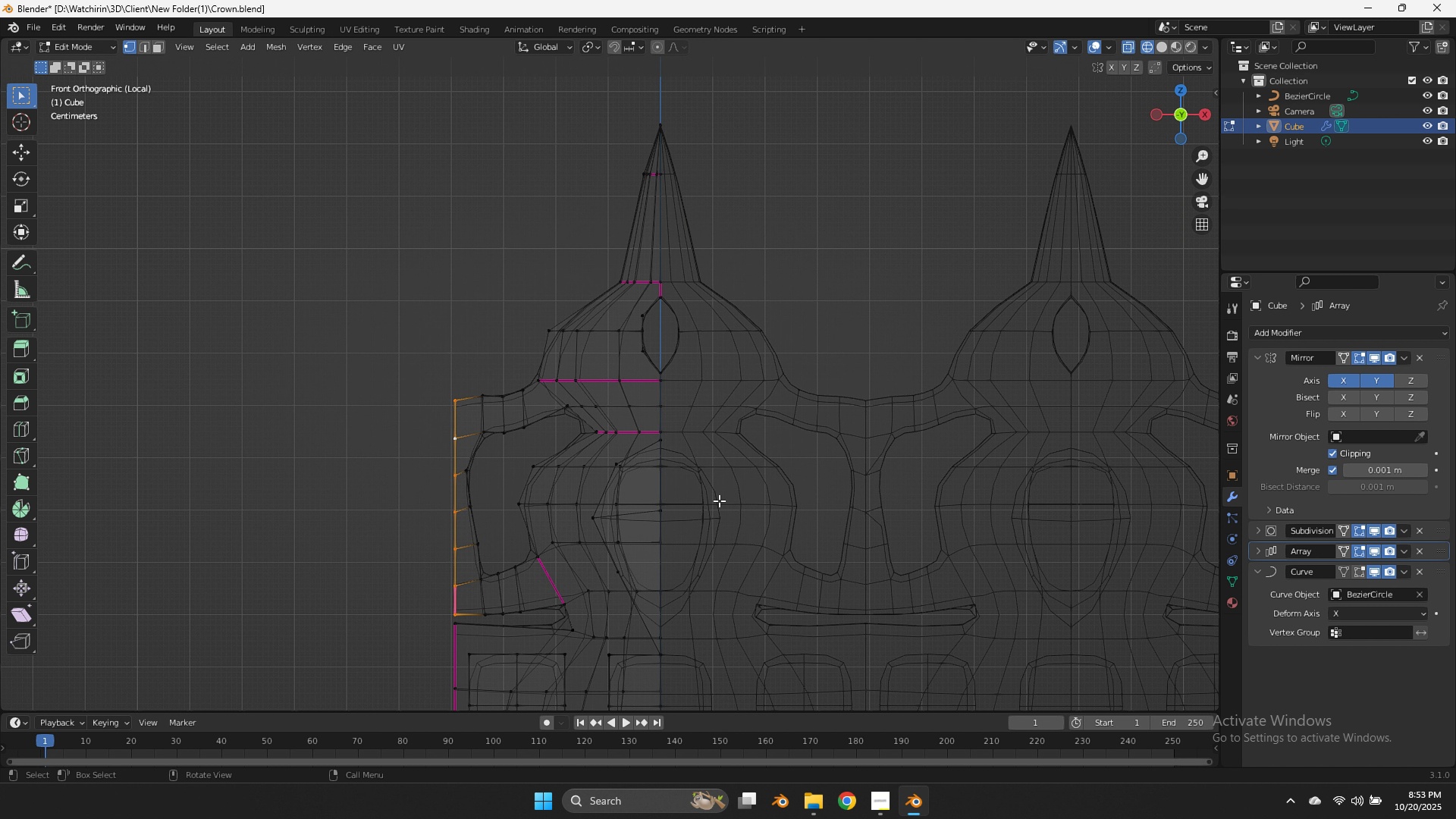 
key(Tab)
type(zs)
 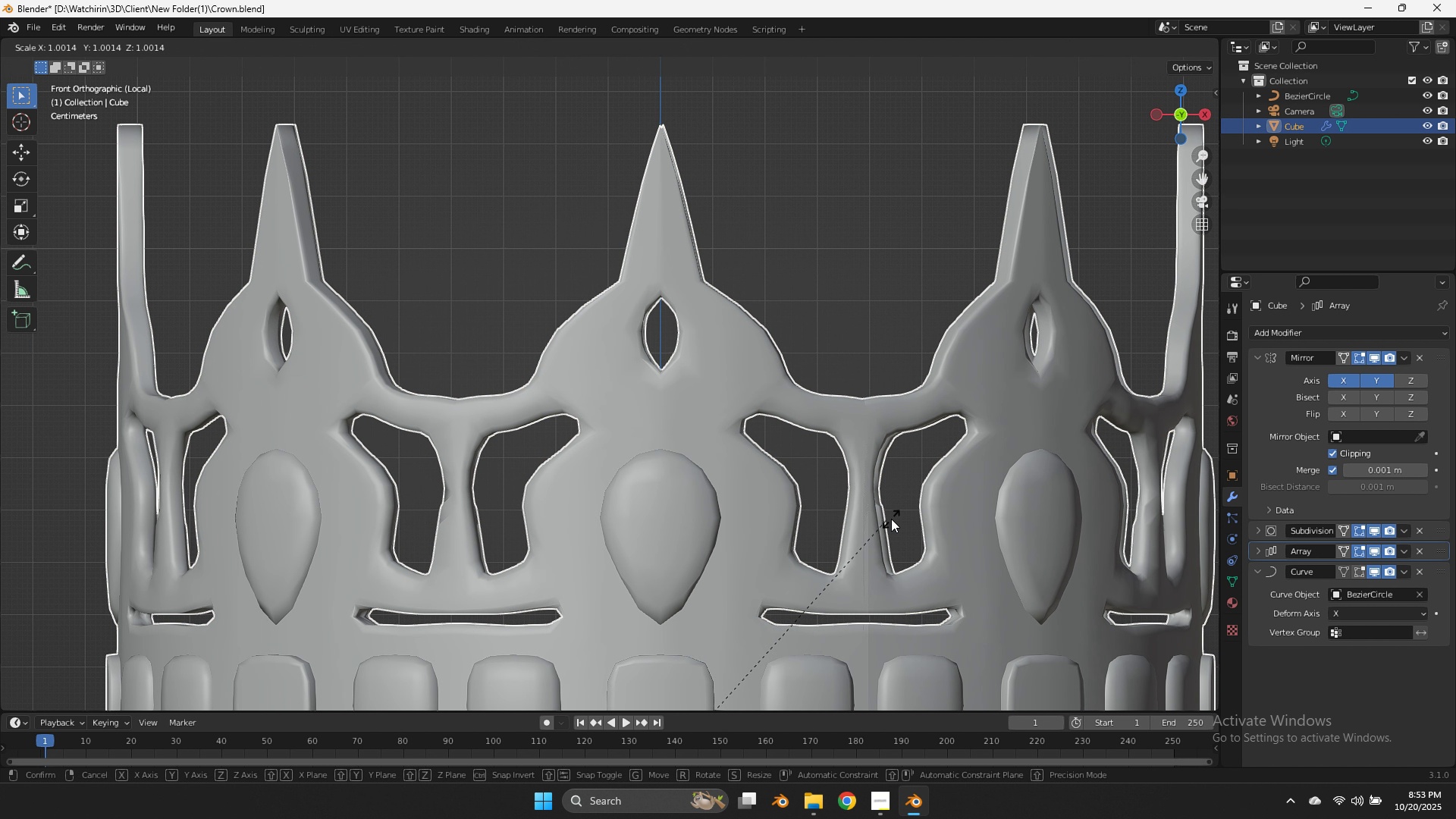 
hold_key(key=ShiftLeft, duration=1.07)
 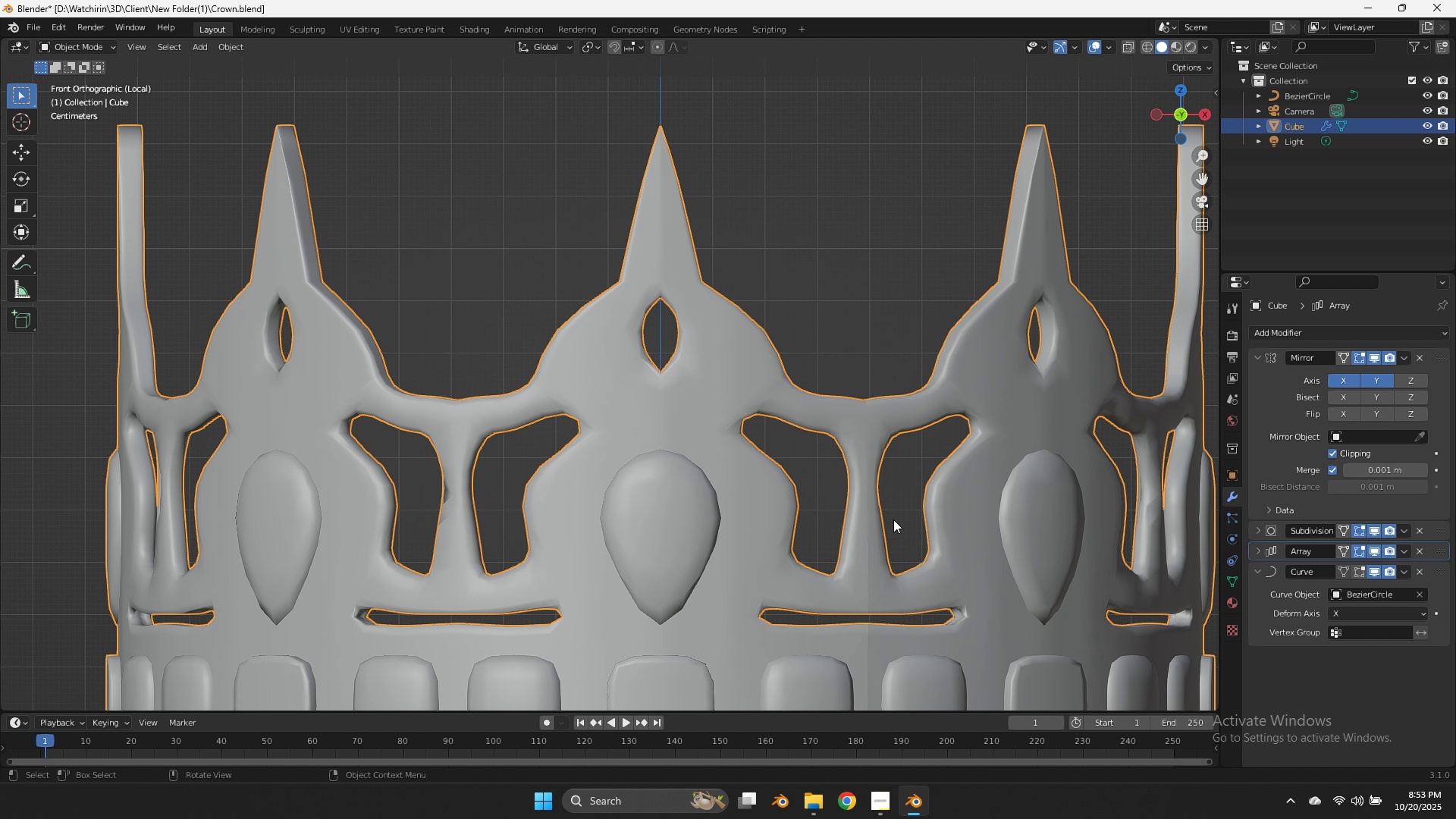 
right_click([893, 519])
 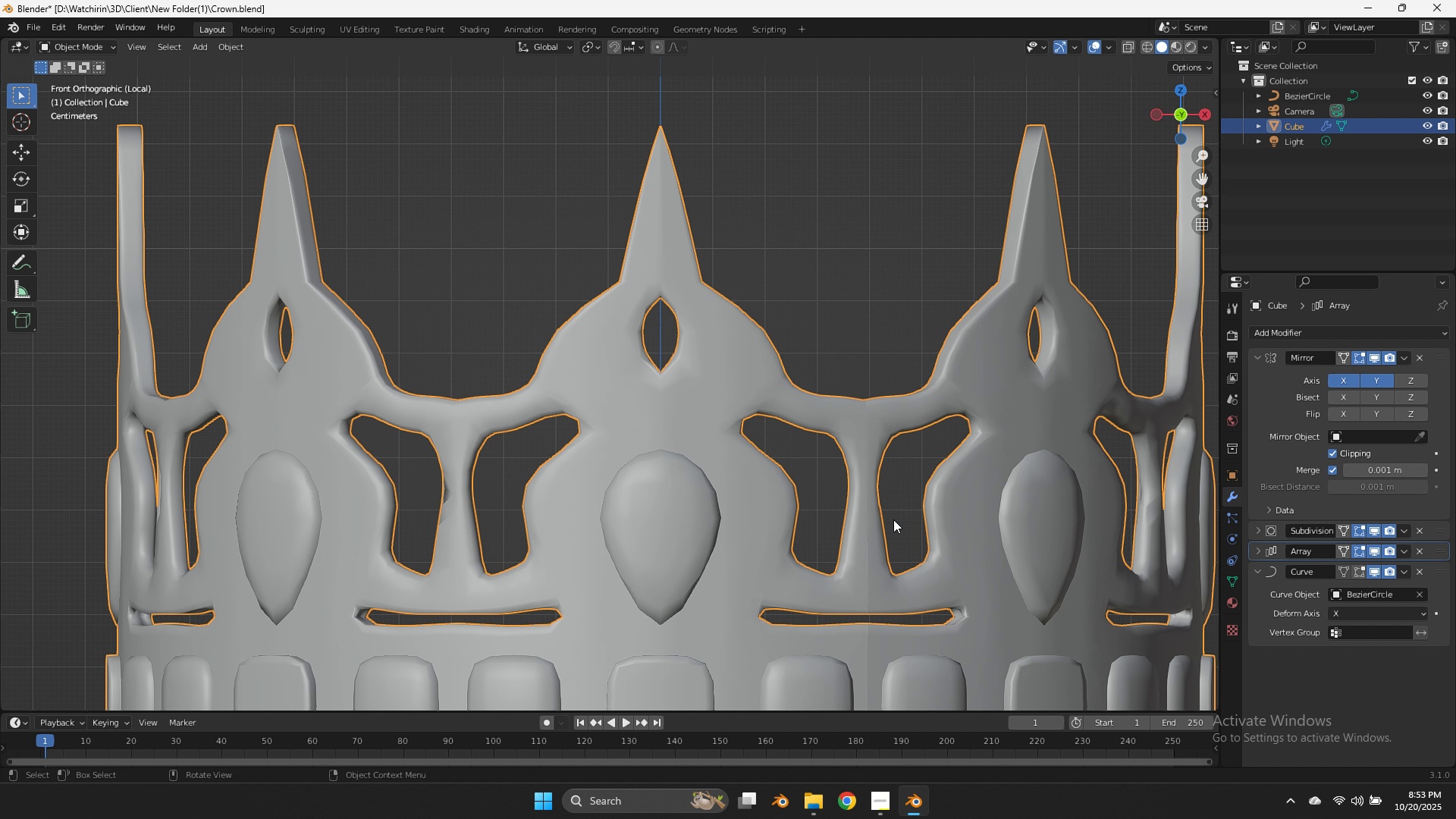 
key(S)
 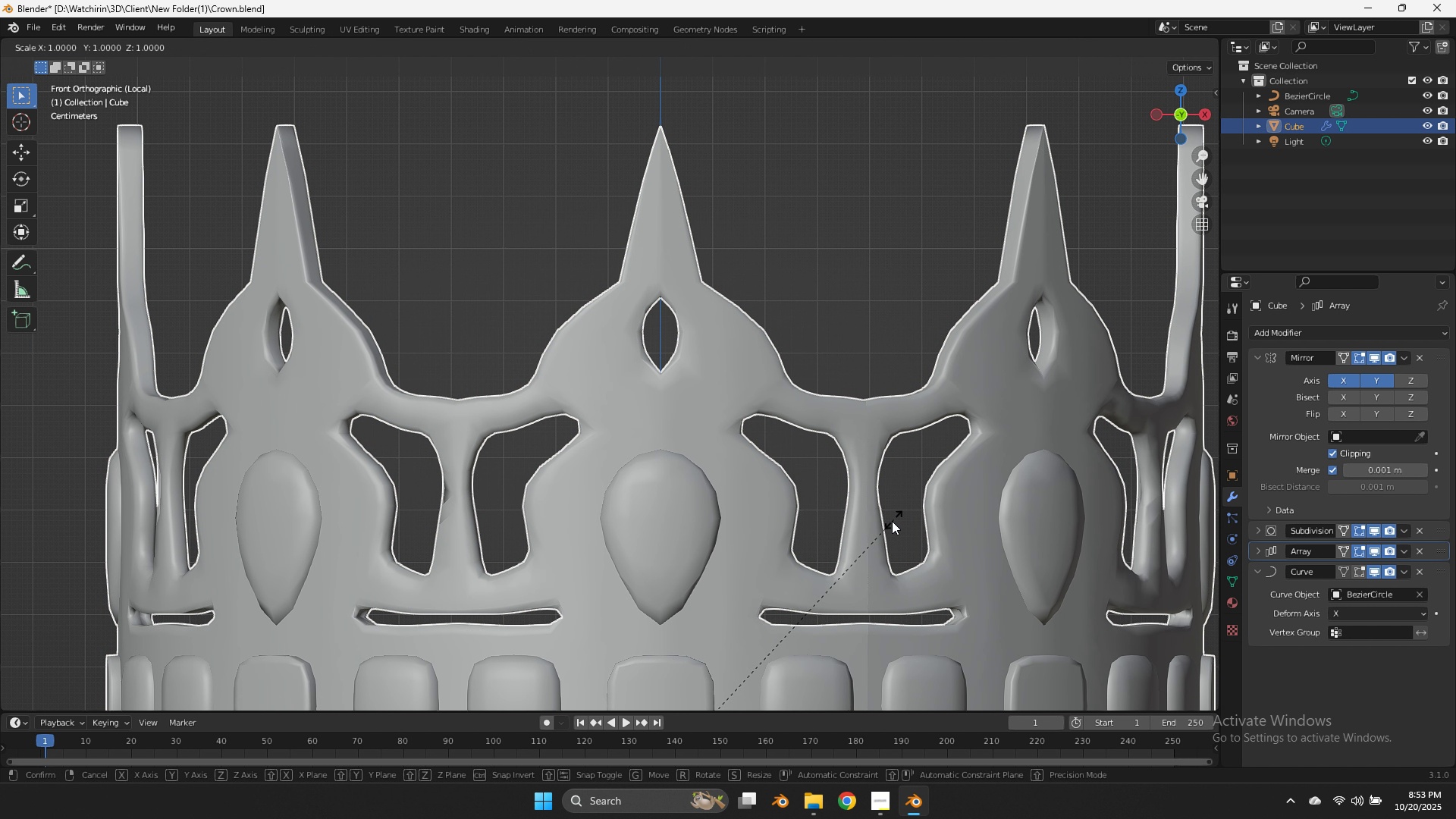 
hold_key(key=ShiftLeft, duration=1.22)
right_click([846, 535])
 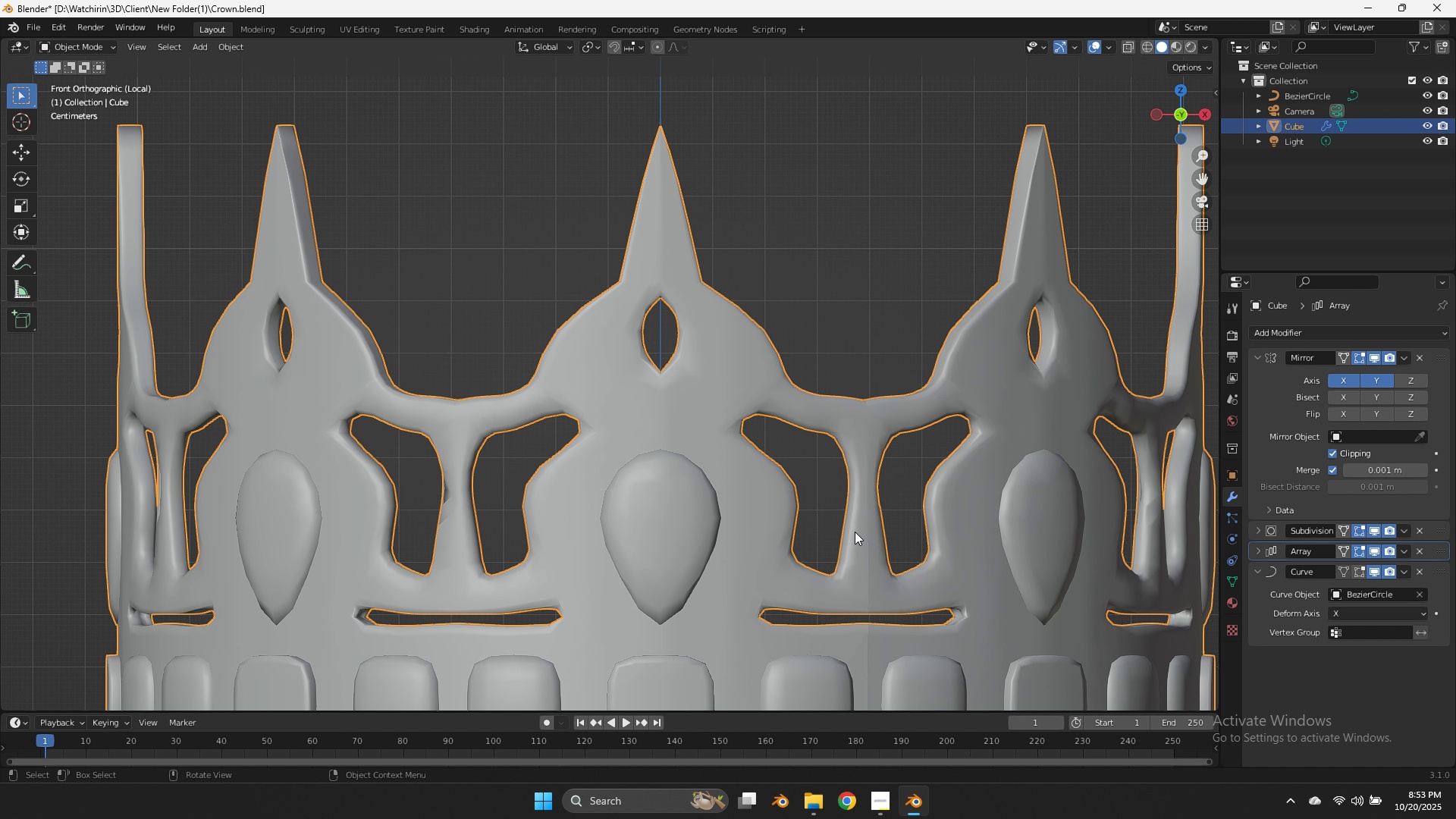 
key(Z)
 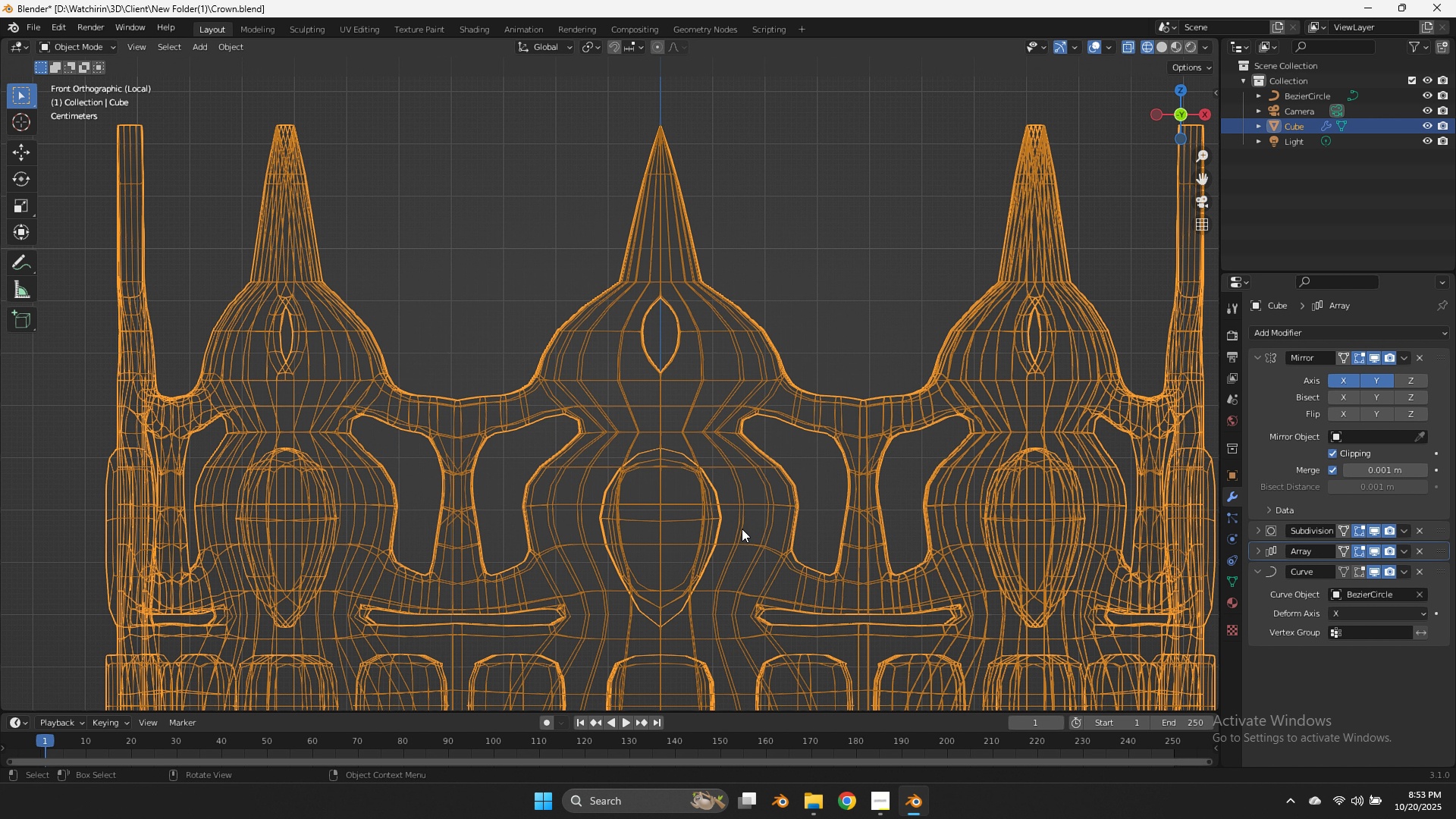 
key(Tab)
 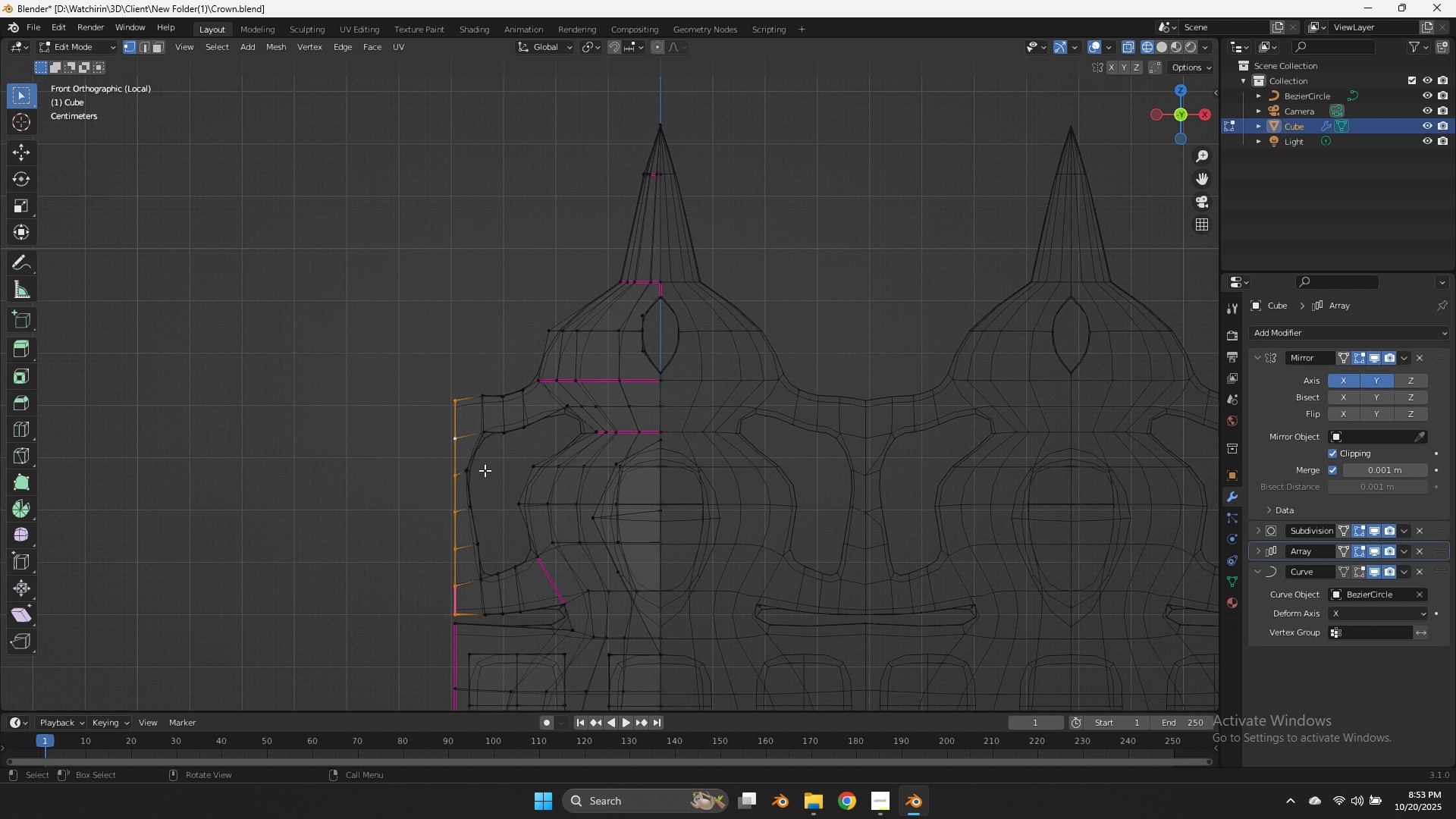 
left_click_drag(start_coordinate=[490, 454], to_coordinate=[462, 514])
 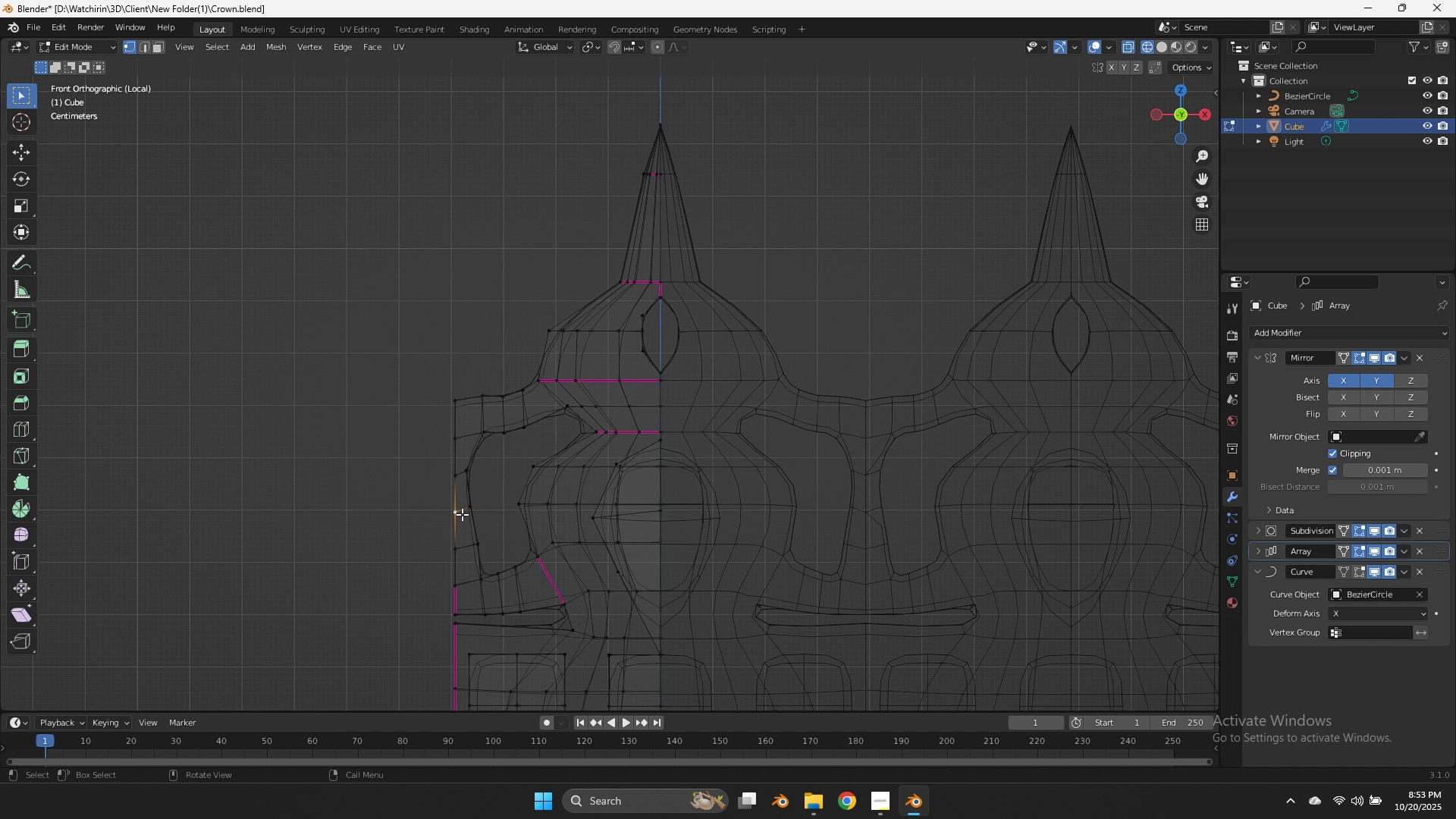 
double_click([462, 514])
 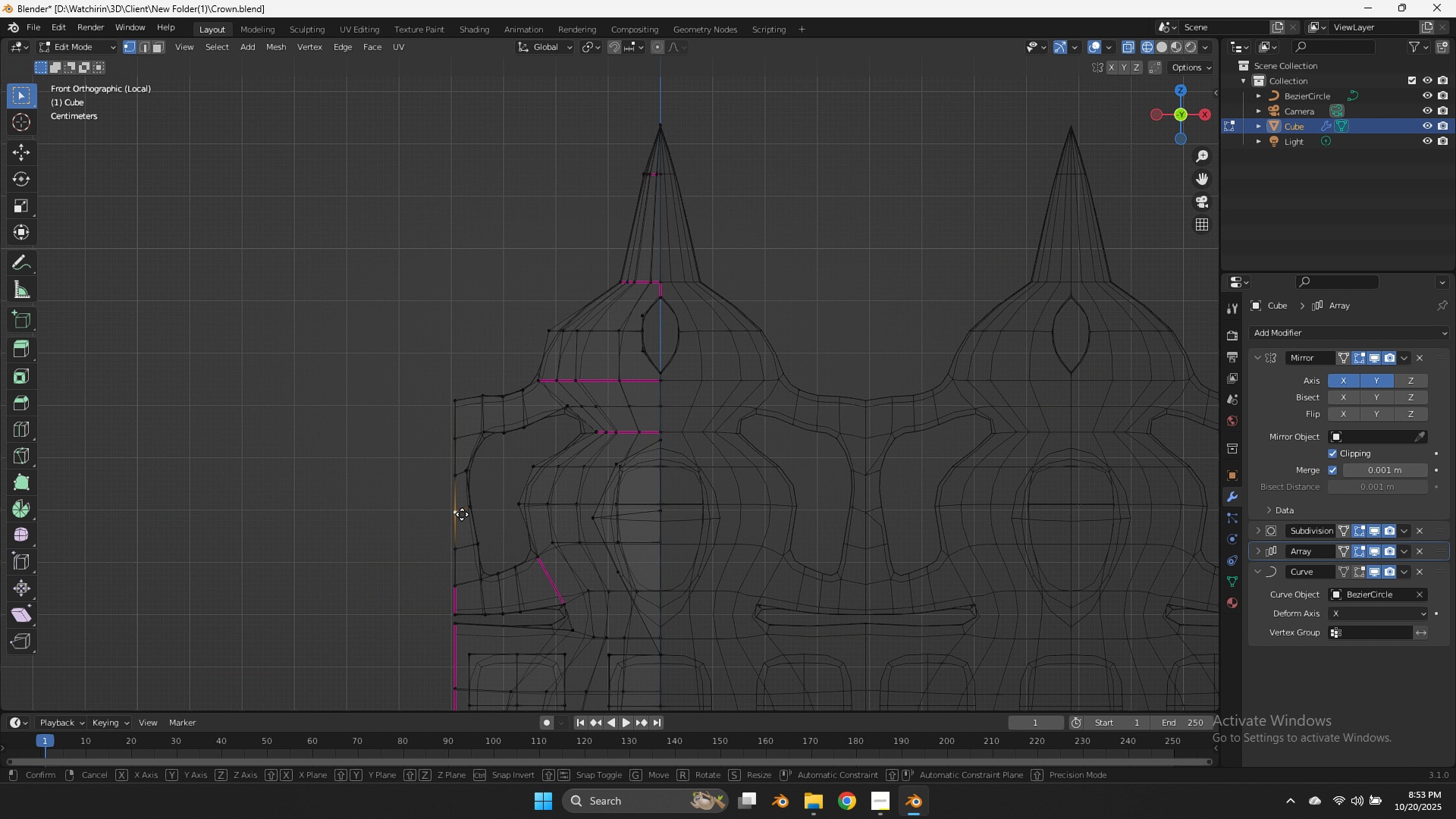 
key(G)
 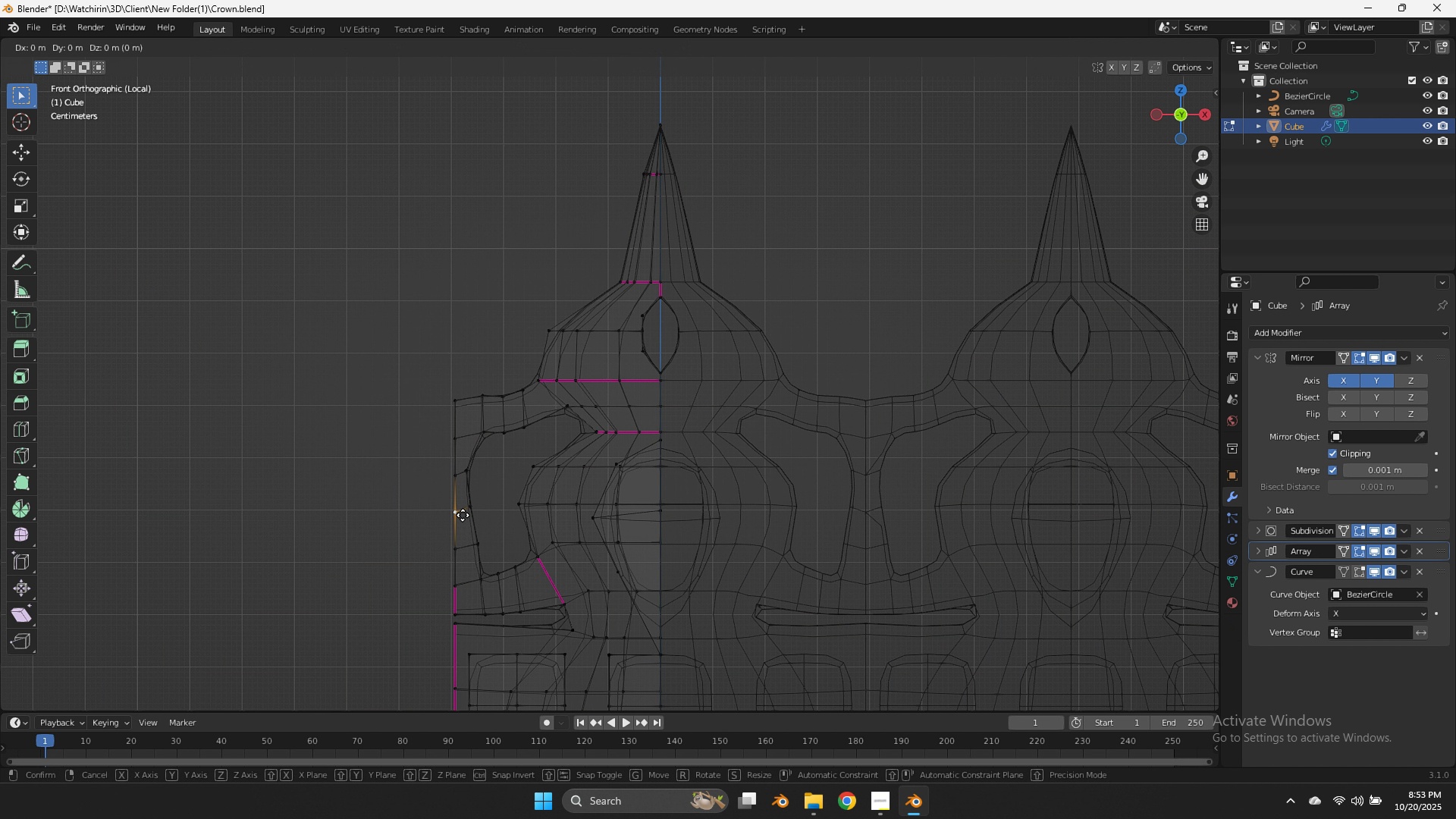 
hold_key(key=ShiftLeft, duration=2.86)
 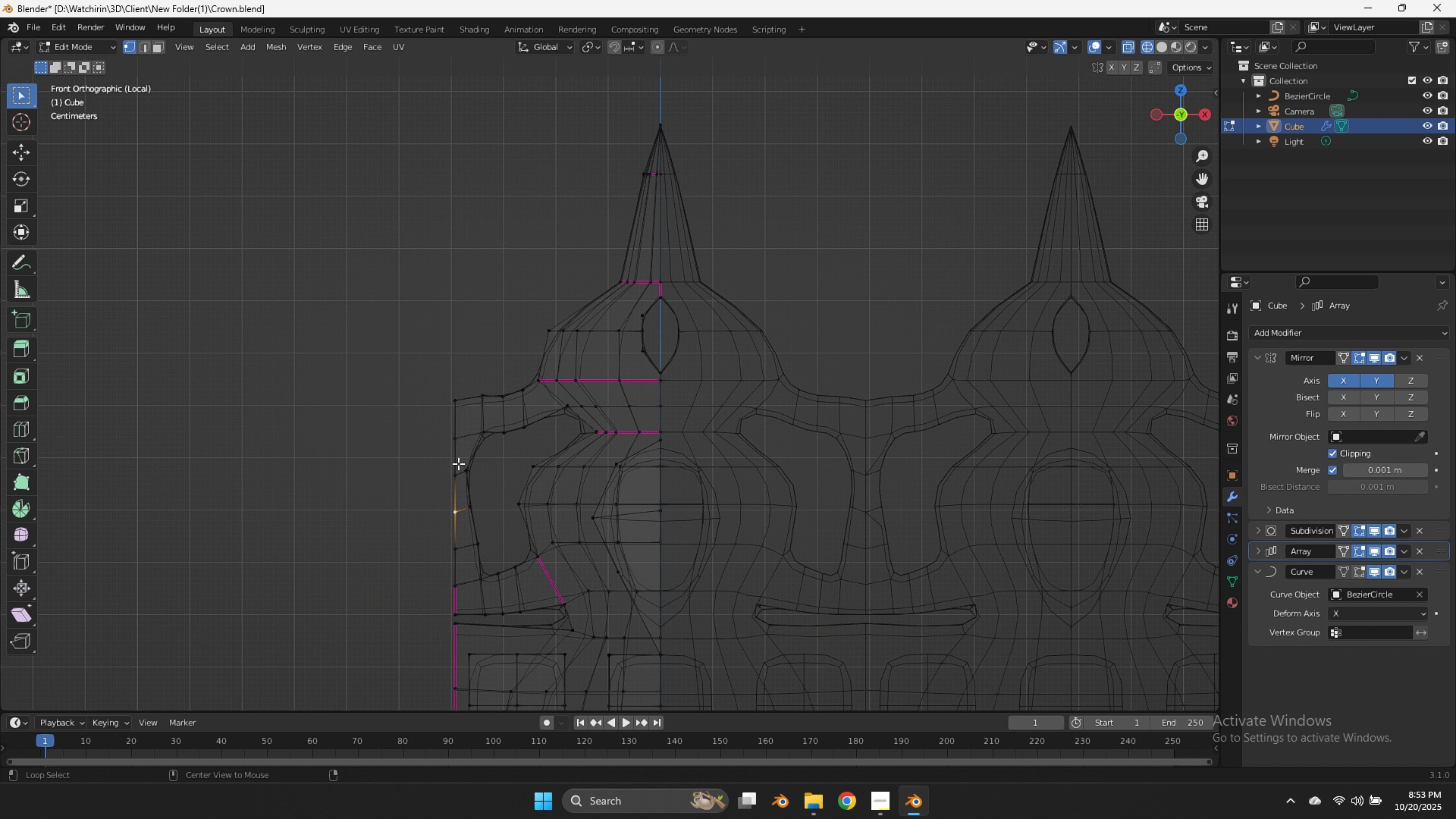 
hold_key(key=AltLeft, duration=0.52)
left_click([458, 463])
 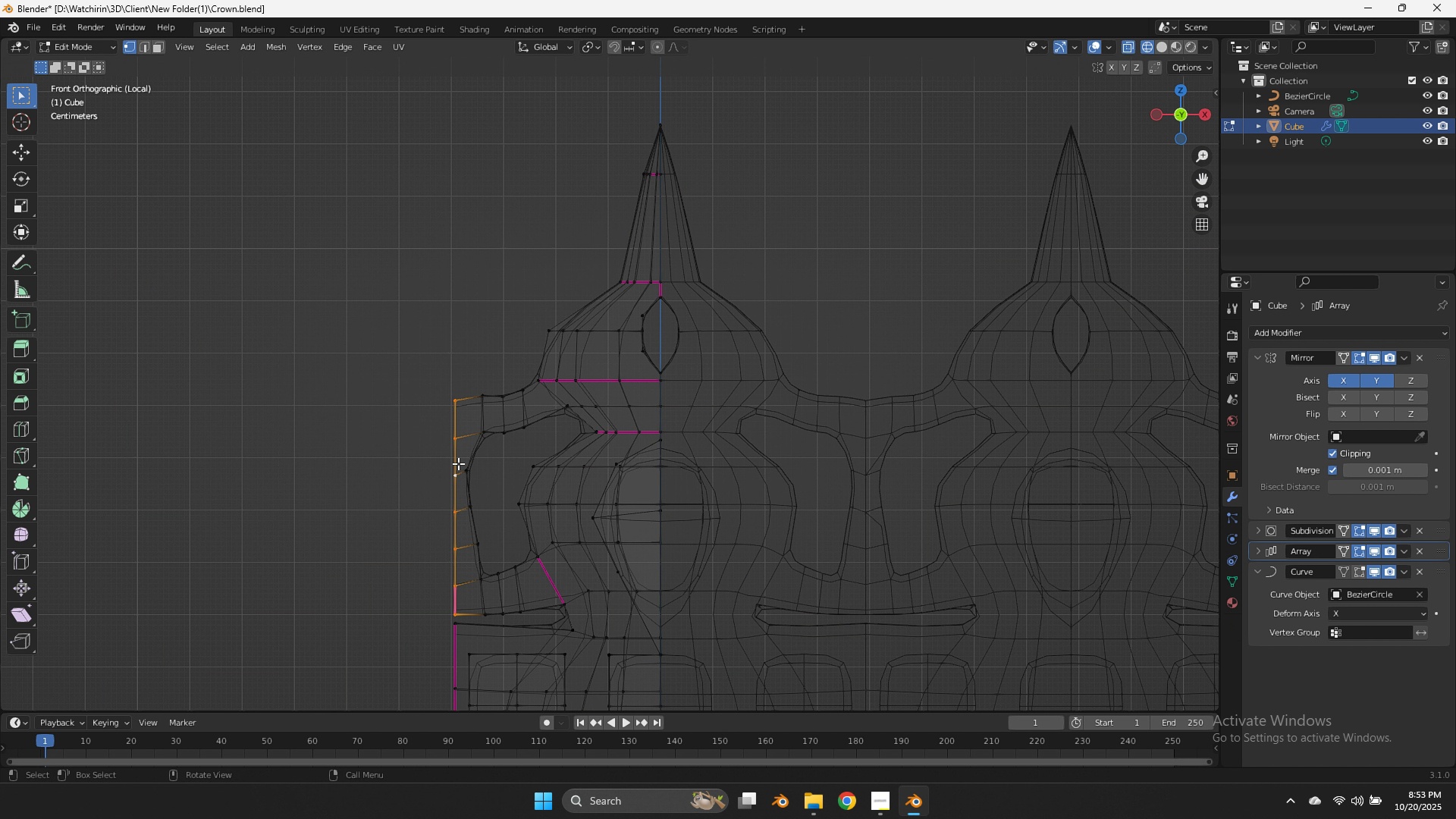 
scroll: coordinate [458, 463], scroll_direction: down, amount: 3.0
 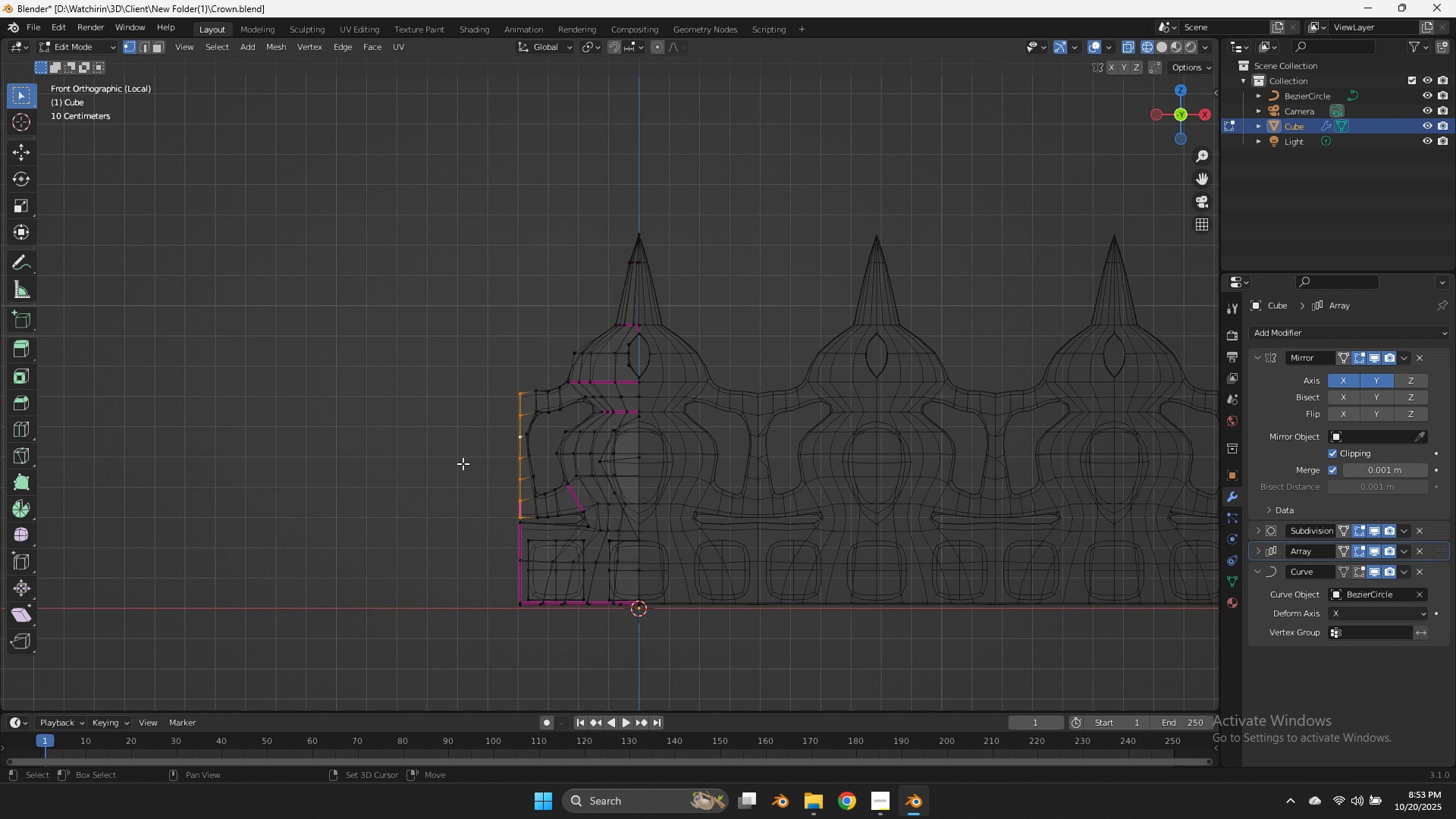 
key(Shift+E)
 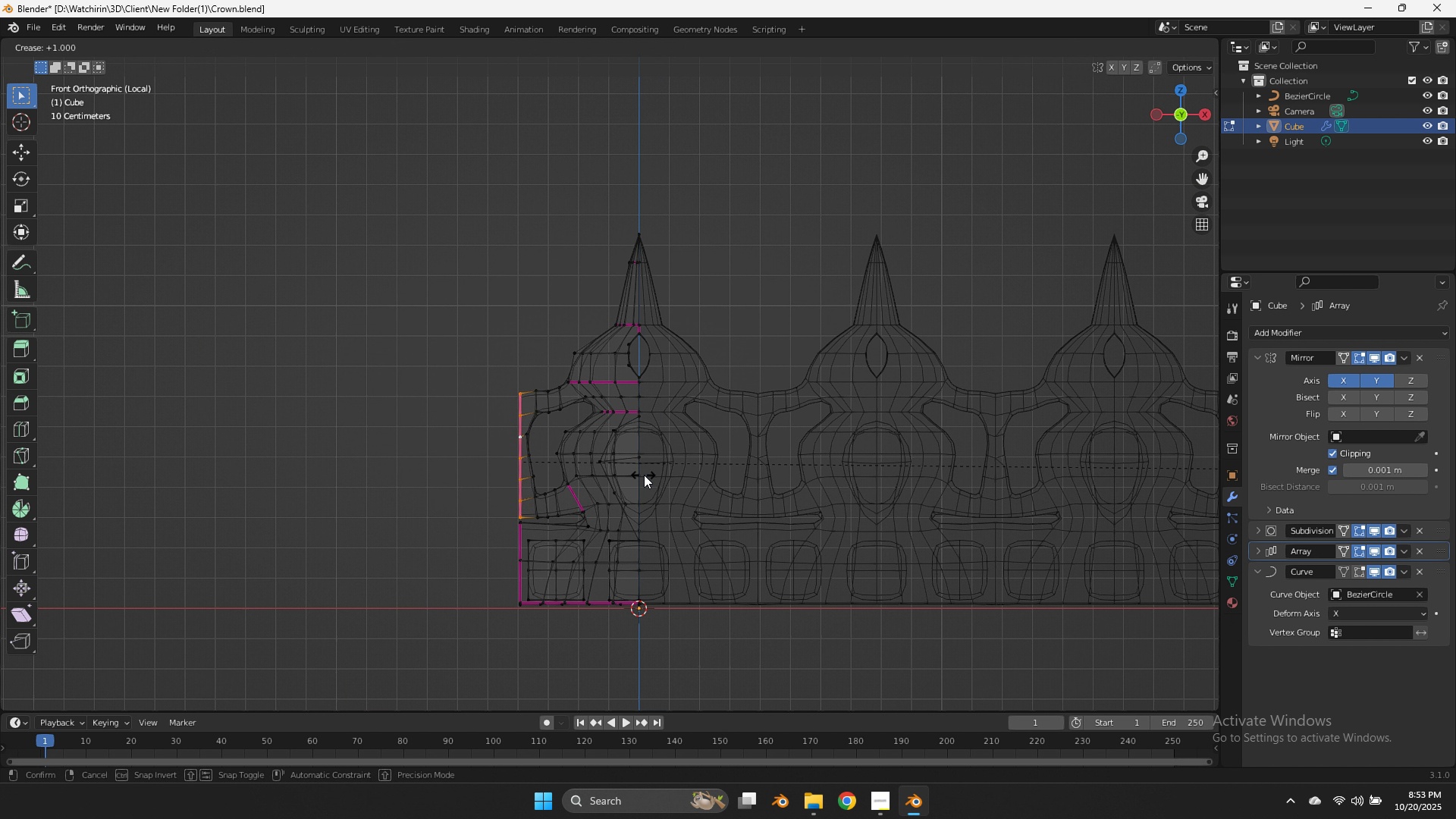 
left_click([644, 475])
 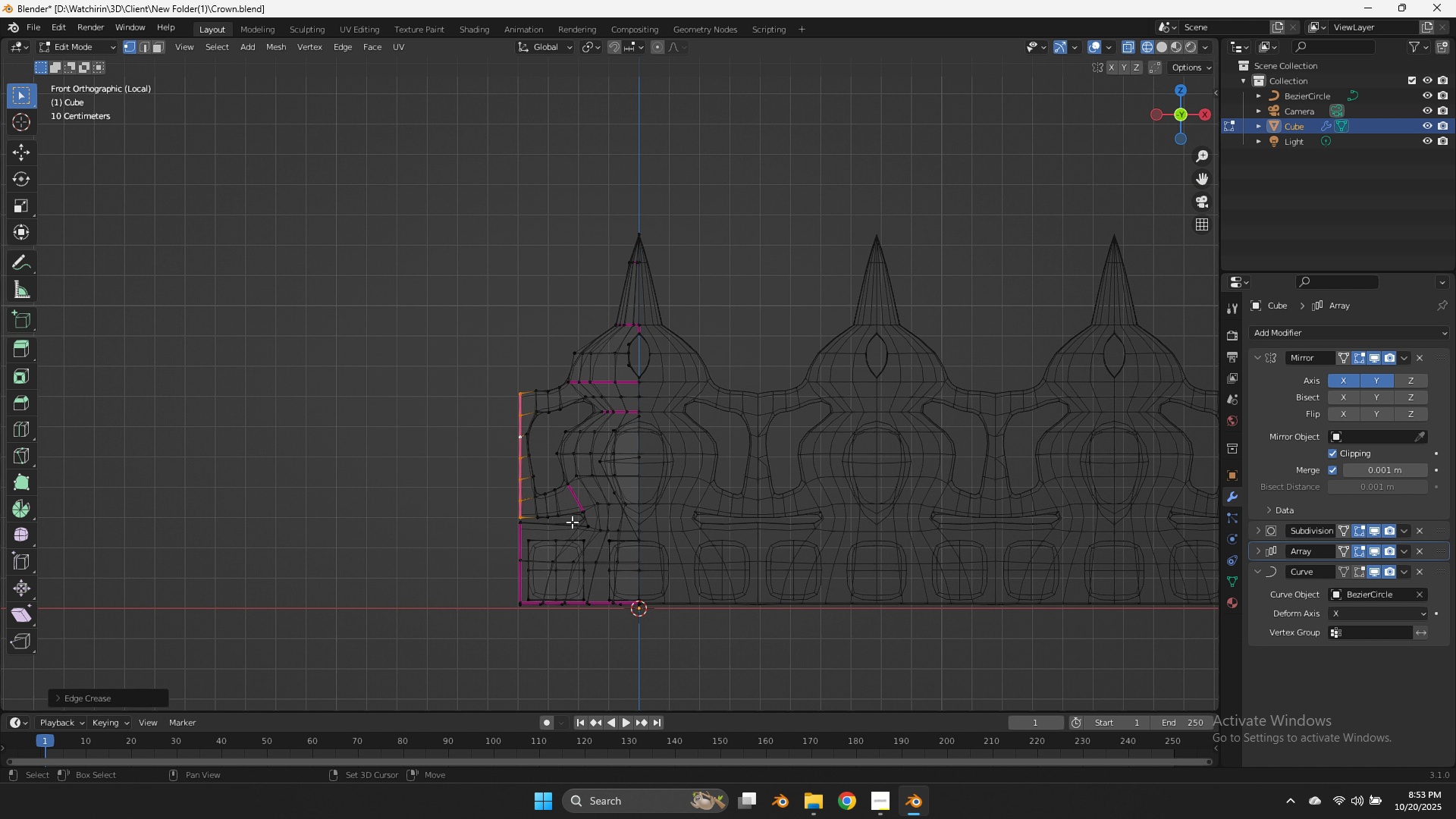 
hold_key(key=ShiftLeft, duration=2.24)
left_click_drag(start_coordinate=[485, 393], to_coordinate=[526, 646])
 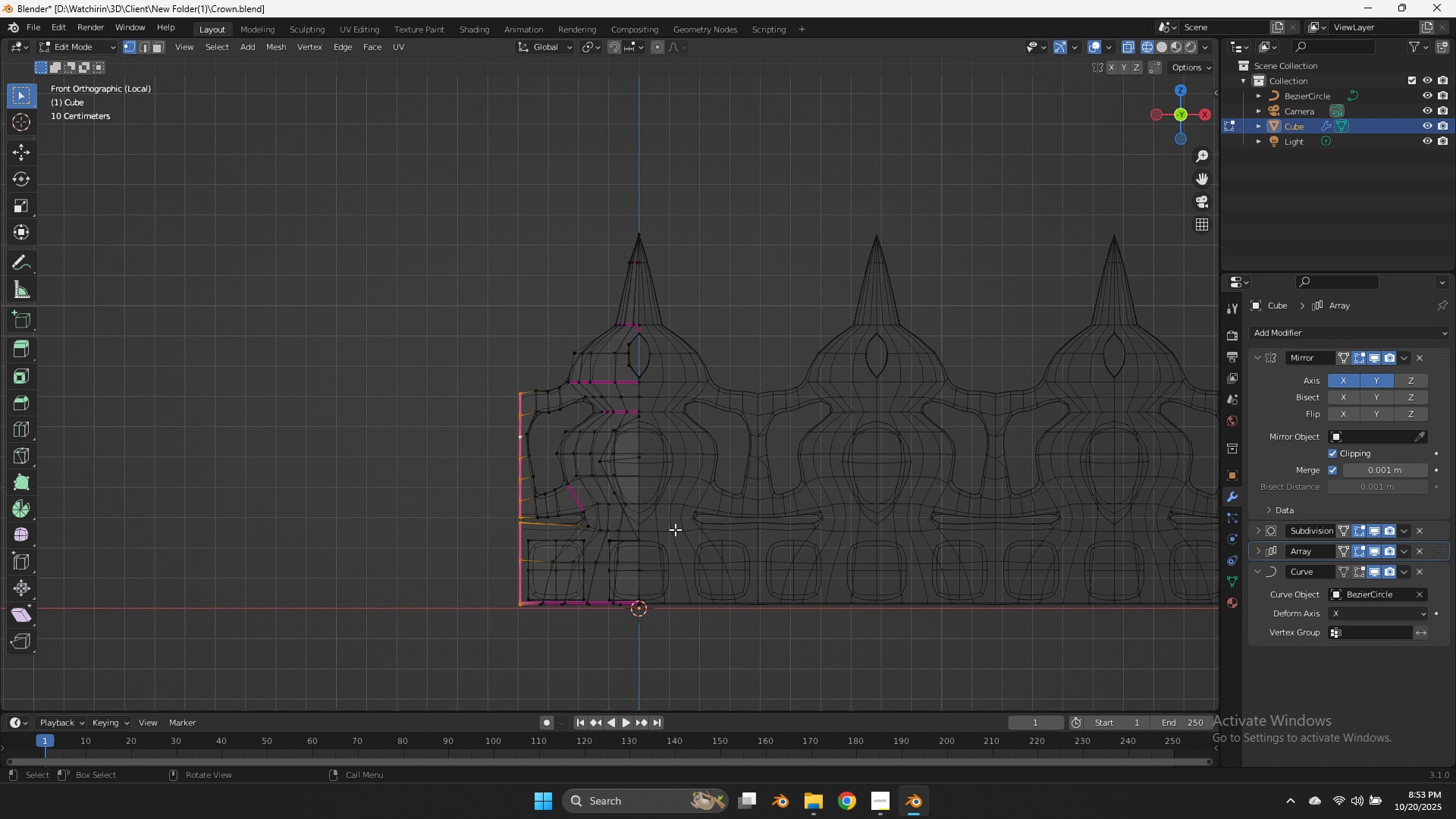 
type(sx0)
 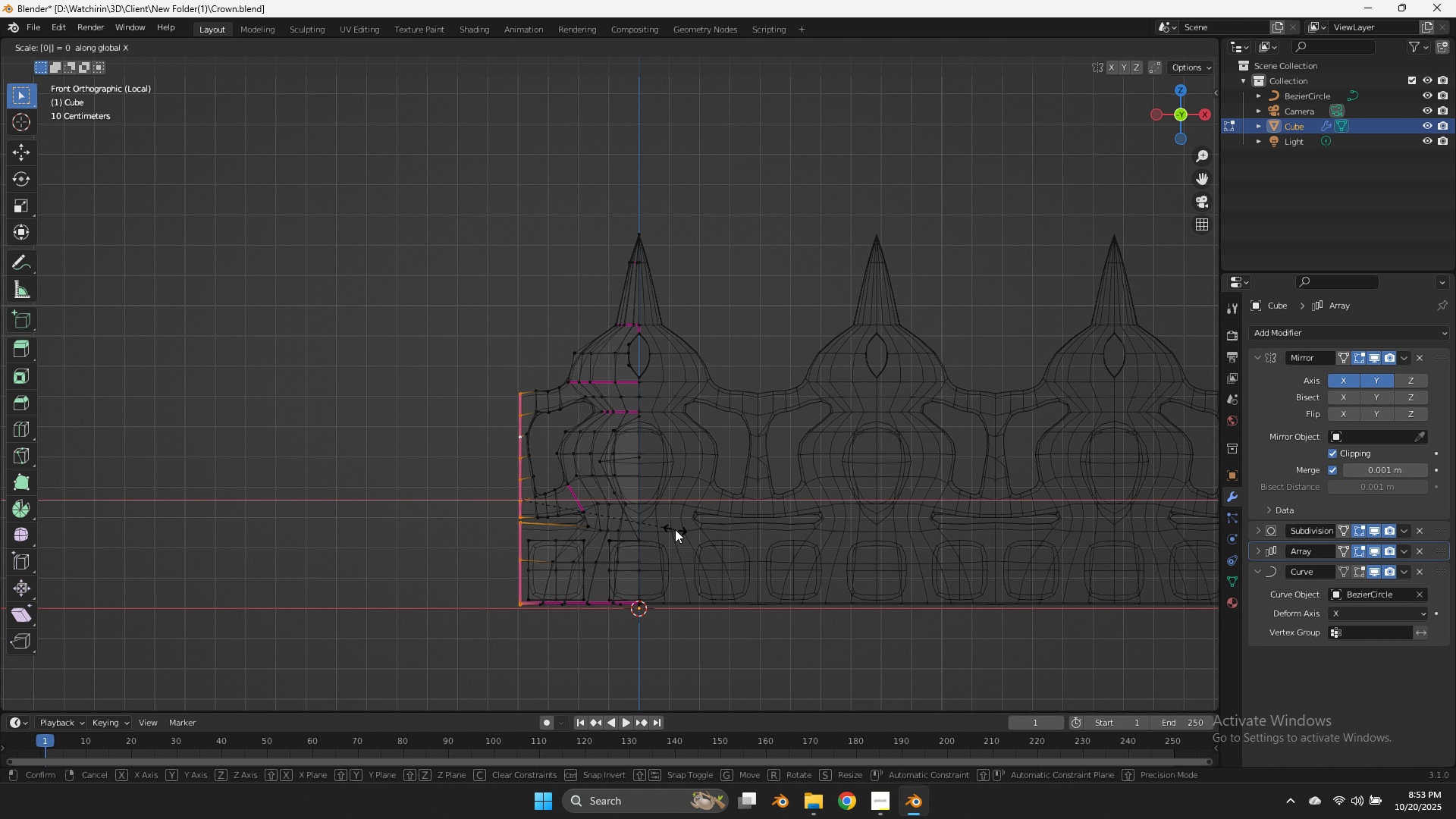 
key(Enter)
 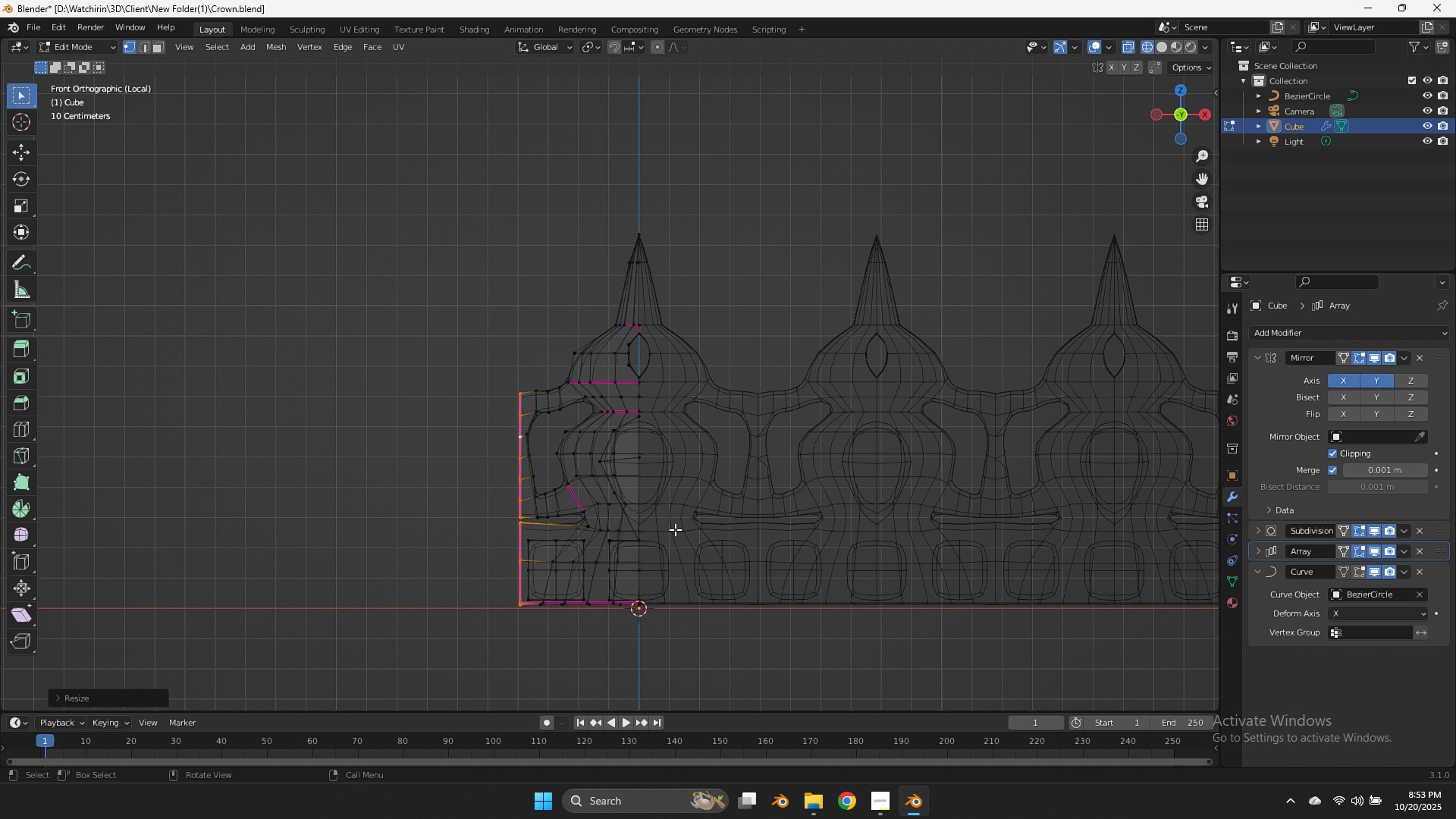 
type(gx)
 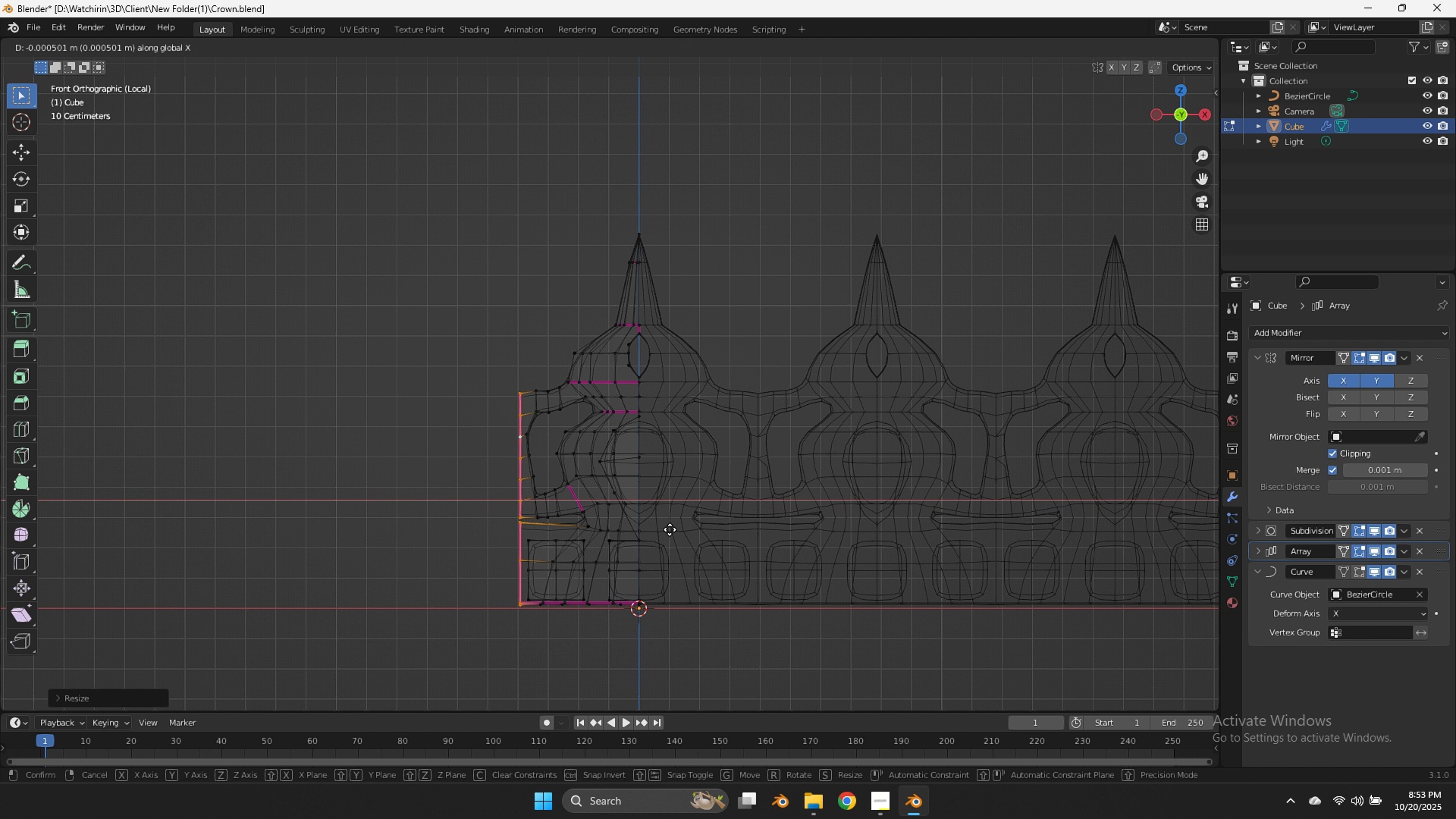 
hold_key(key=ShiftLeft, duration=2.92)
right_click([639, 529])
 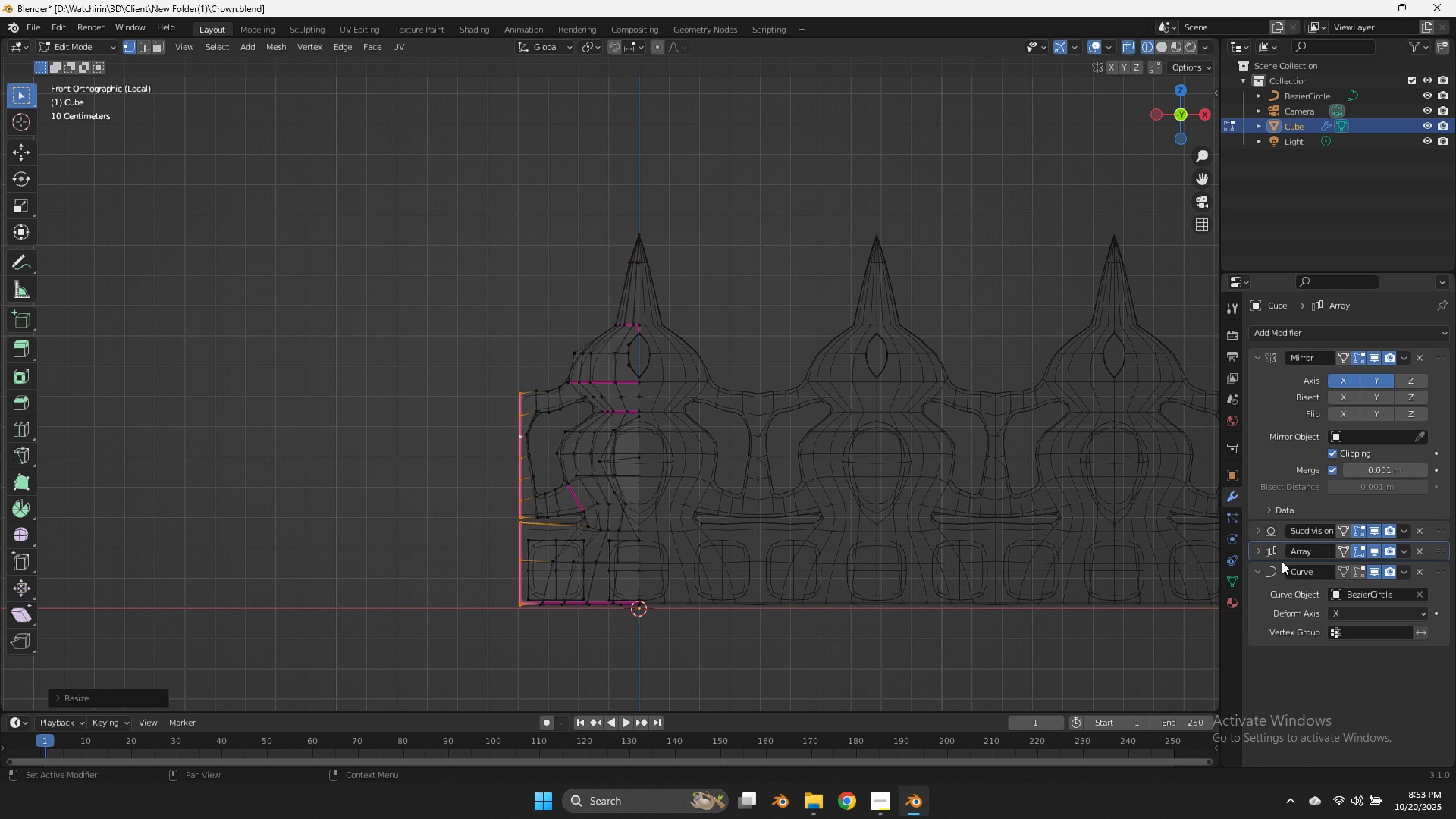 
left_click([1257, 575])
 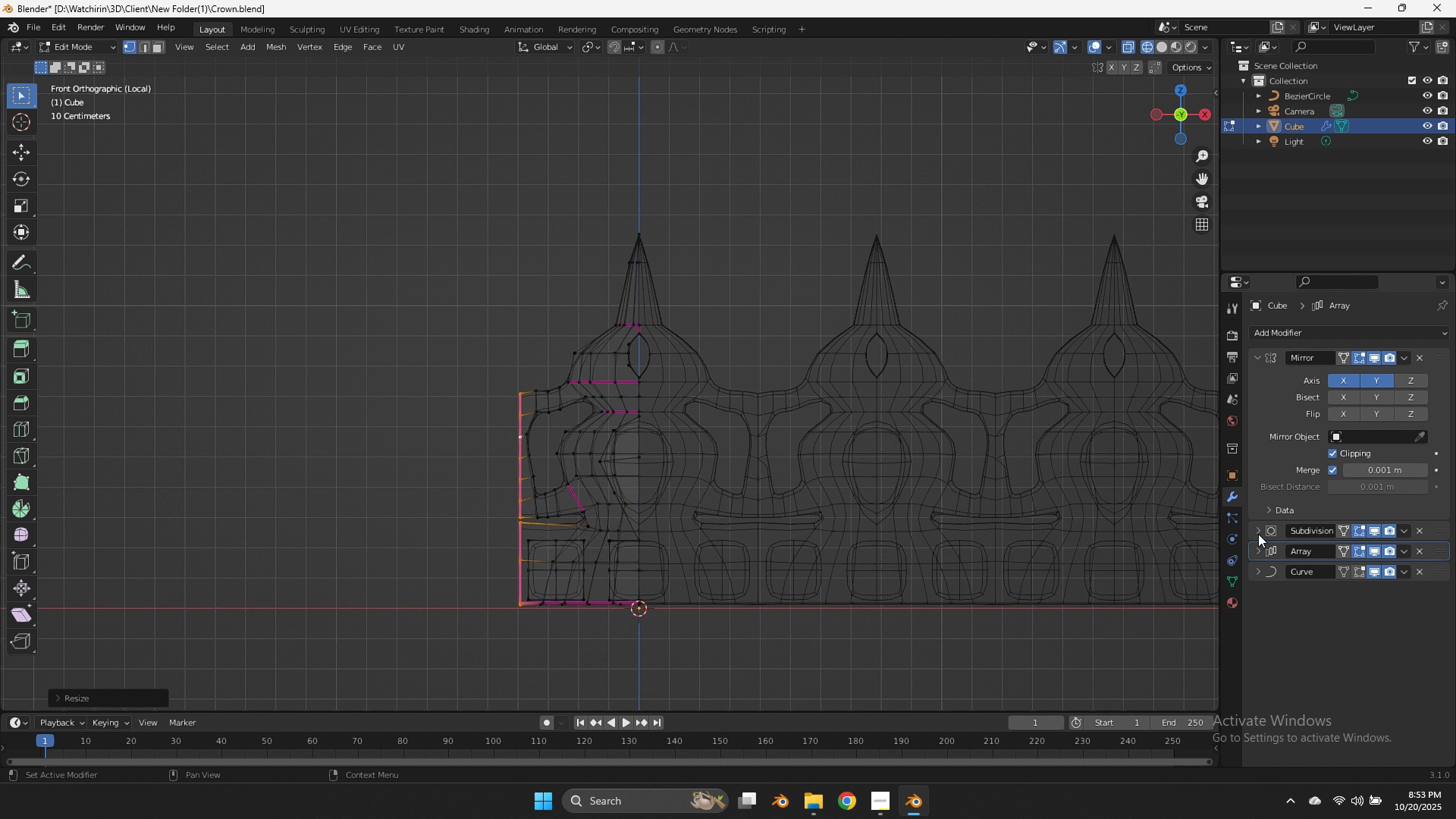 
mouse_move([1264, 553])
 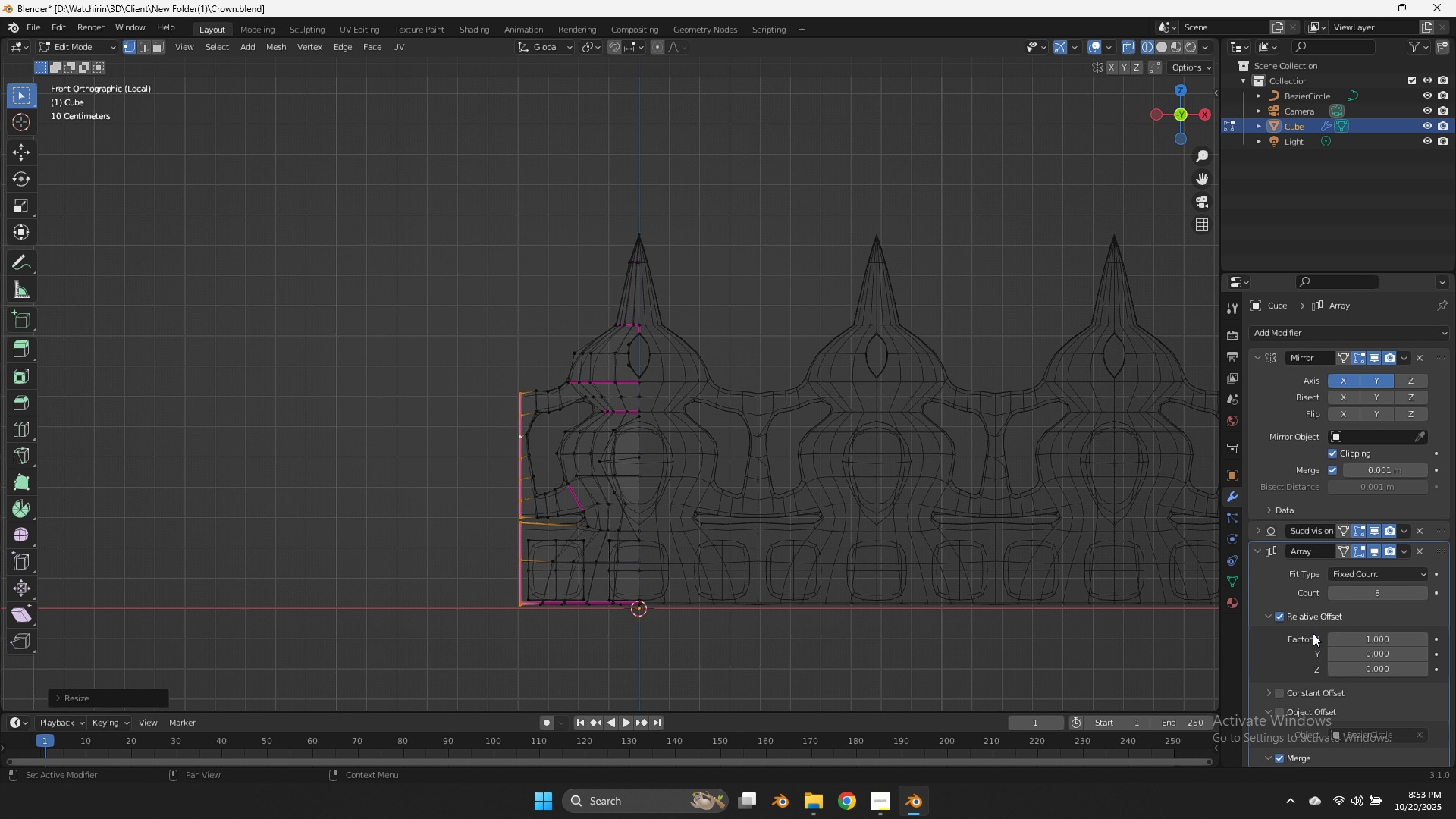 
scroll: coordinate [1311, 633], scroll_direction: down, amount: 2.0
 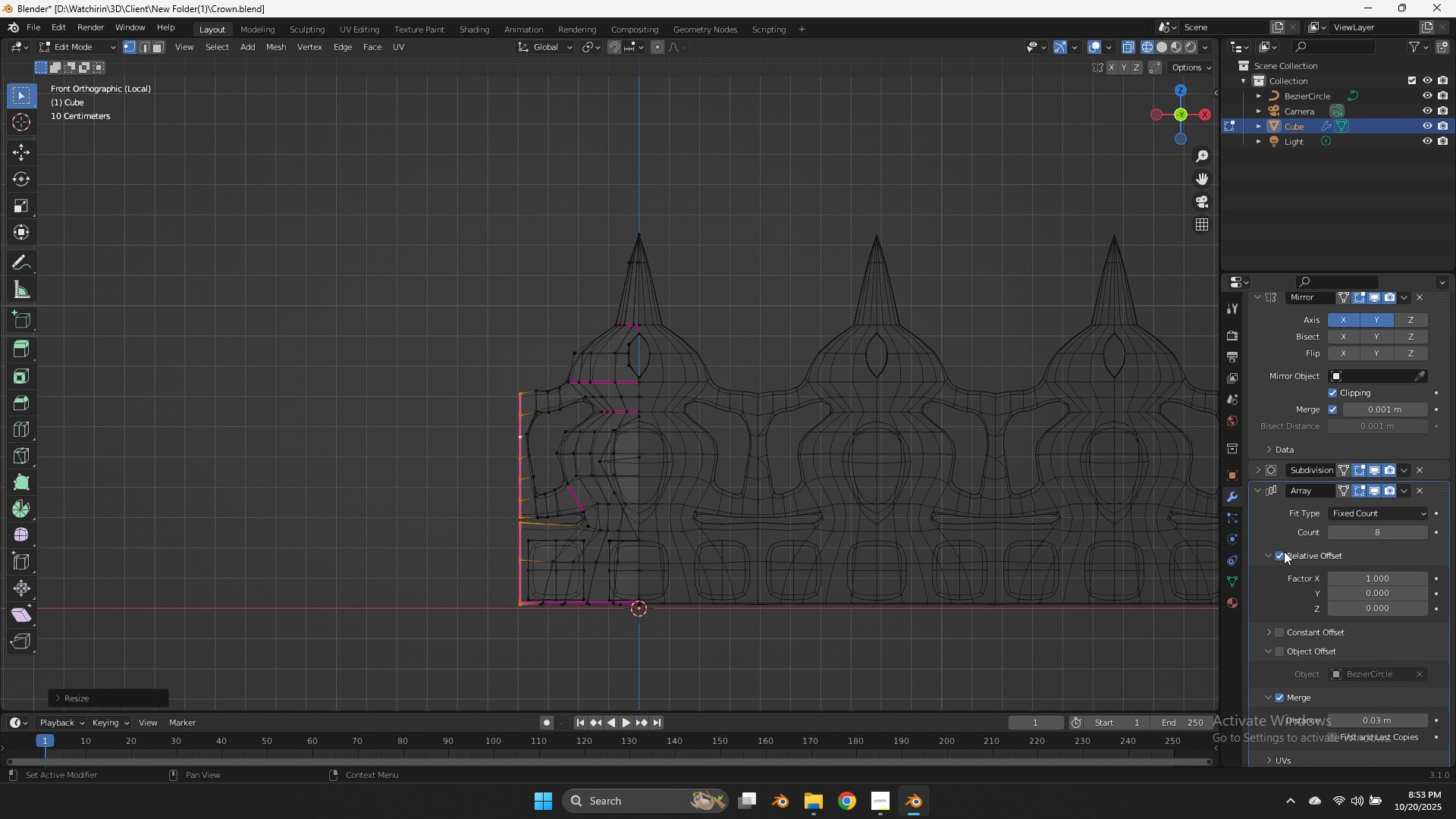 
left_click([1284, 554])
 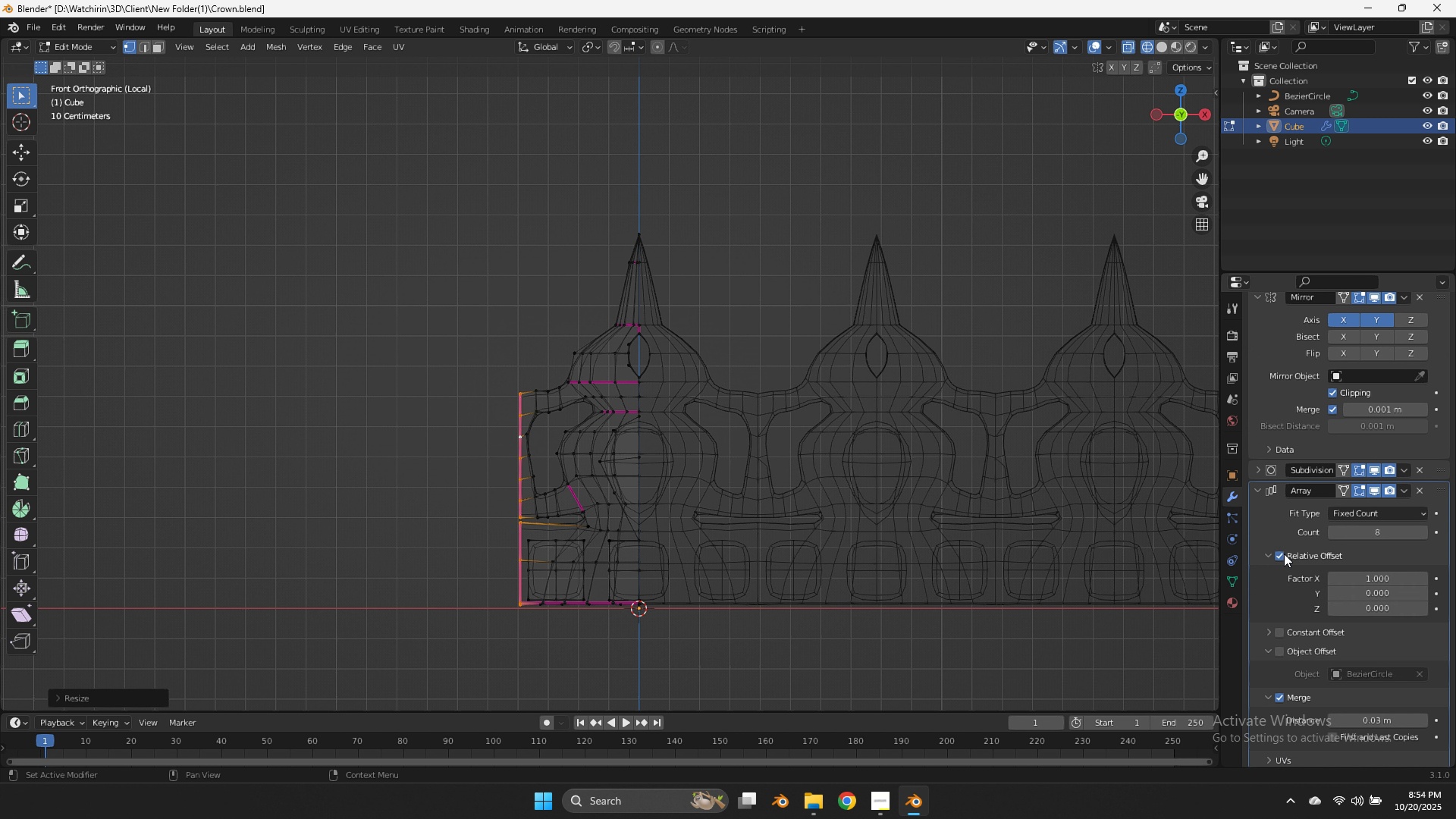 
double_click([1284, 554])
 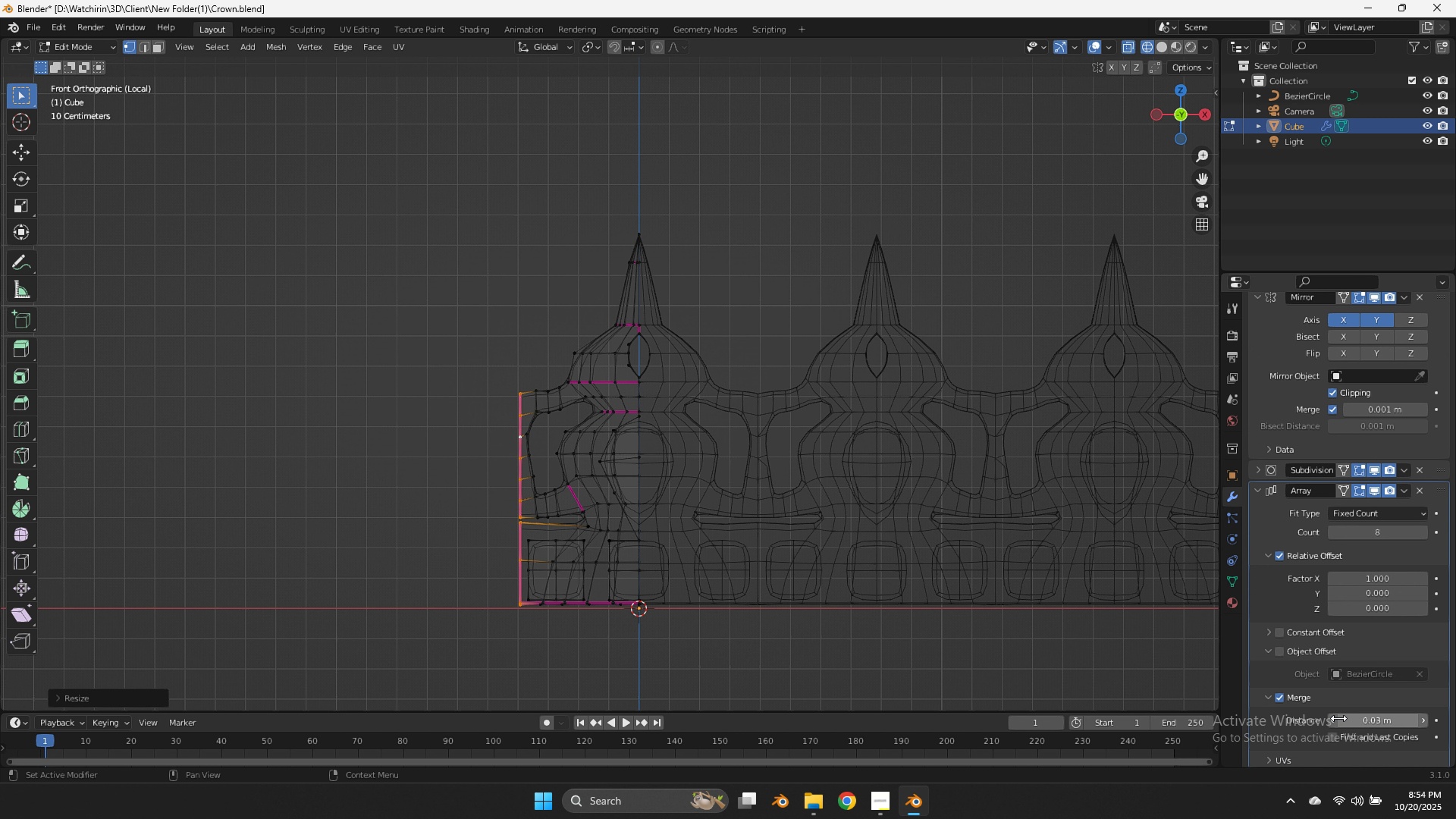 
left_click([1337, 720])
 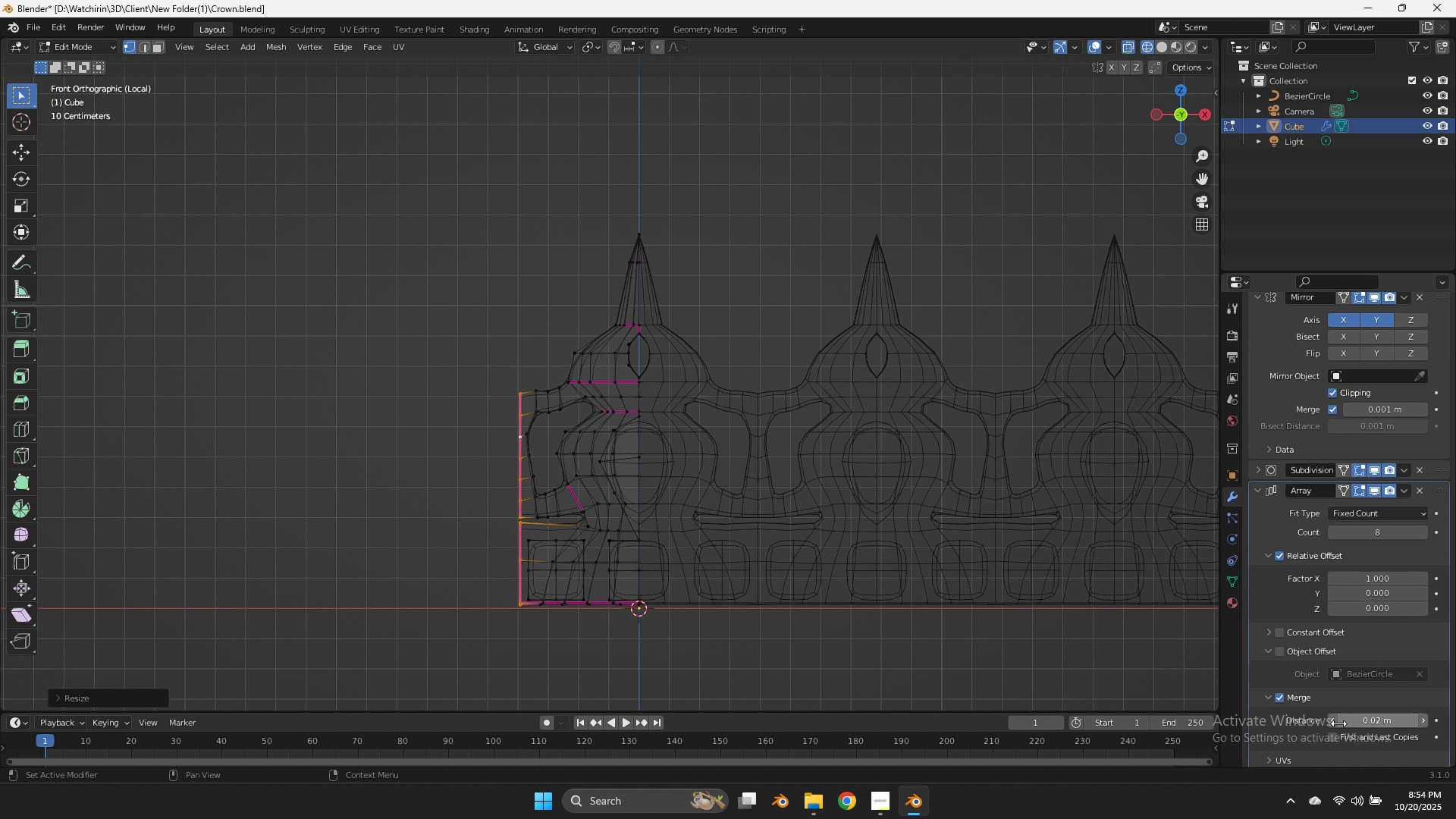 
left_click([1335, 721])
 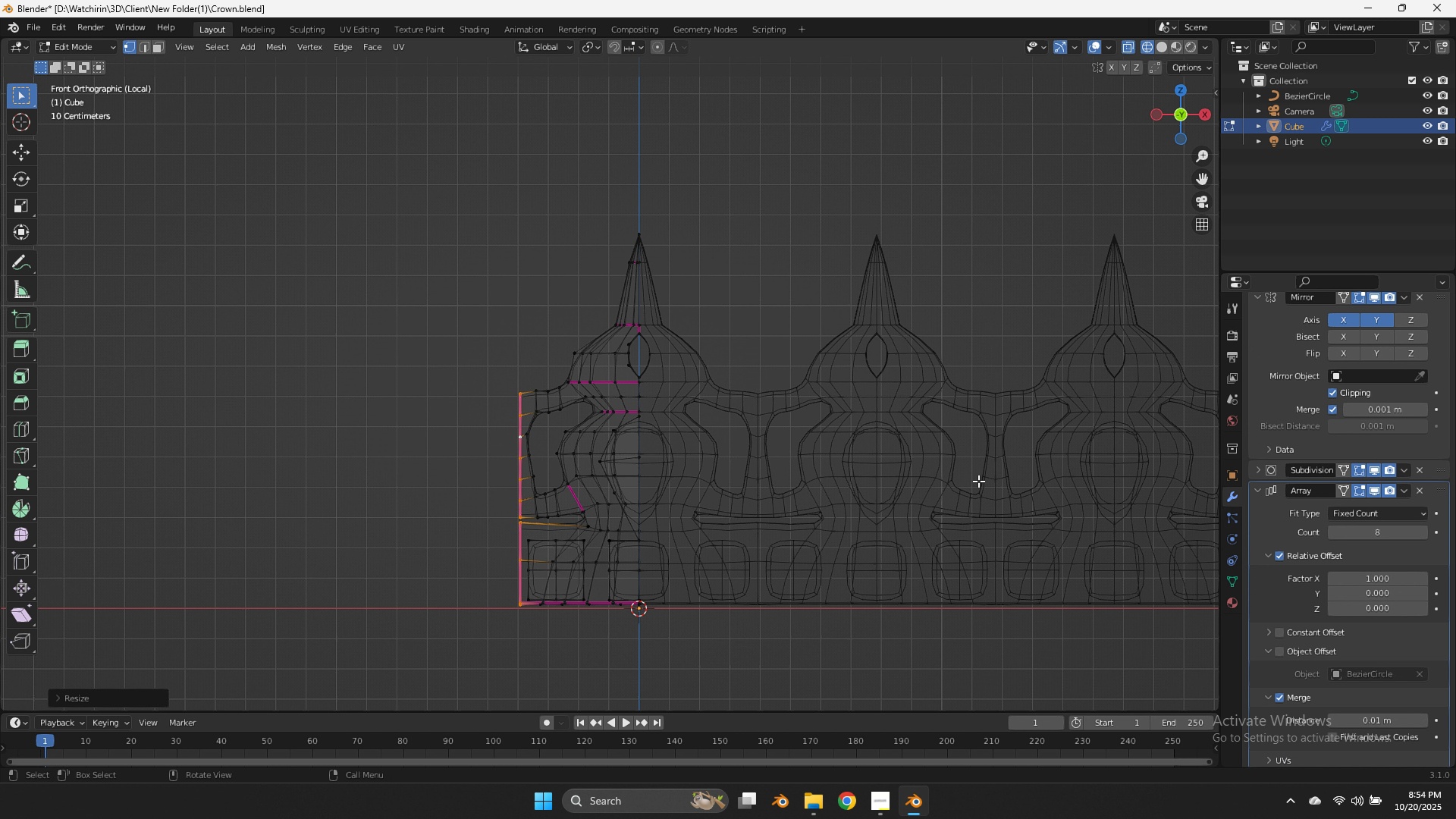 
left_click([978, 481])
 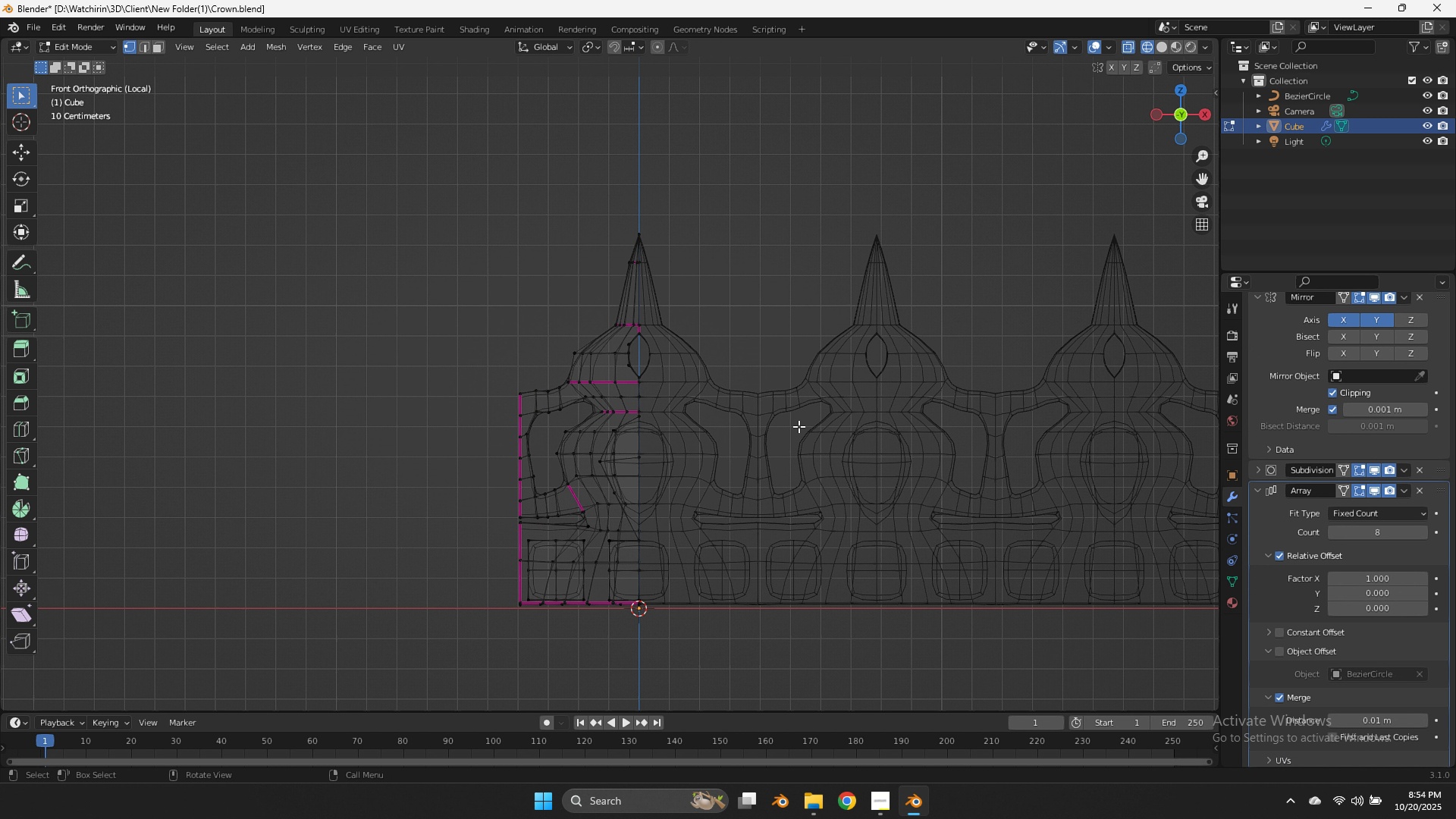 
key(Control+S)
 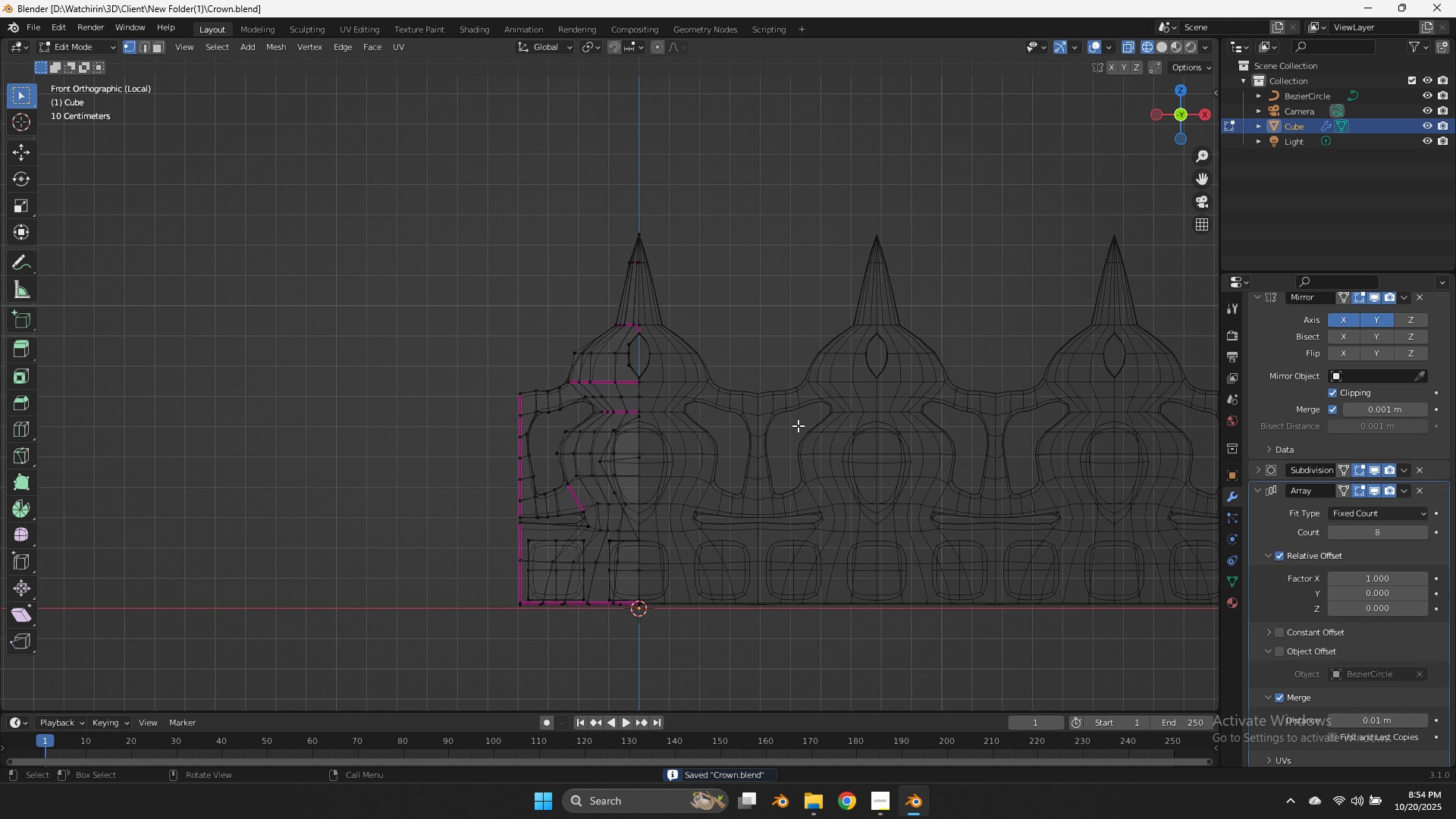 
key(Tab)
 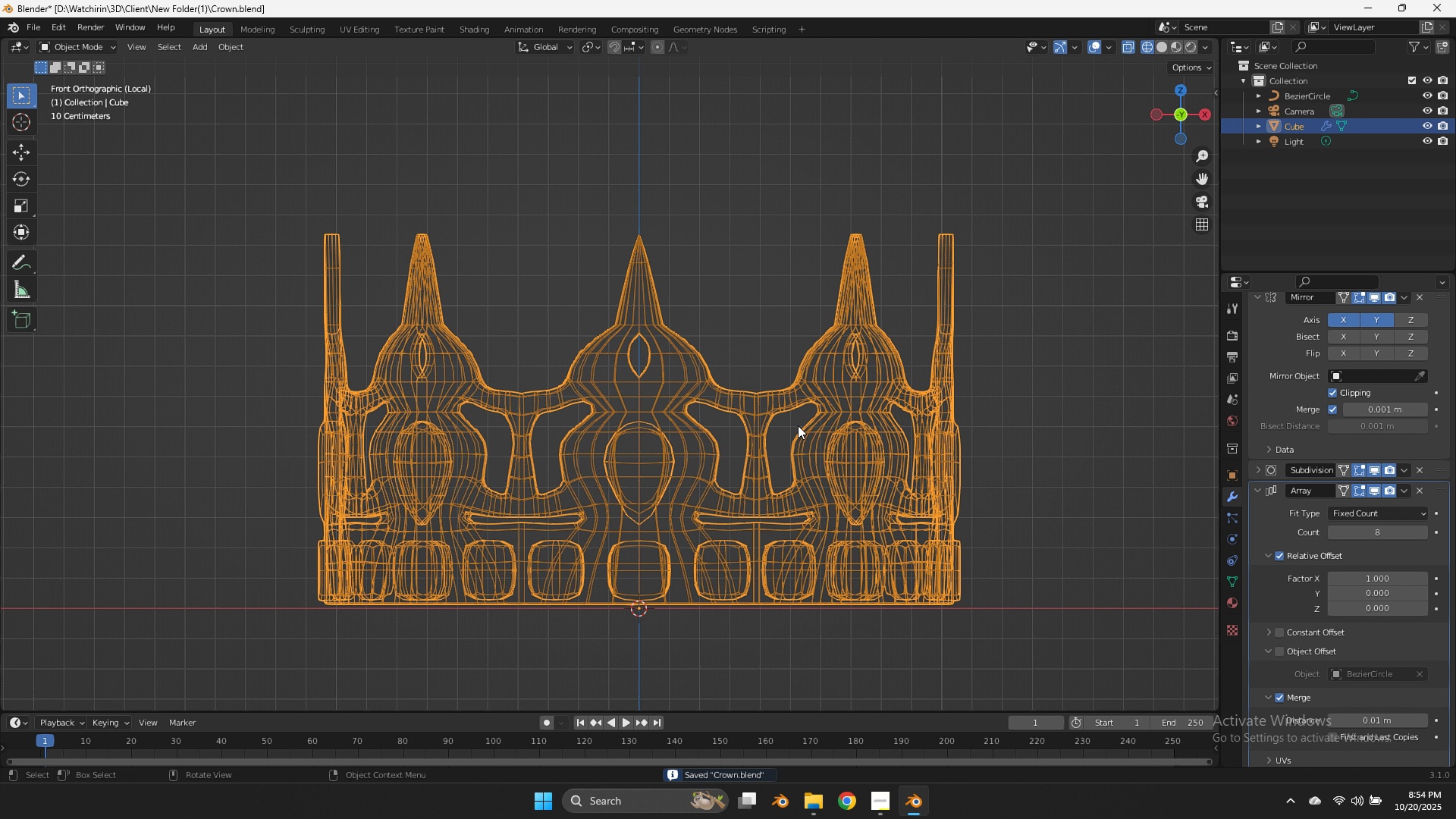 
key(Z)
 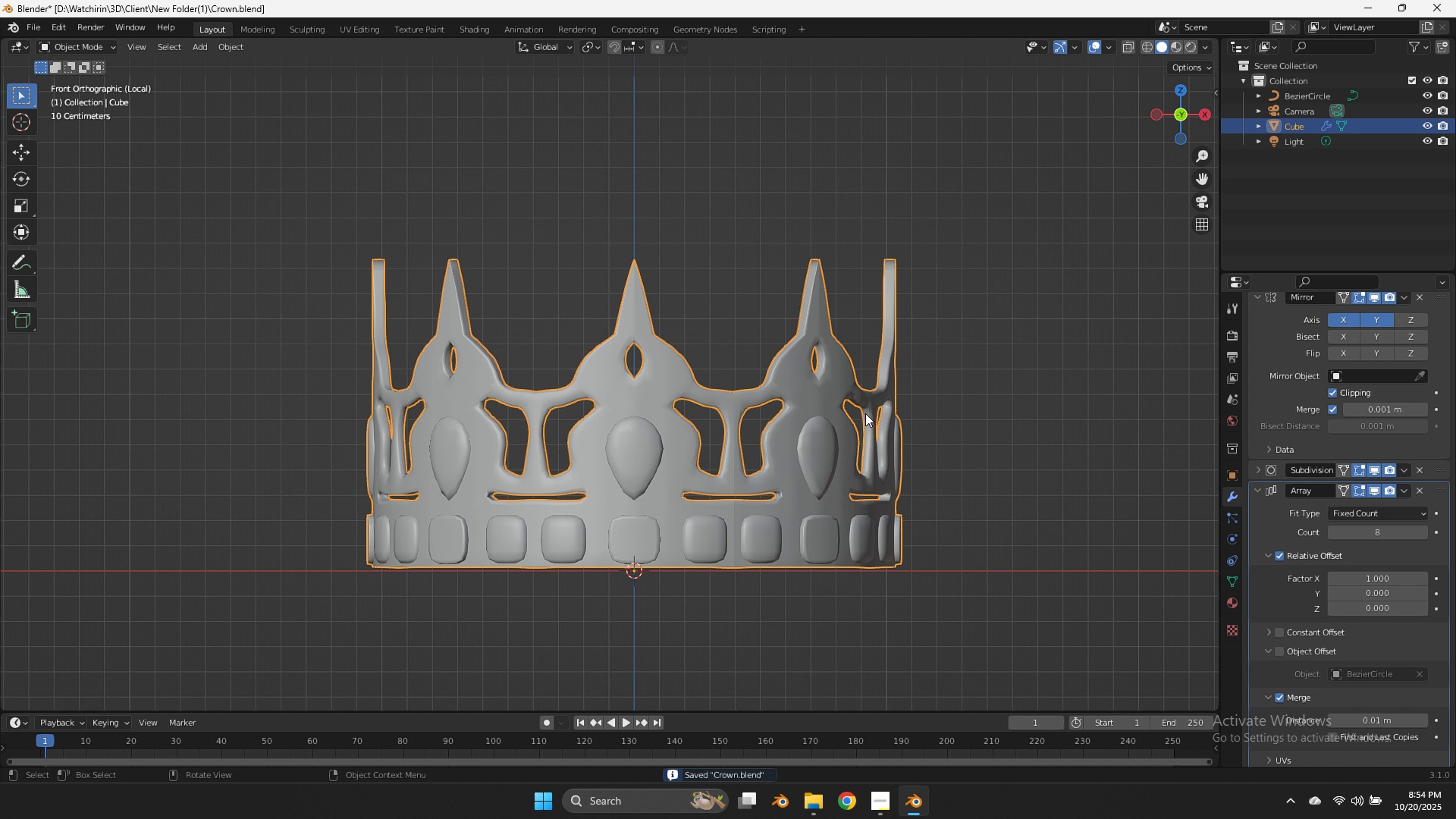 
scroll: coordinate [865, 413], scroll_direction: up, amount: 3.0
 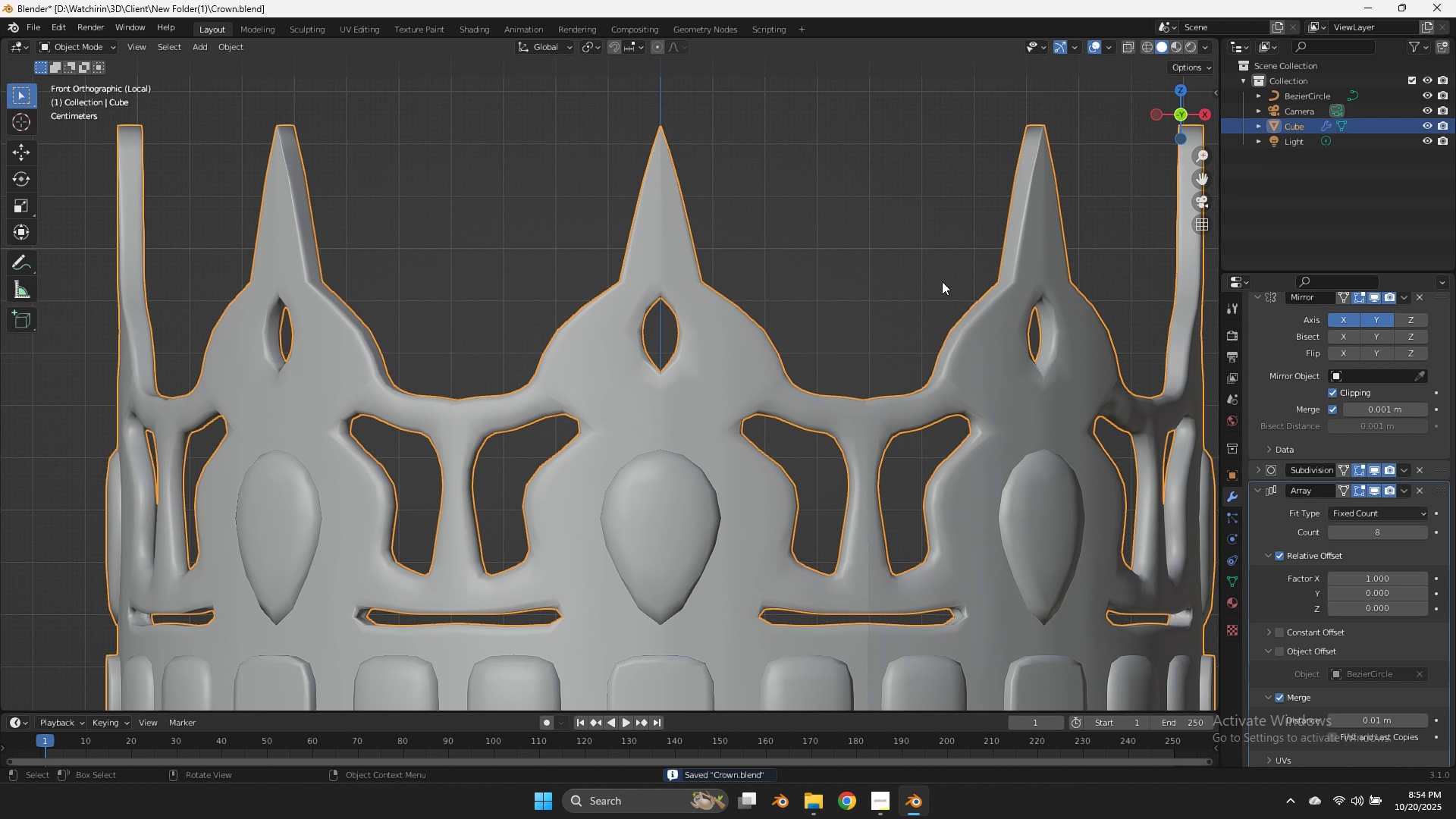 
key(Control+ControlLeft)
 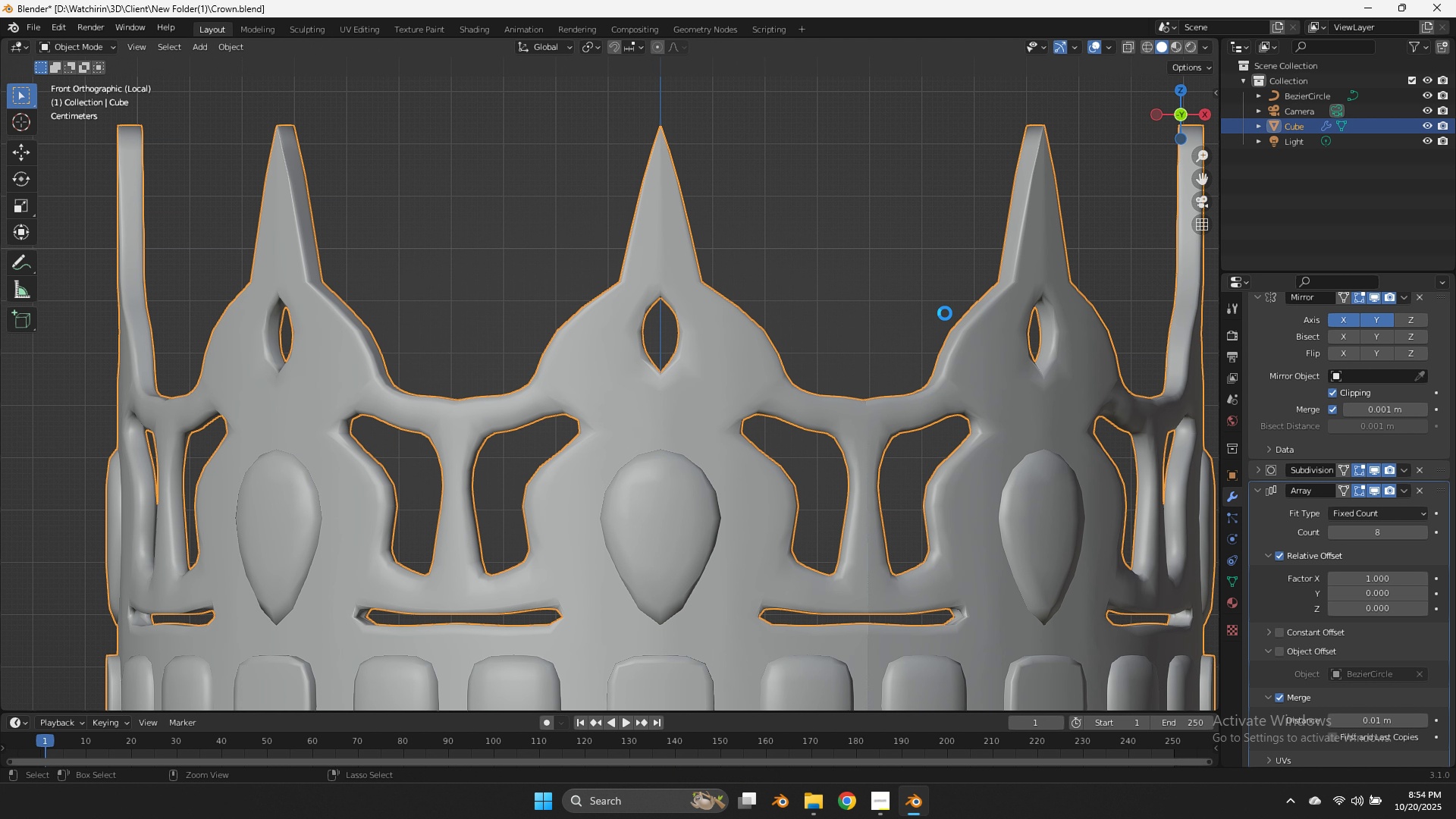 
key(Control+S)
 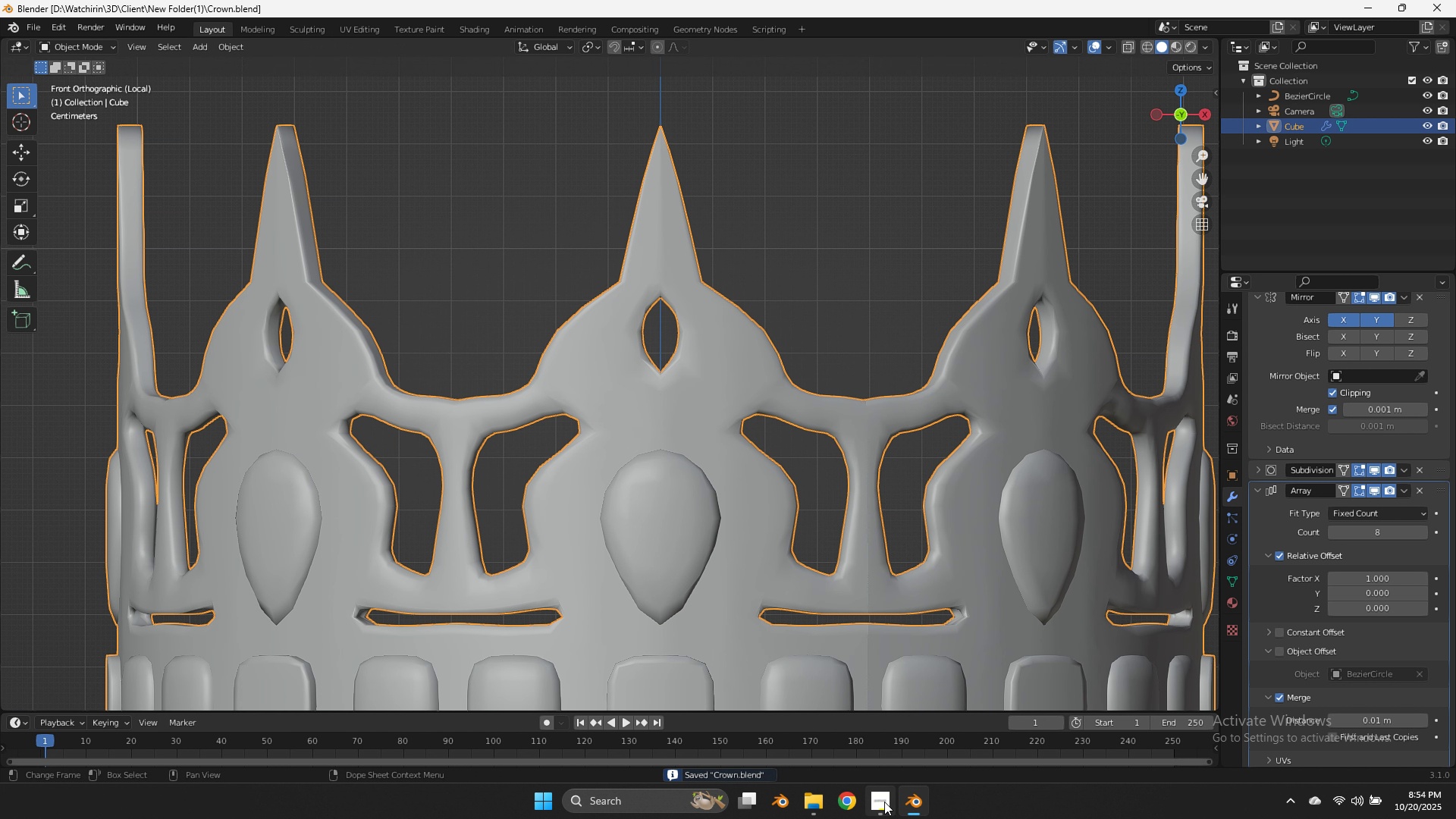 
left_click([884, 802])
 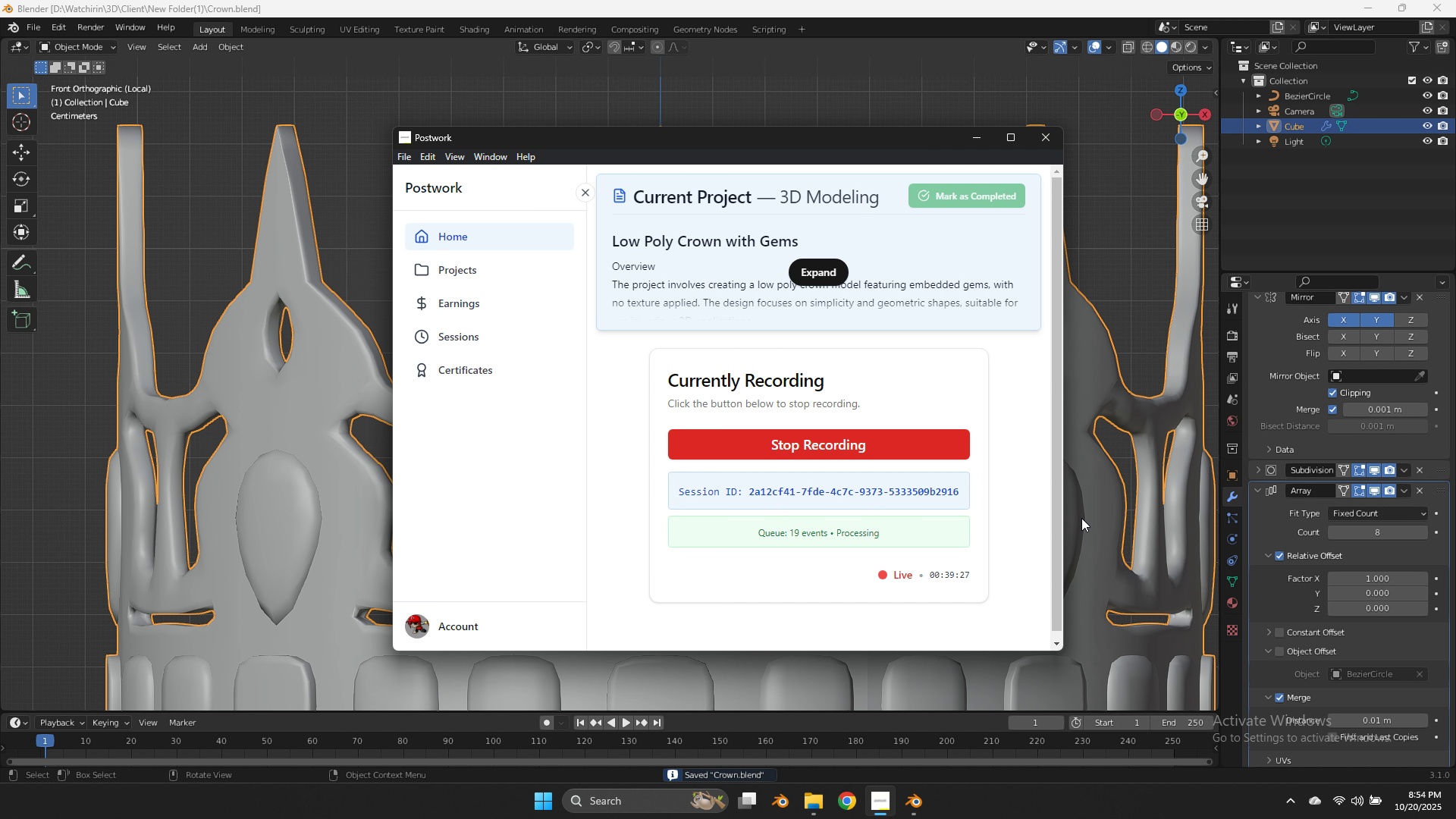 
left_click([1138, 362])
 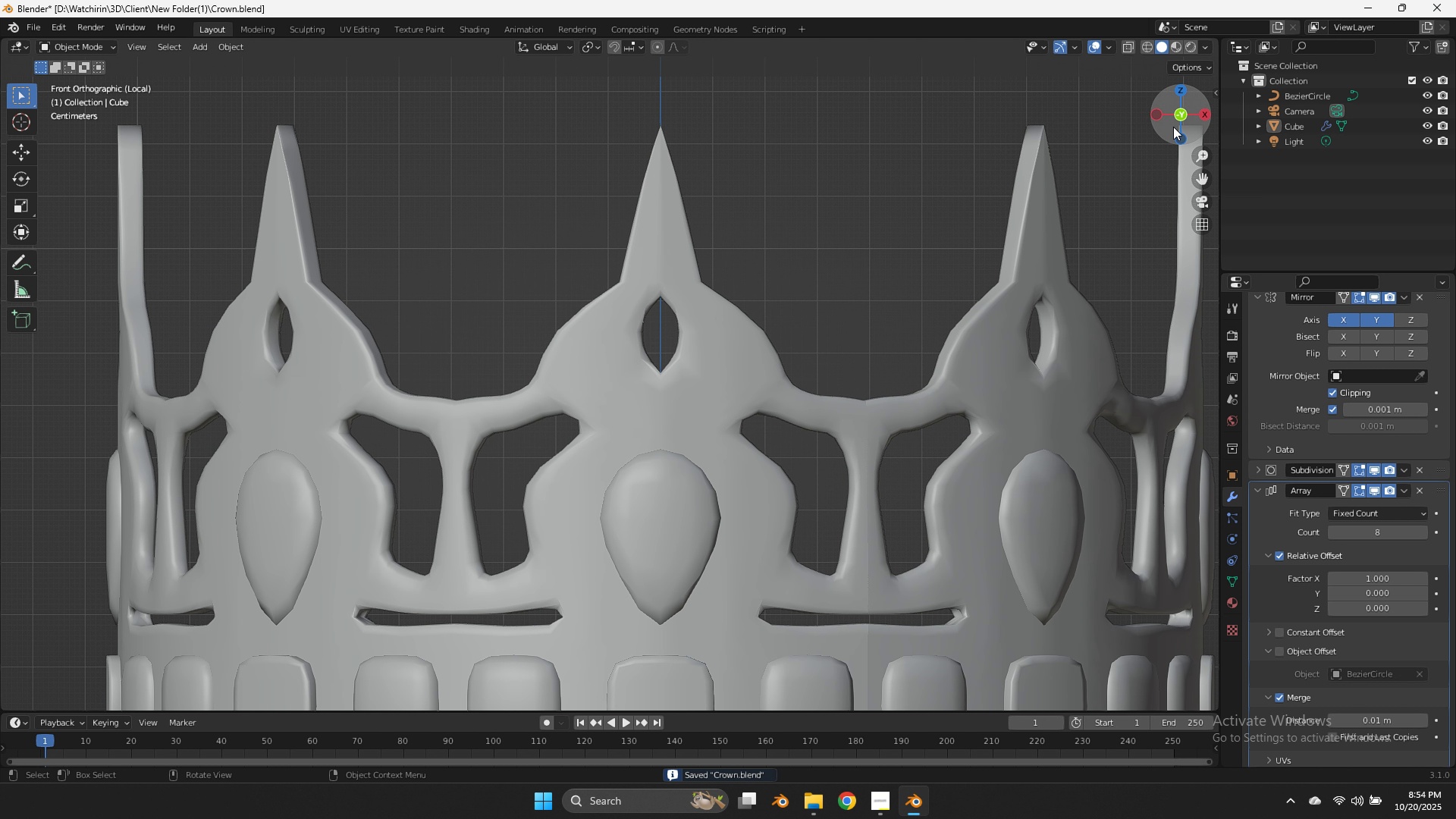 
left_click_drag(start_coordinate=[1175, 127], to_coordinate=[1163, 158])
 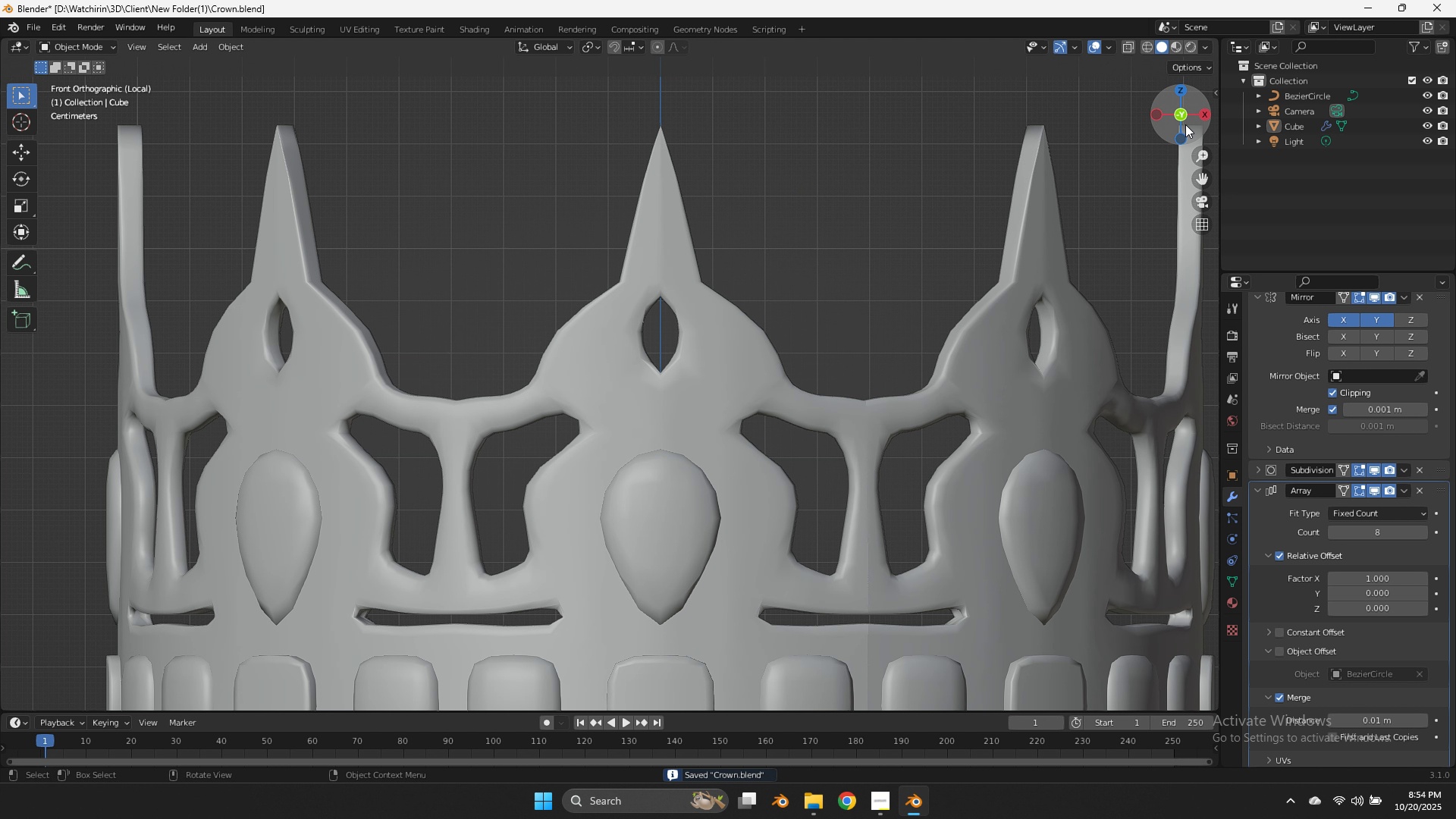 
scroll: coordinate [1185, 124], scroll_direction: down, amount: 3.0
 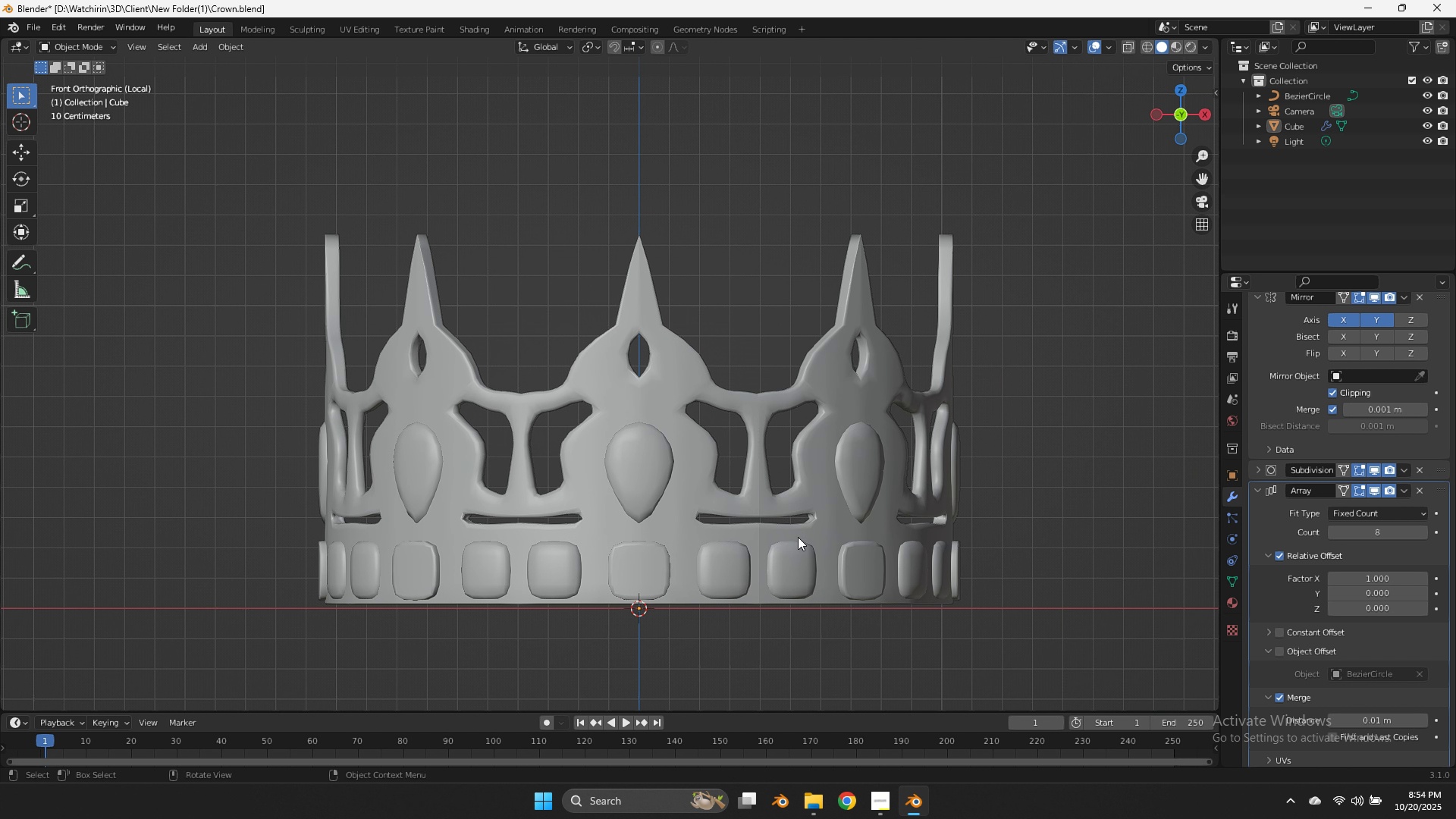 
scroll: coordinate [798, 537], scroll_direction: up, amount: 1.0
 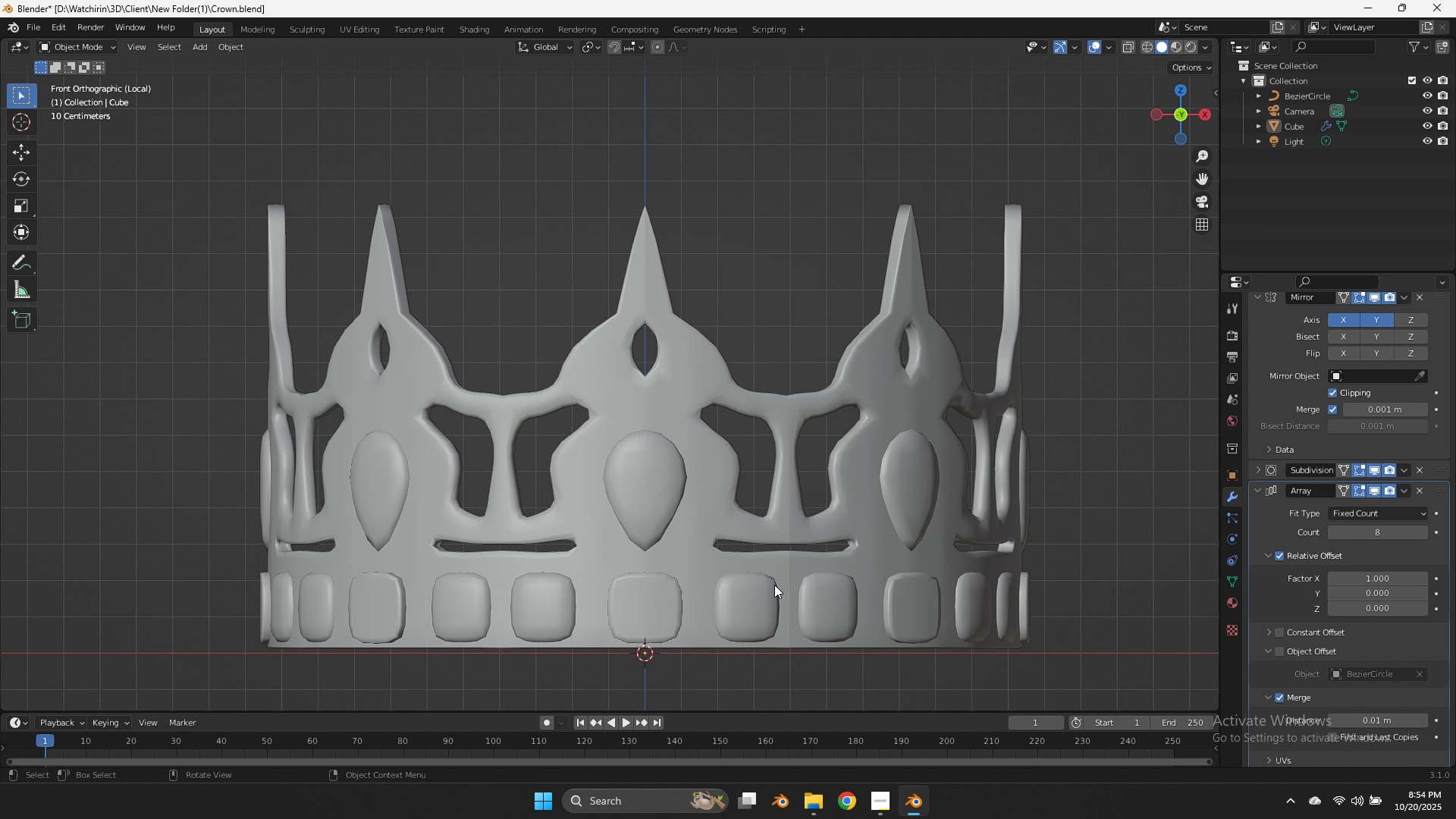 
left_click([774, 585])
 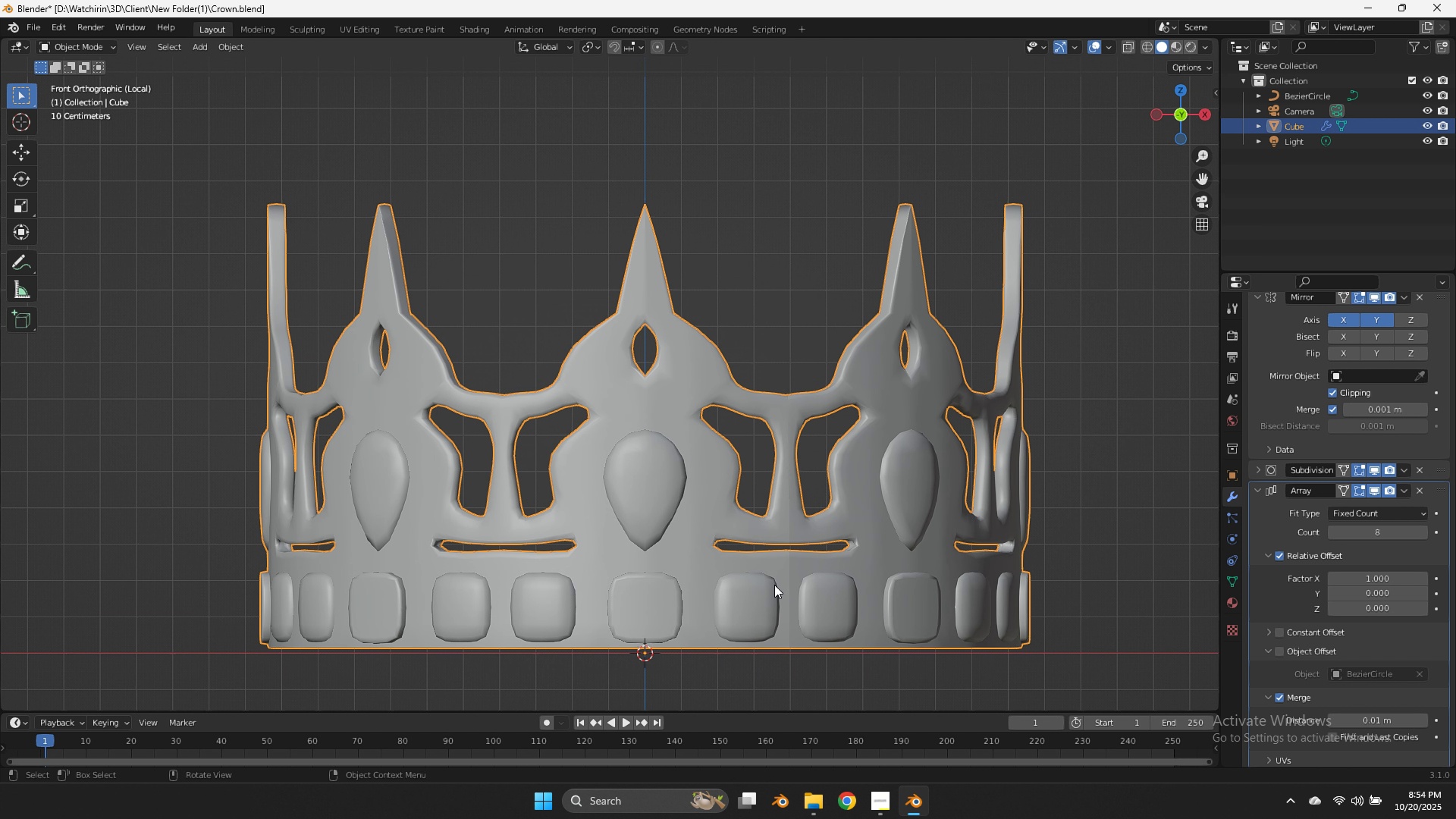 
key(Tab)
 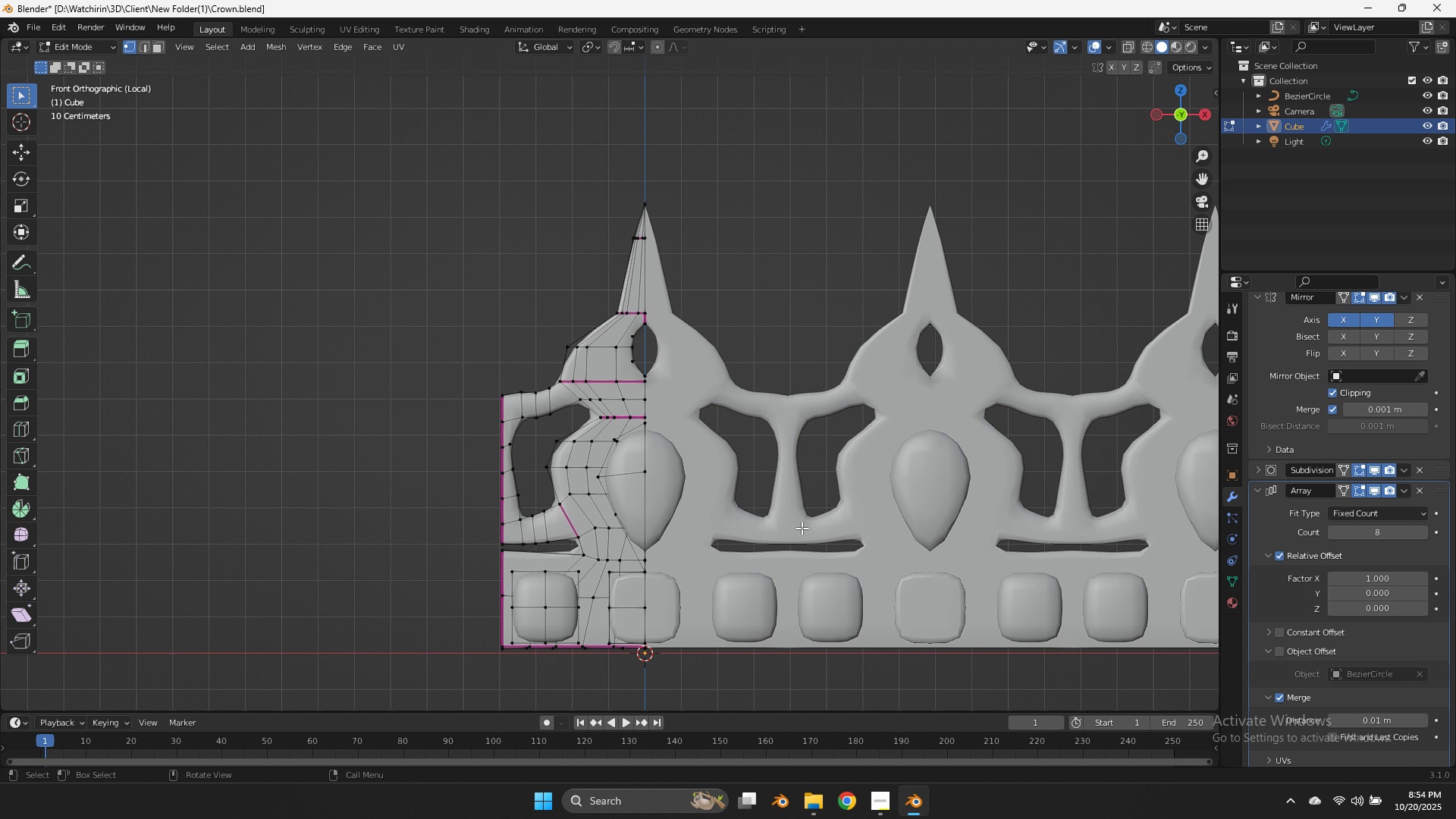 
key(Tab)
 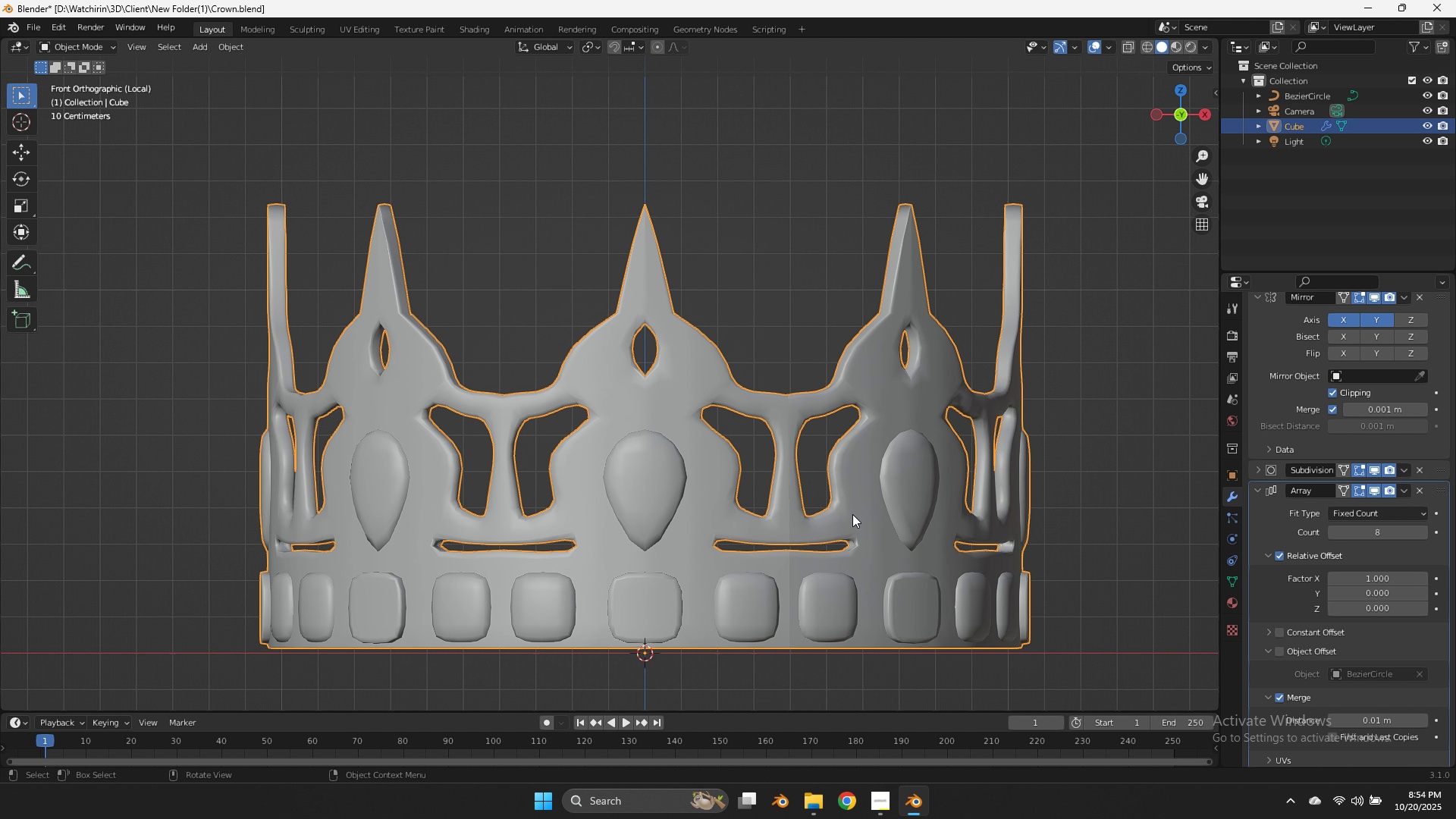 
key(Z)
 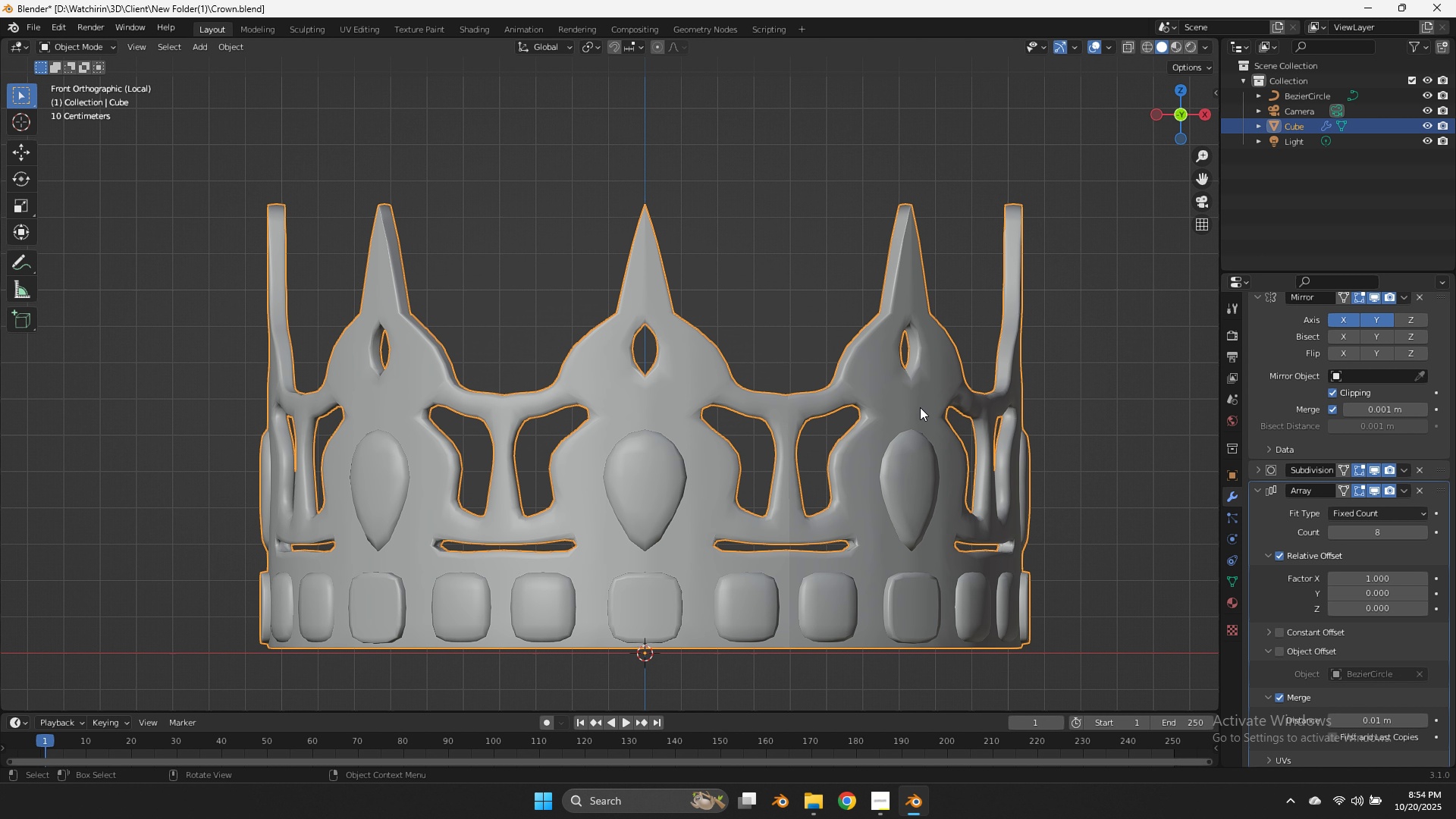 
key(Tab)
 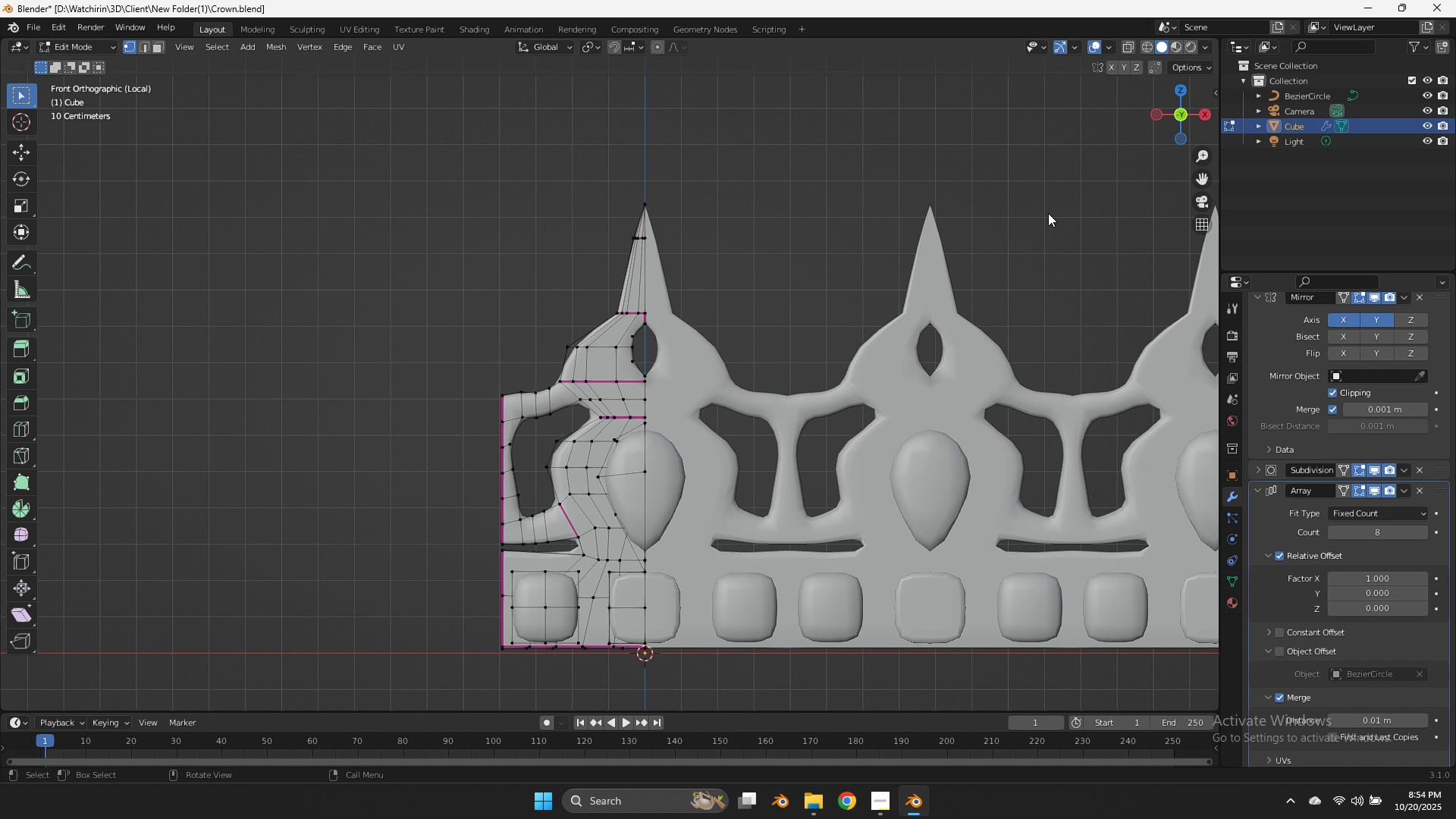 
key(Tab)
 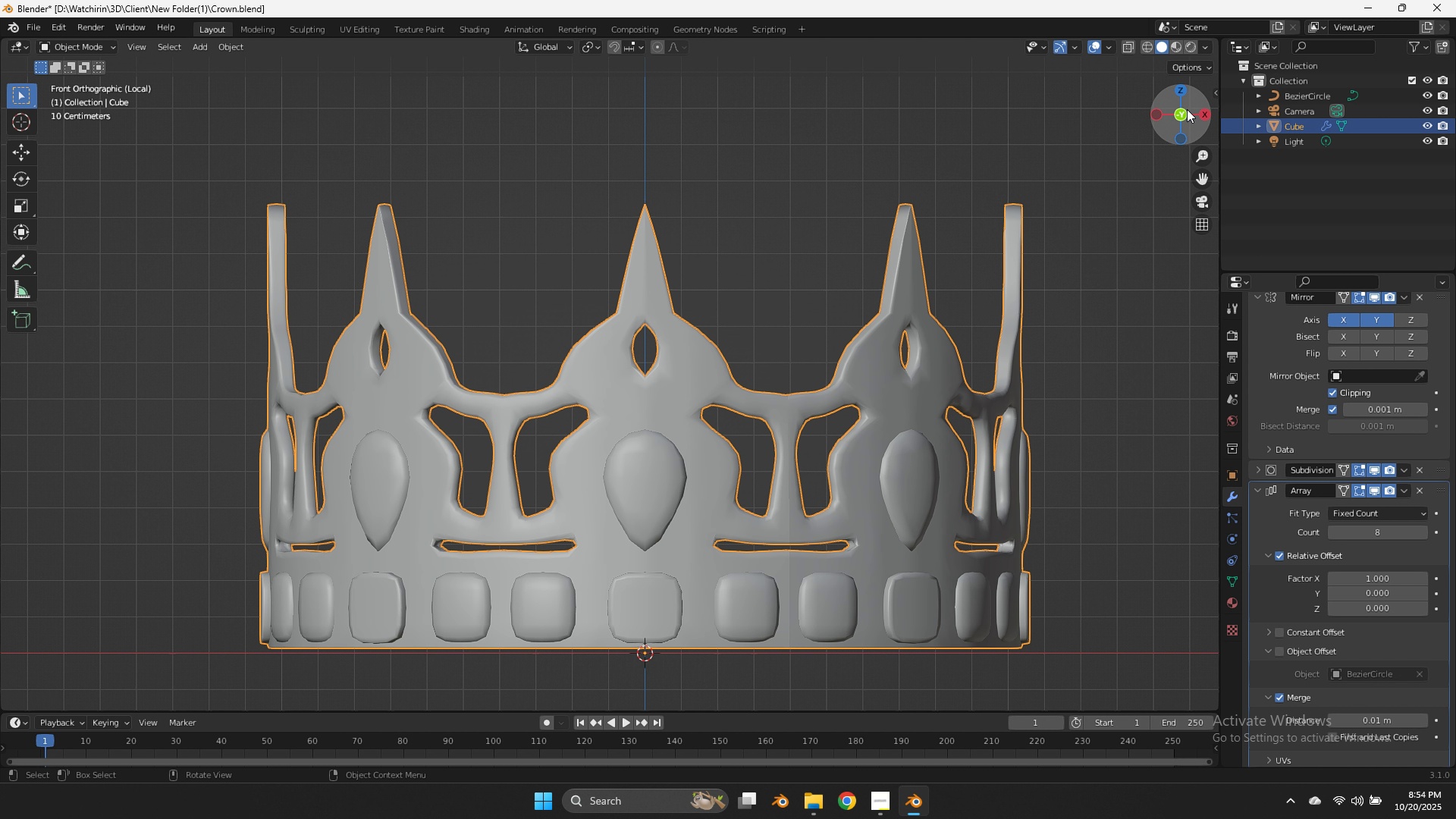 
scroll: coordinate [1187, 108], scroll_direction: down, amount: 1.0
 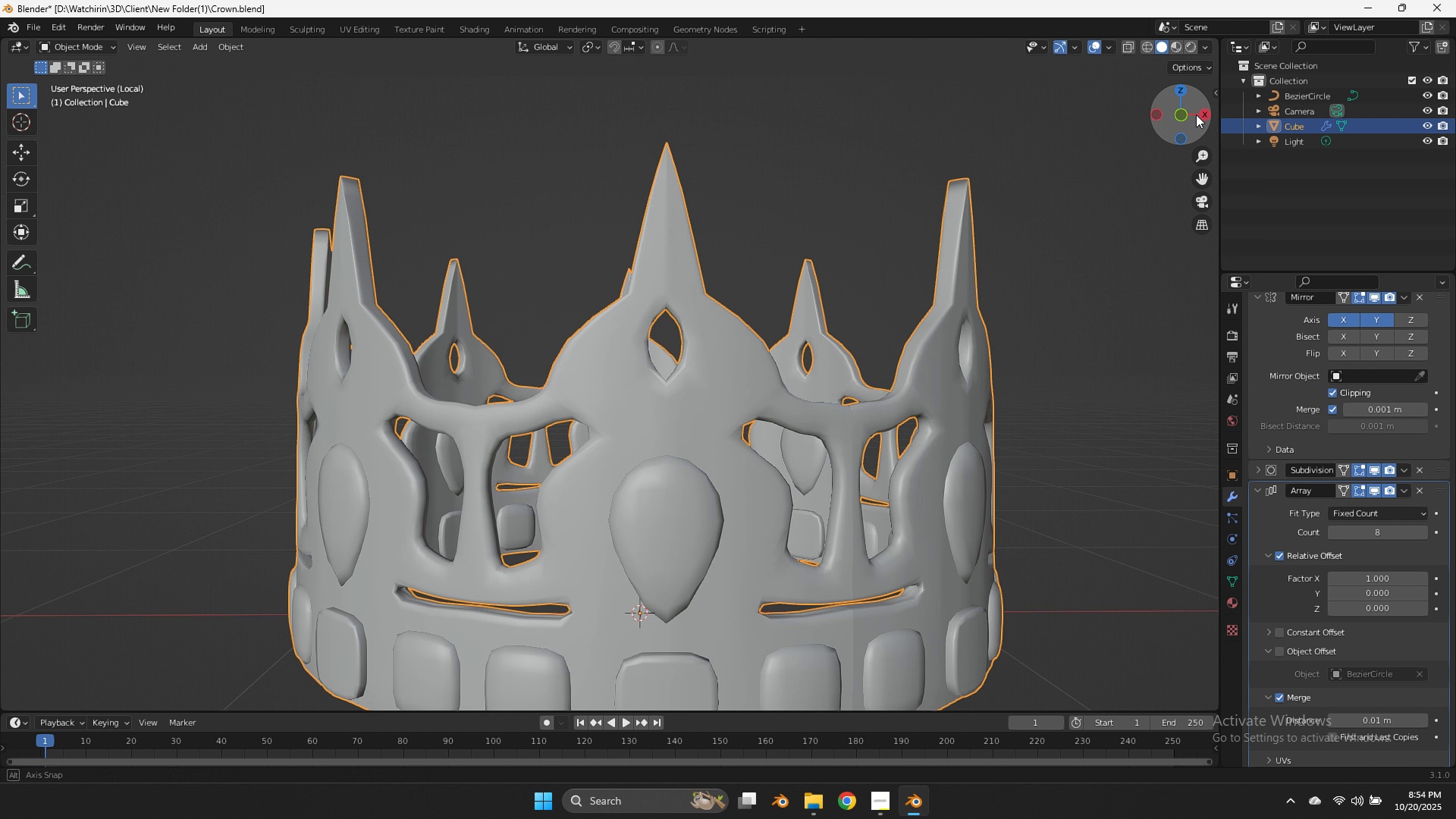 
left_click_drag(start_coordinate=[1187, 108], to_coordinate=[1209, 127])
 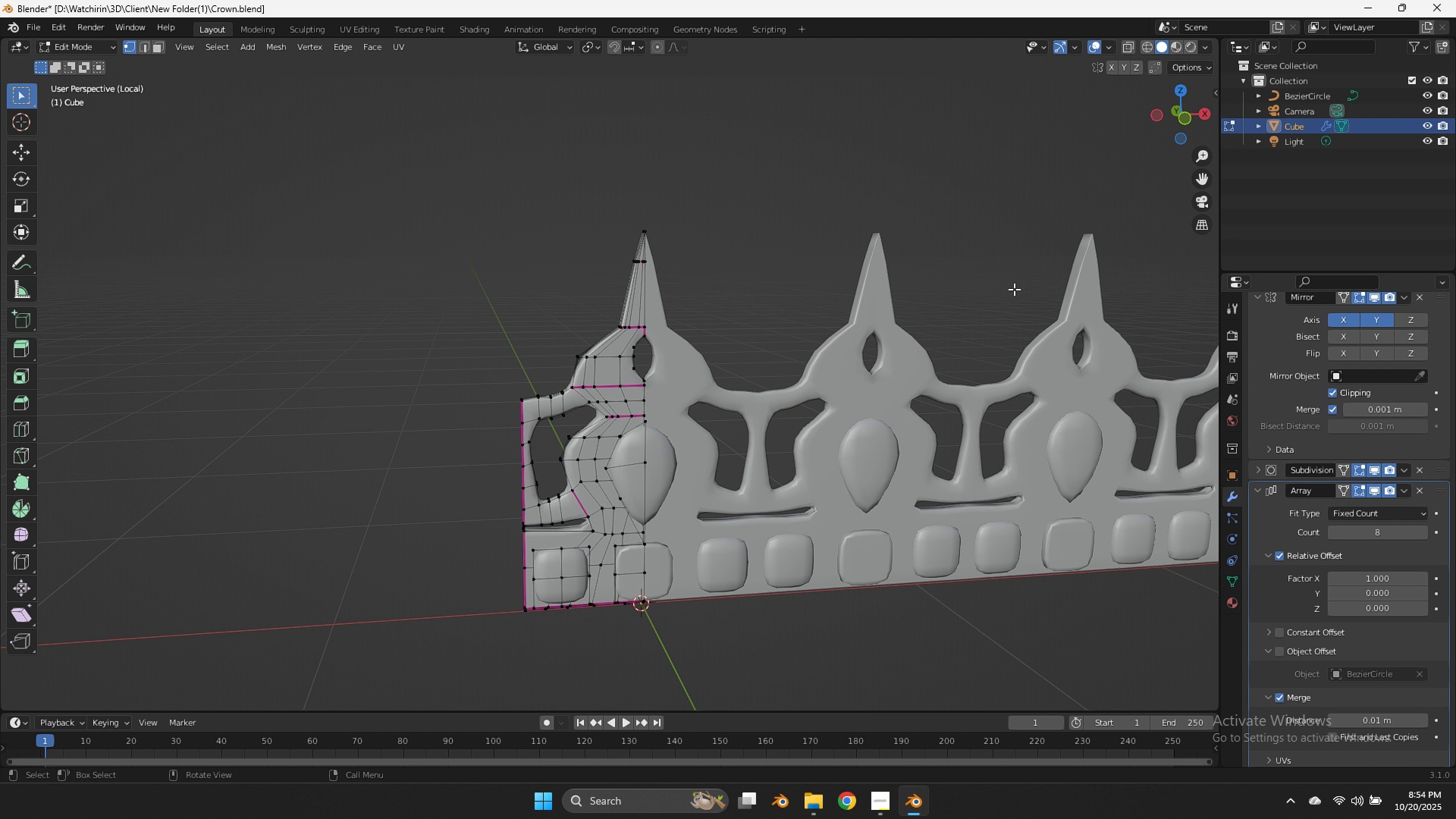 
key(Tab)
 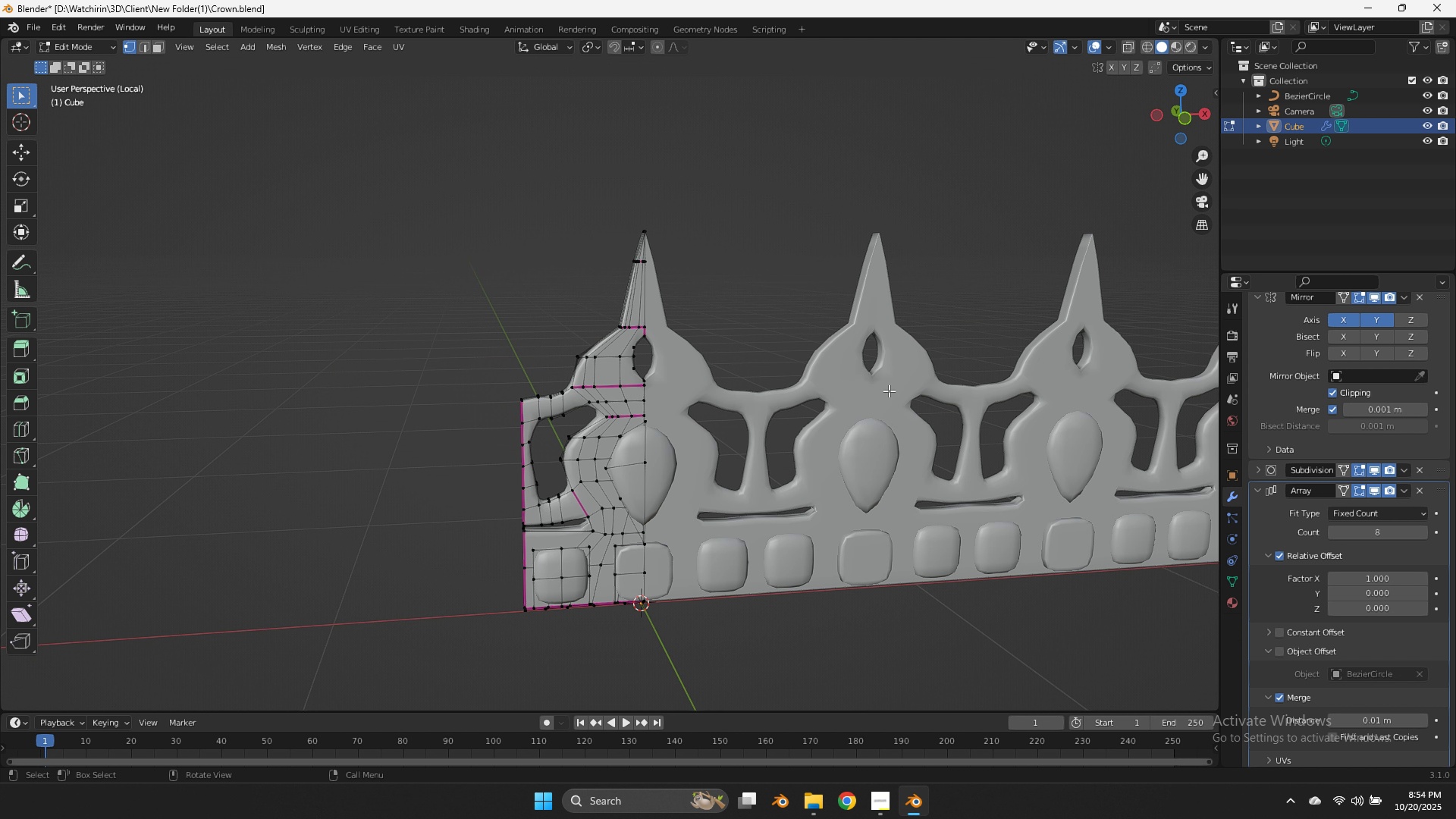 
key(Tab)
 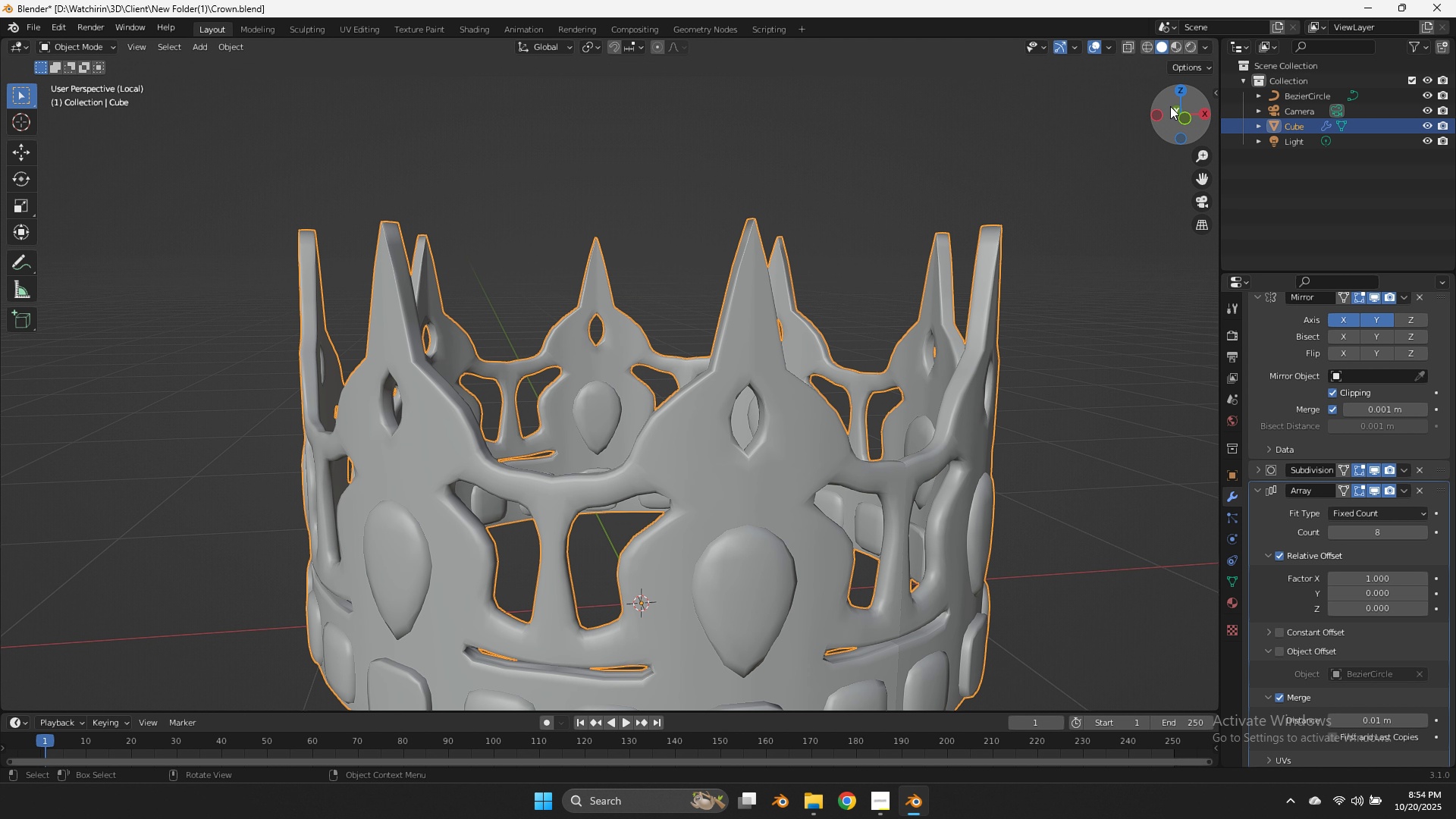 
left_click_drag(start_coordinate=[1170, 108], to_coordinate=[1159, 117])
 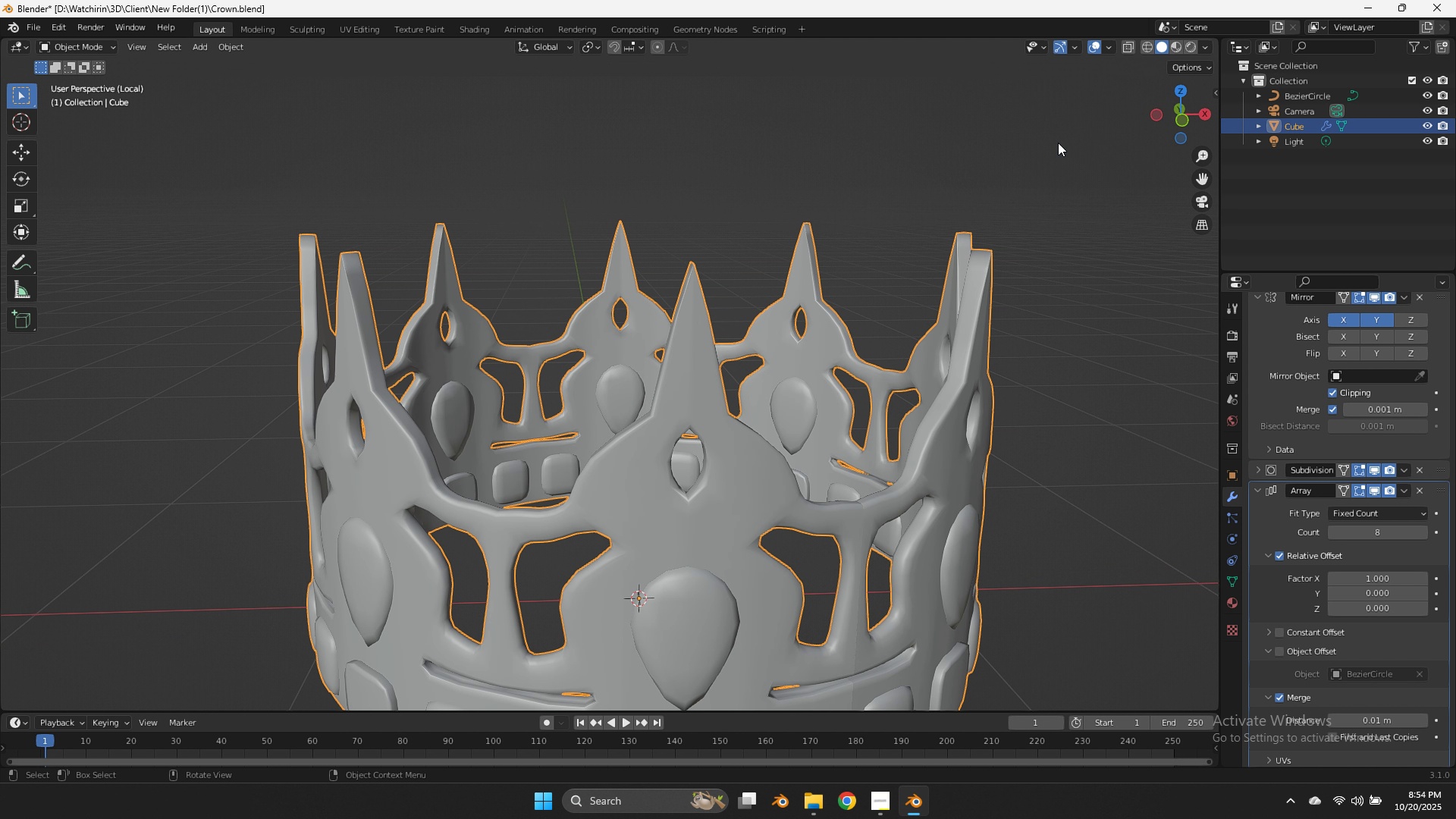 
left_click_drag(start_coordinate=[1060, 142], to_coordinate=[1055, 143])
 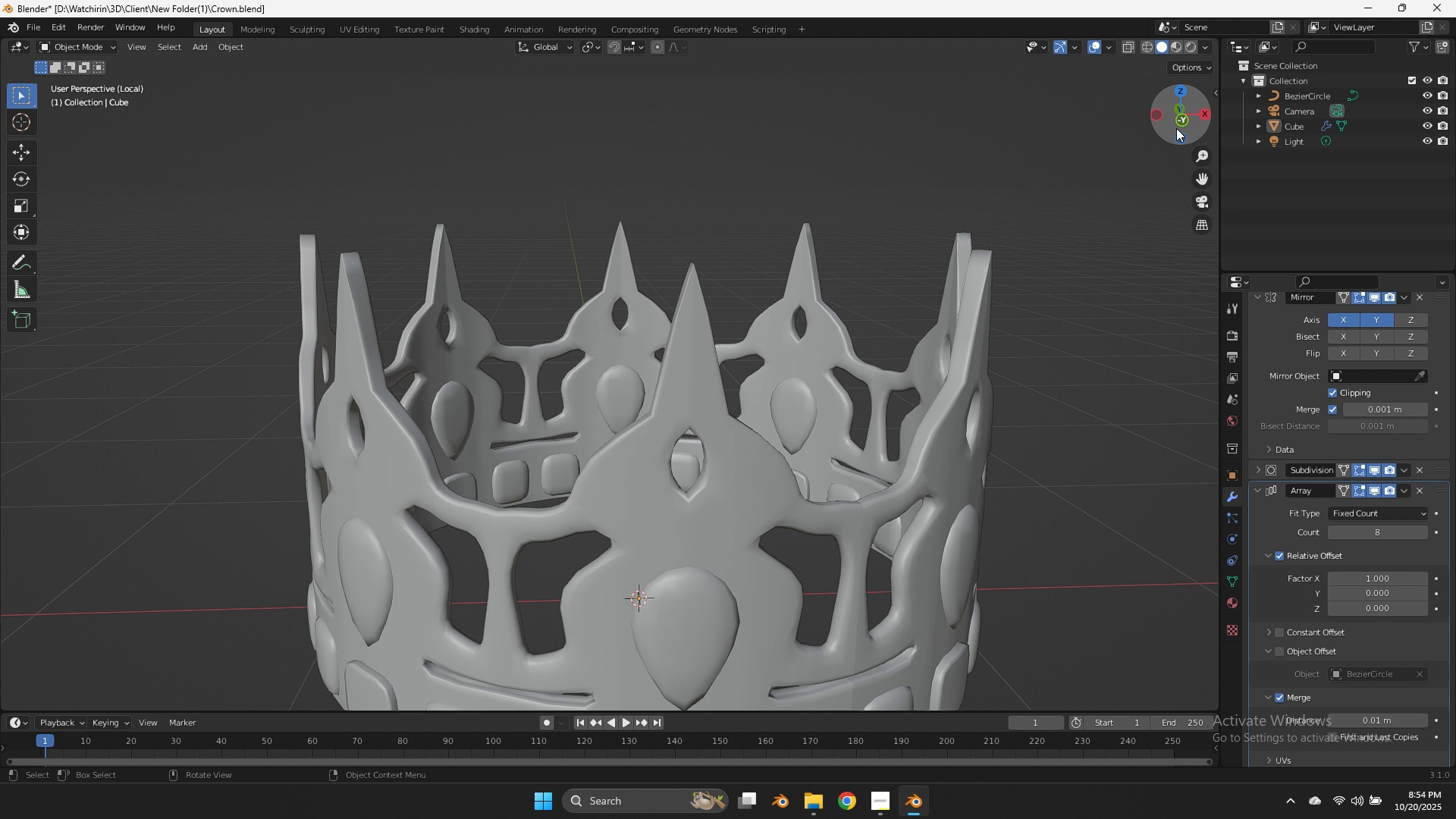 
left_click_drag(start_coordinate=[1176, 128], to_coordinate=[956, 187])
 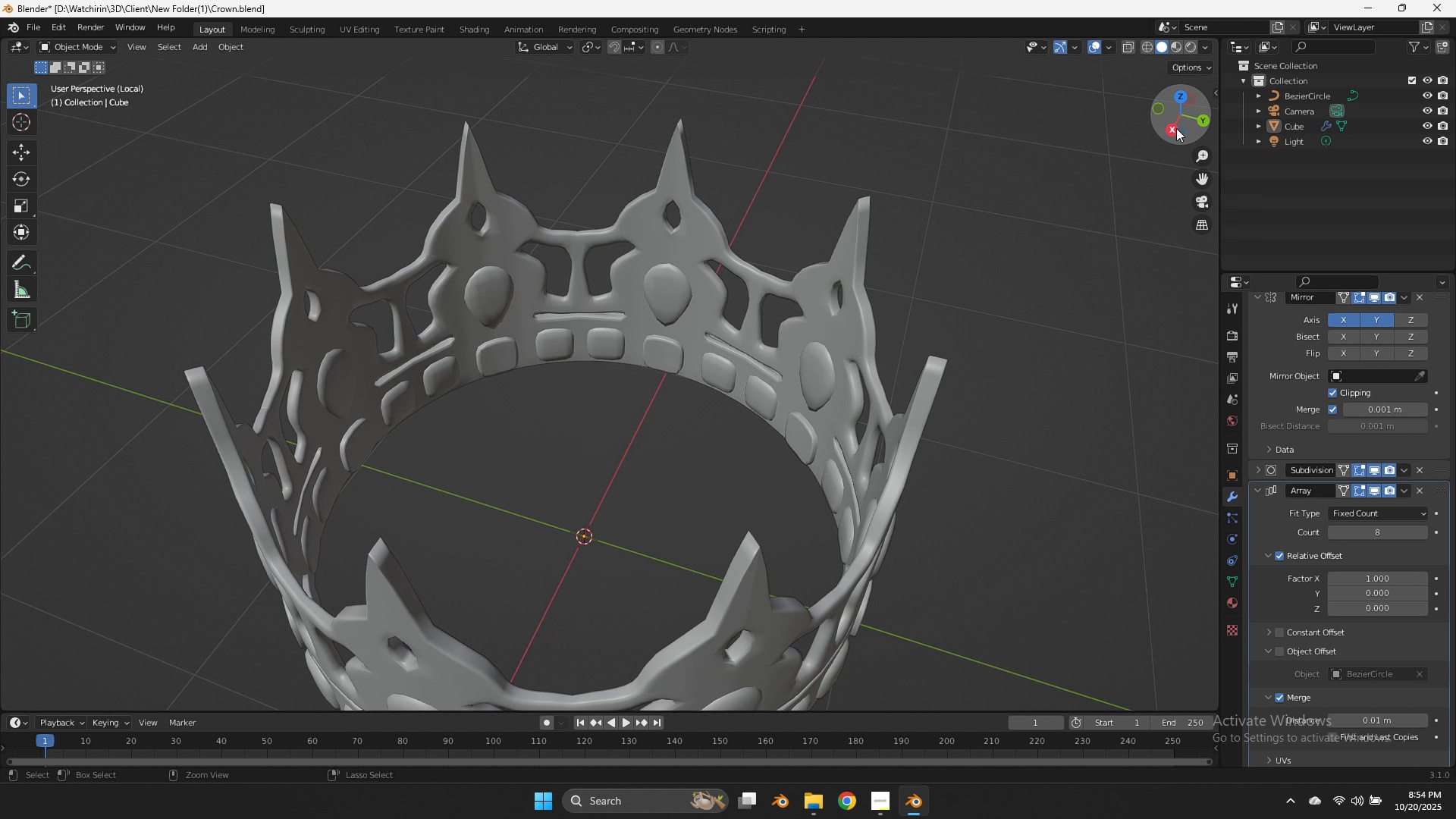 
key(Control+S)
 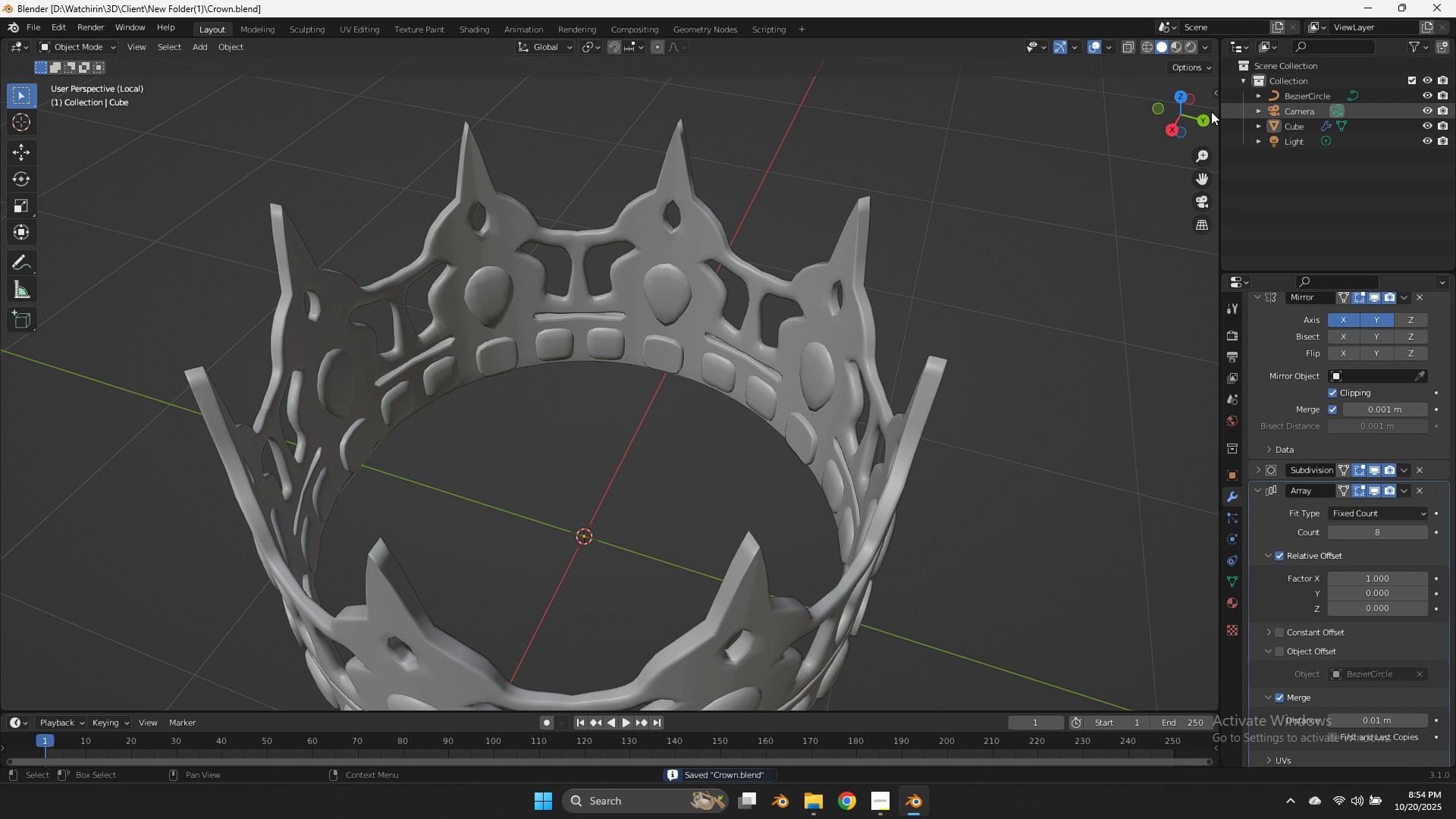 
left_click_drag(start_coordinate=[1199, 121], to_coordinate=[136, 691])
 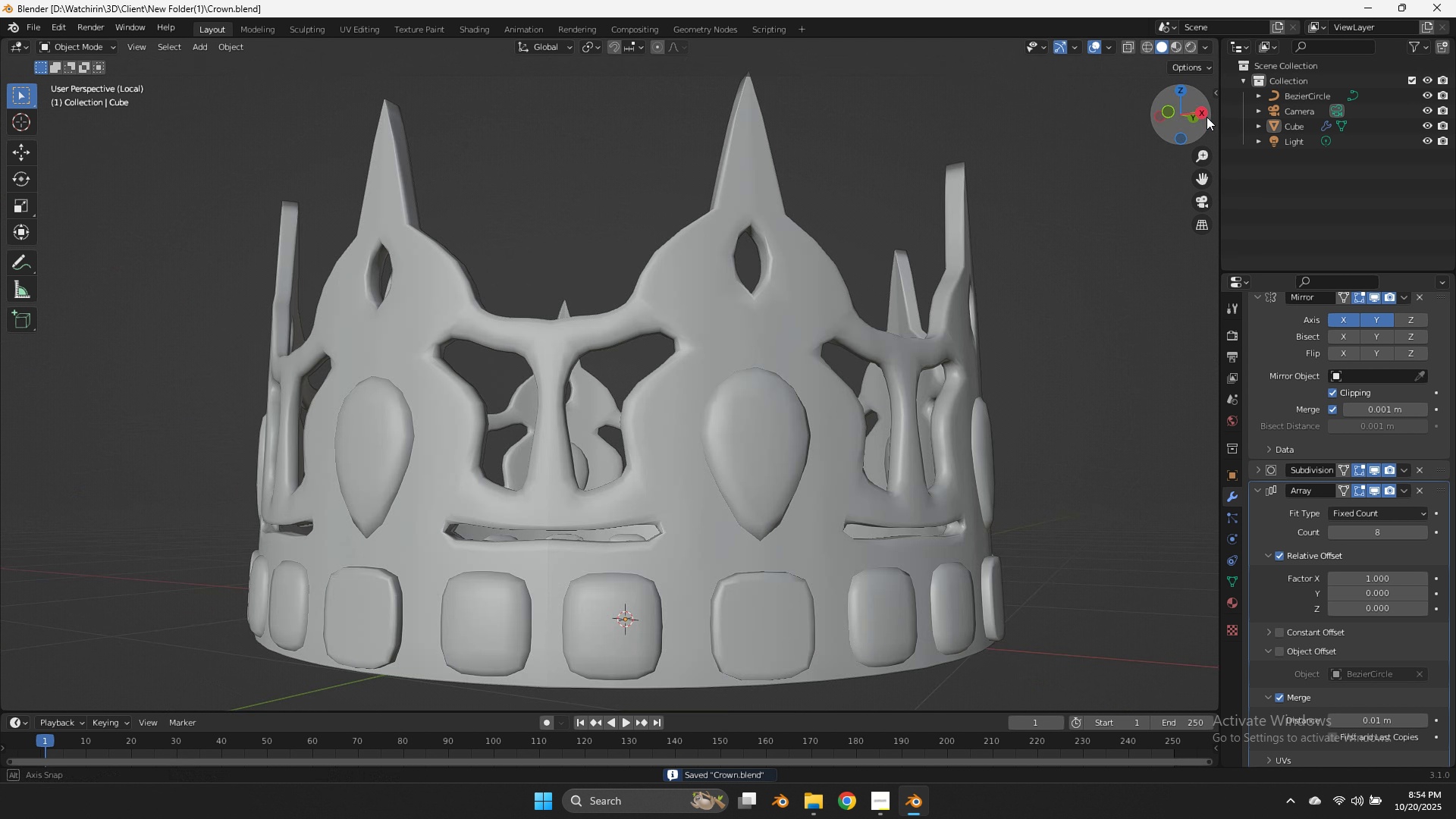 
left_click_drag(start_coordinate=[1206, 118], to_coordinate=[5, 93])
 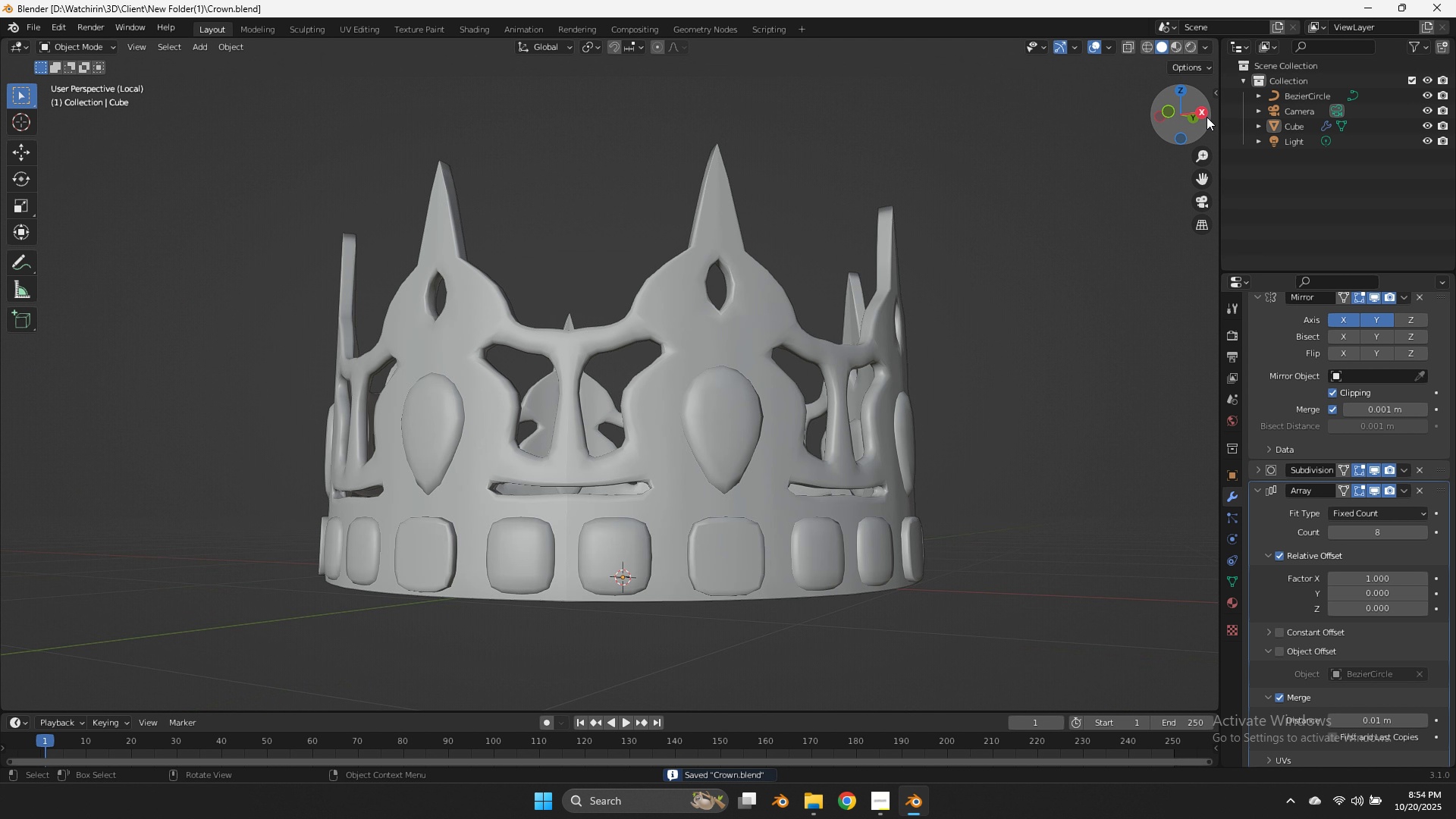 
scroll: coordinate [1207, 117], scroll_direction: down, amount: 2.0
 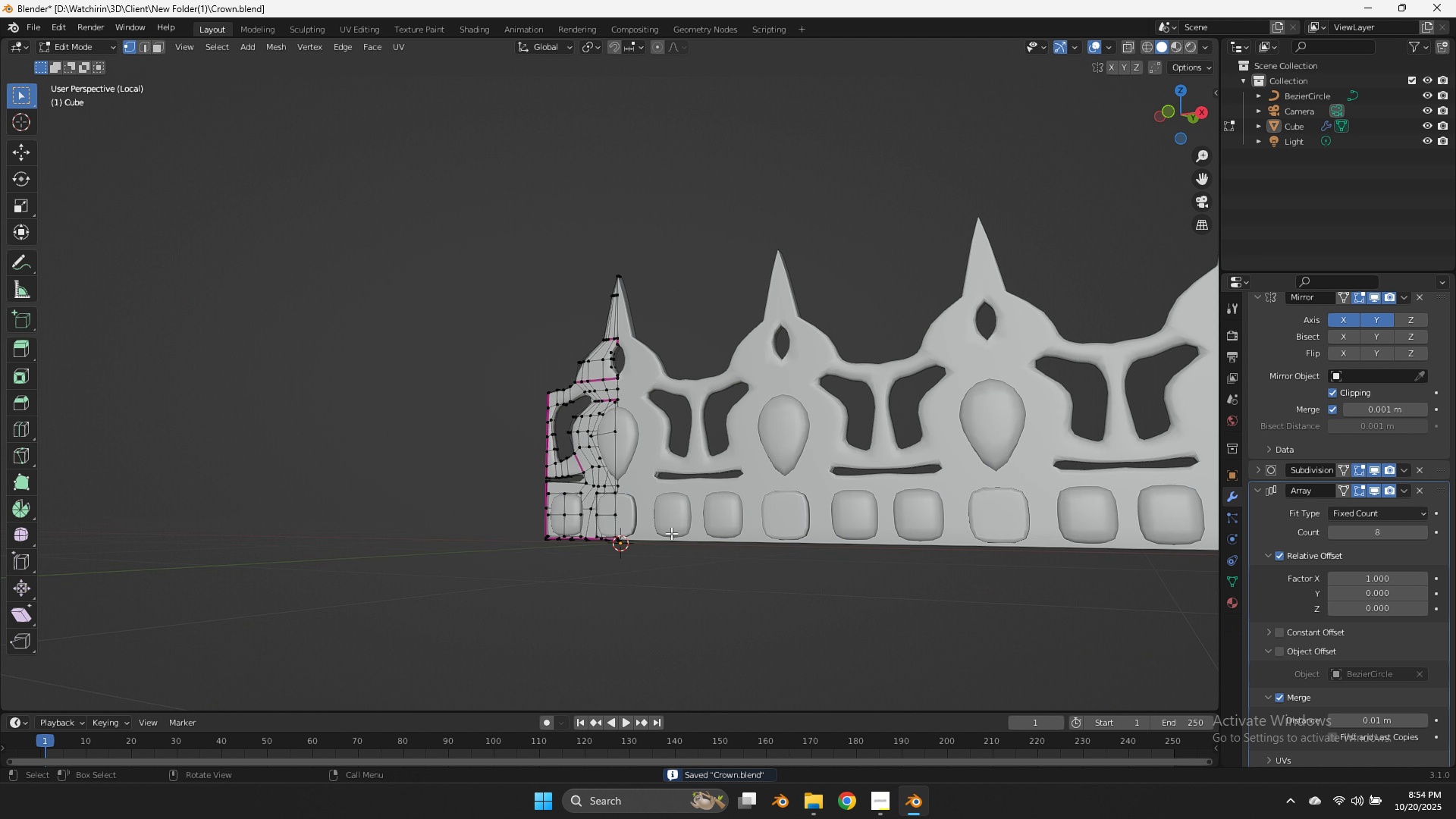 
key(Tab)
key(Tab)
key(Tab)
type(llsz)
 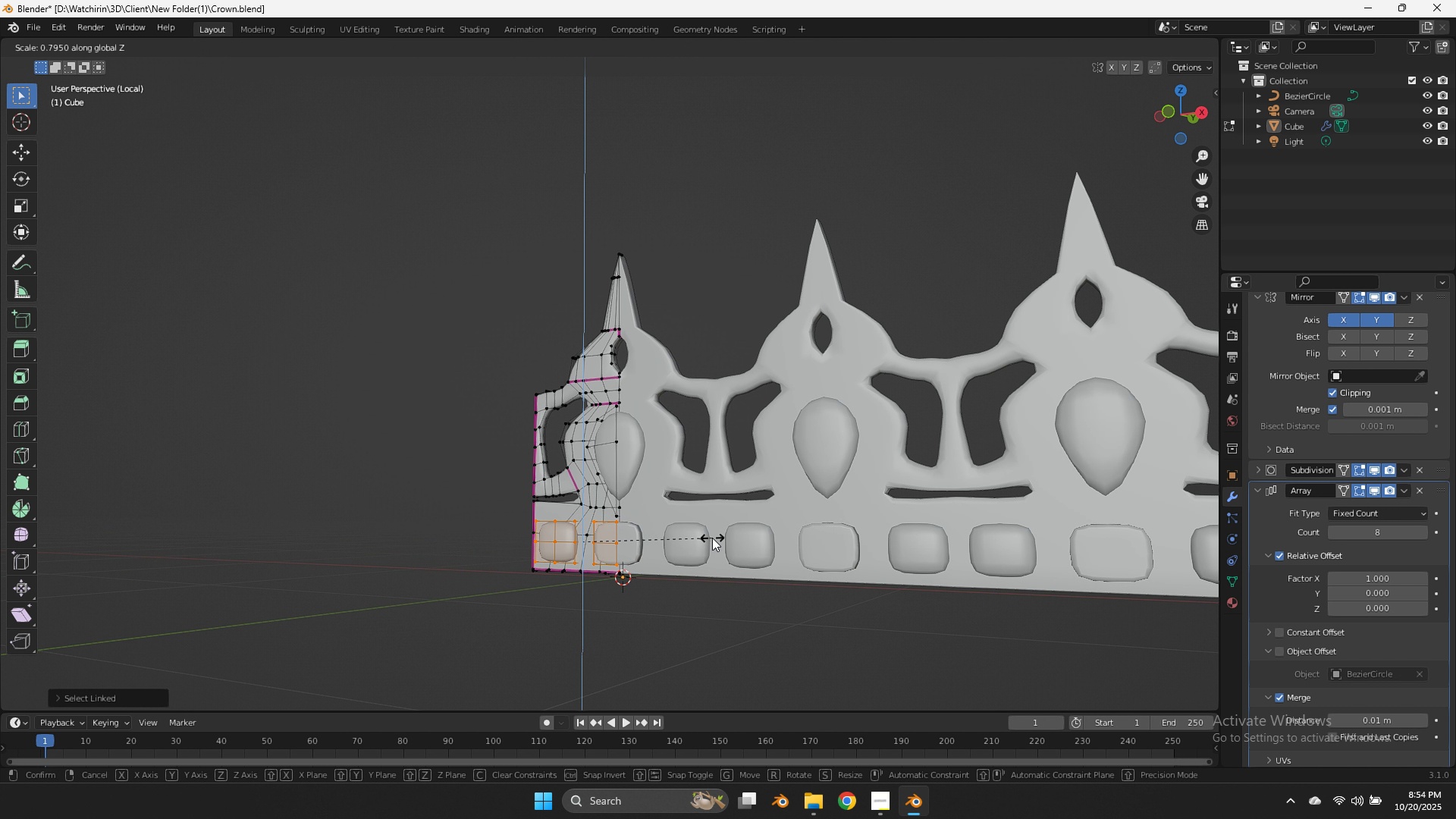 
scroll: coordinate [663, 541], scroll_direction: up, amount: 5.0
 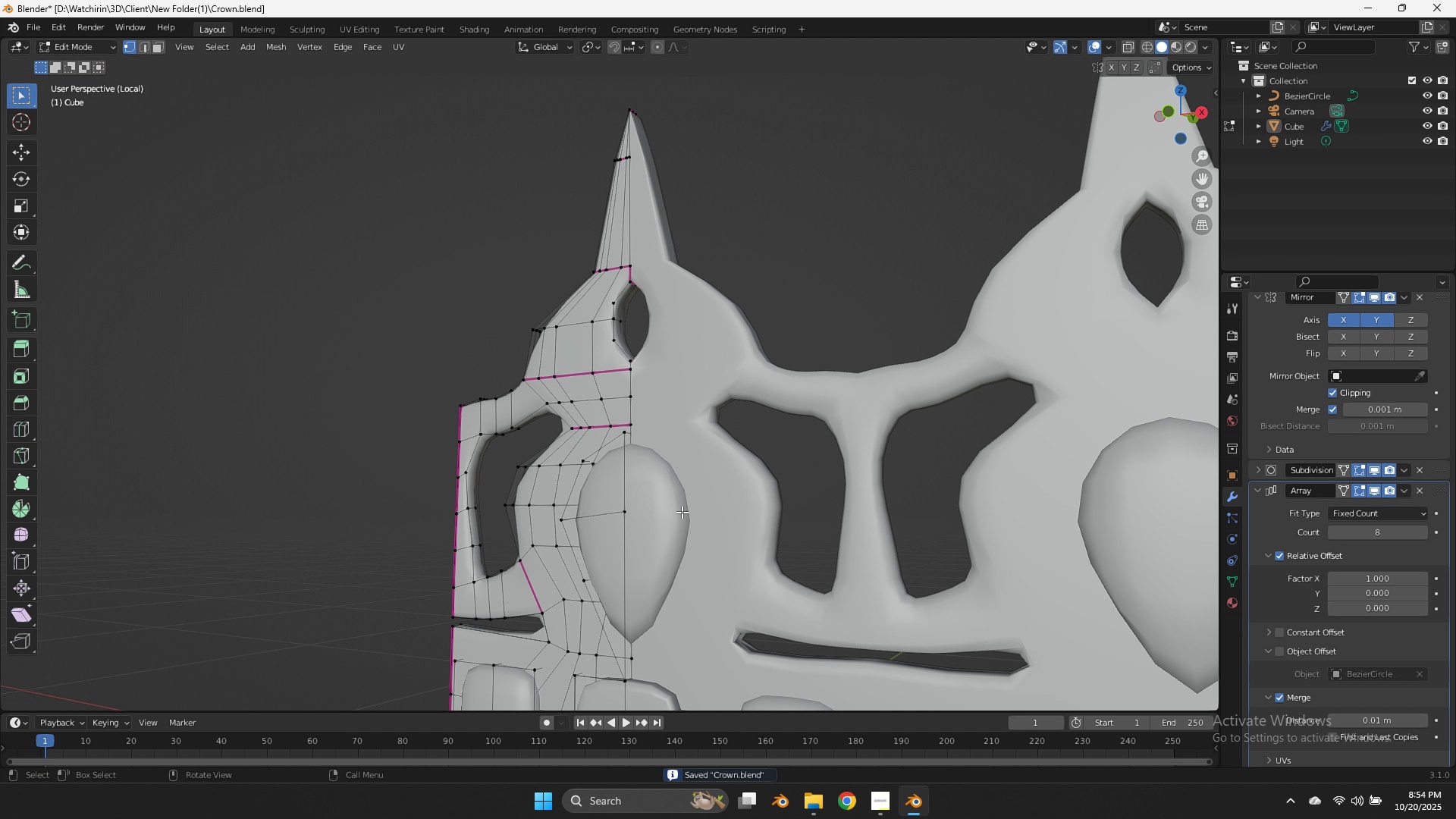 
scroll: coordinate [779, 420], scroll_direction: down, amount: 4.0
 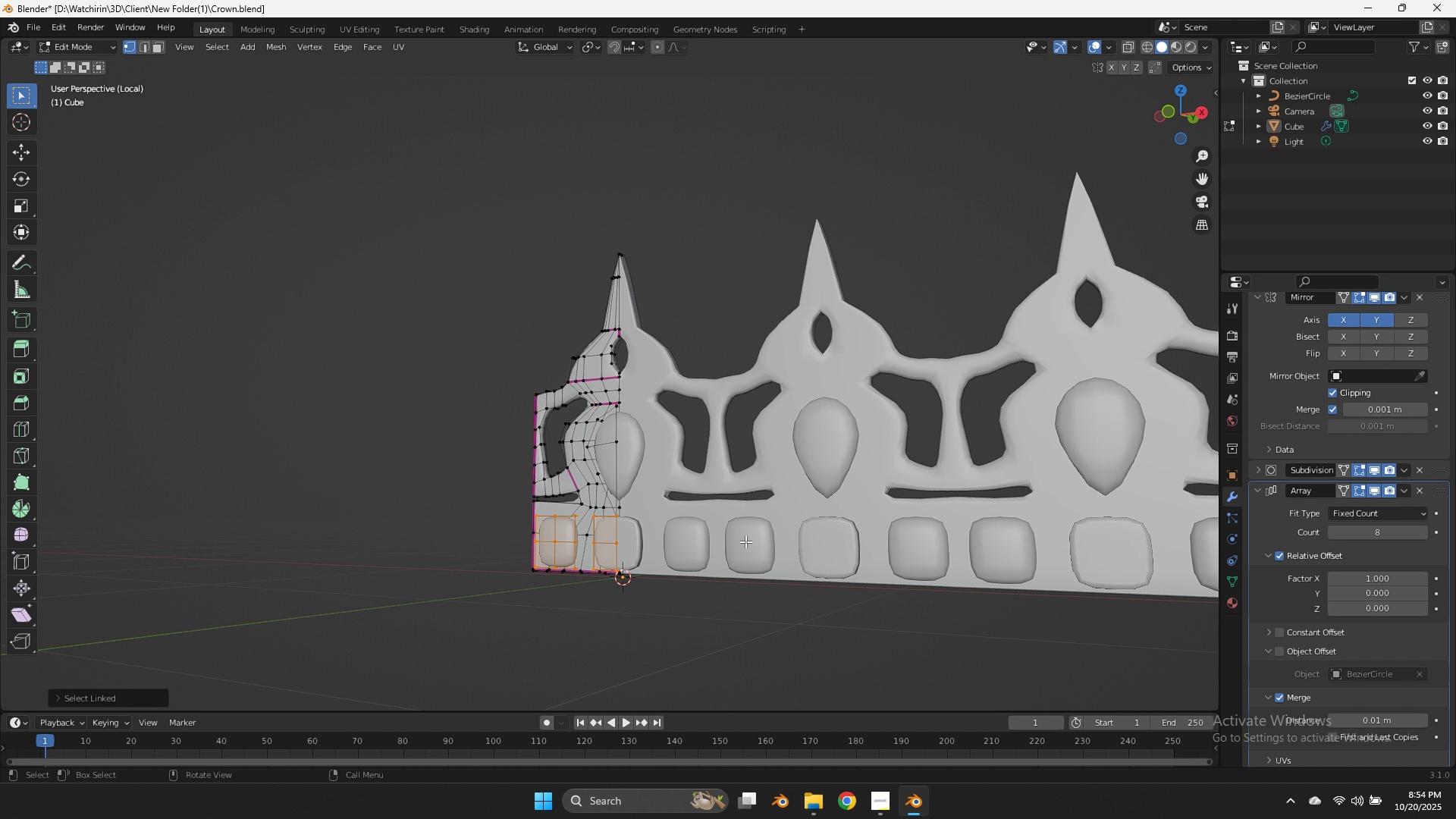 
left_click([712, 538])
 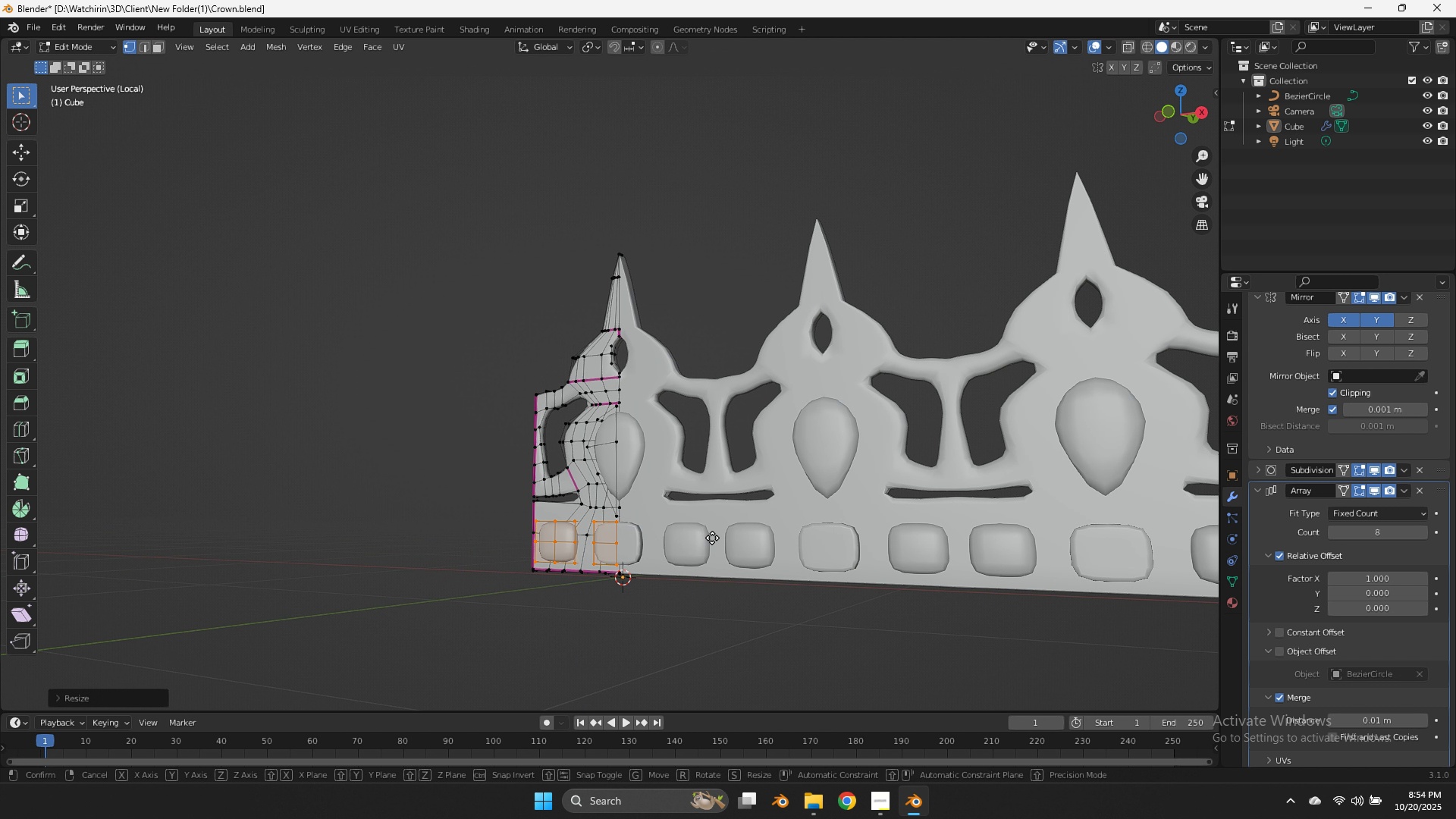 
type(gzgz)
 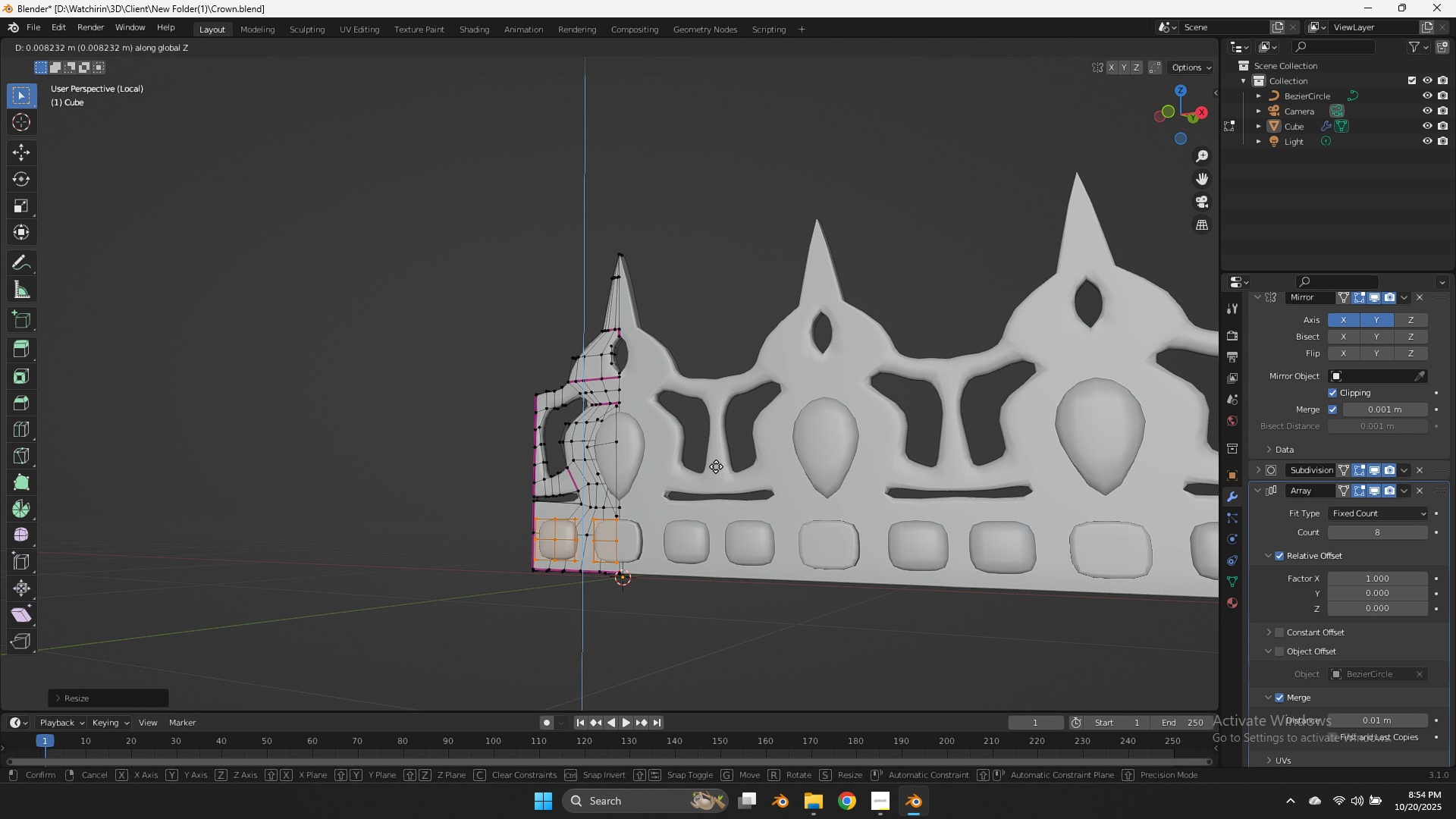 
 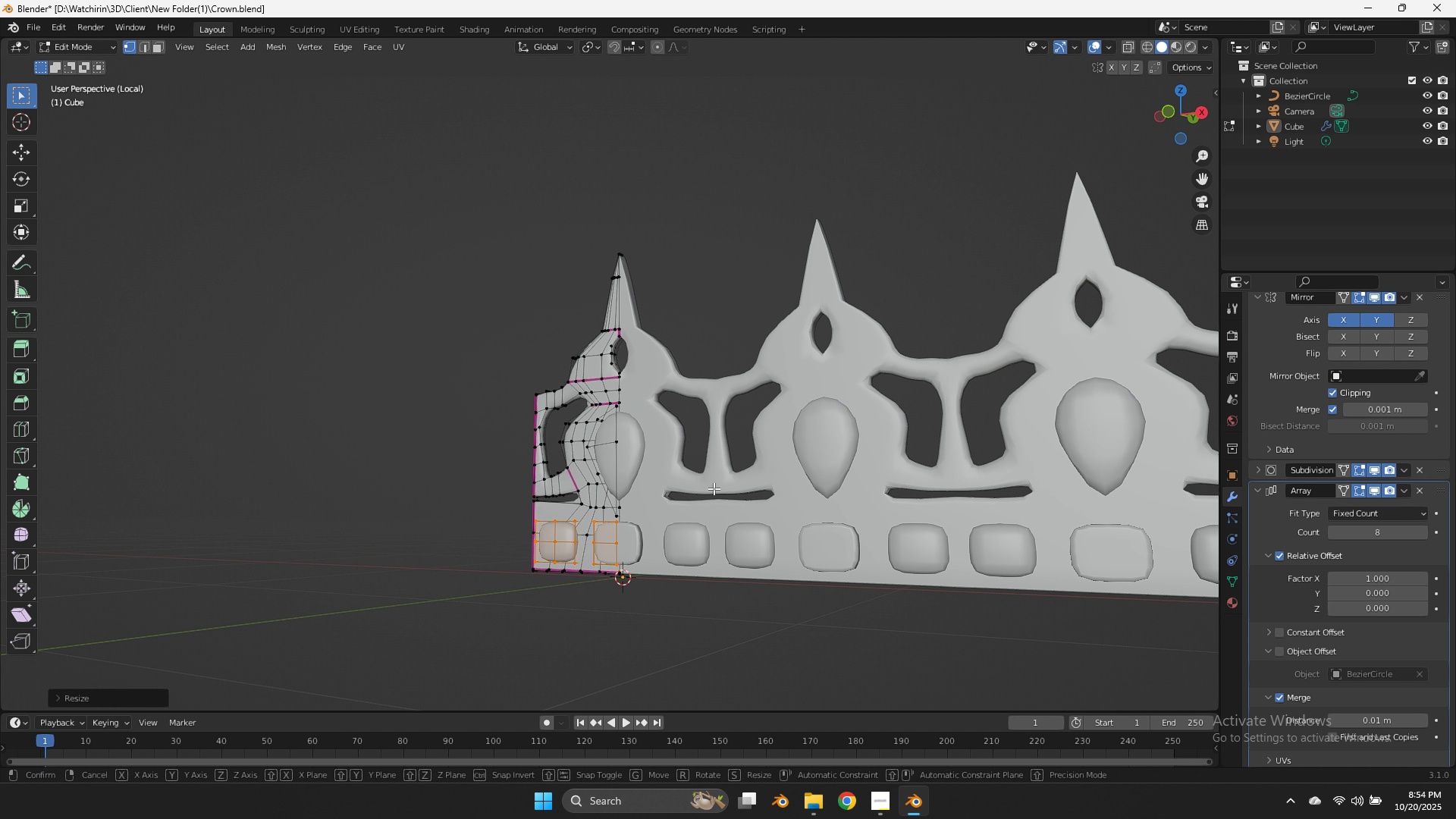 
hold_key(key=ShiftLeft, duration=0.74)
left_click([716, 466])
 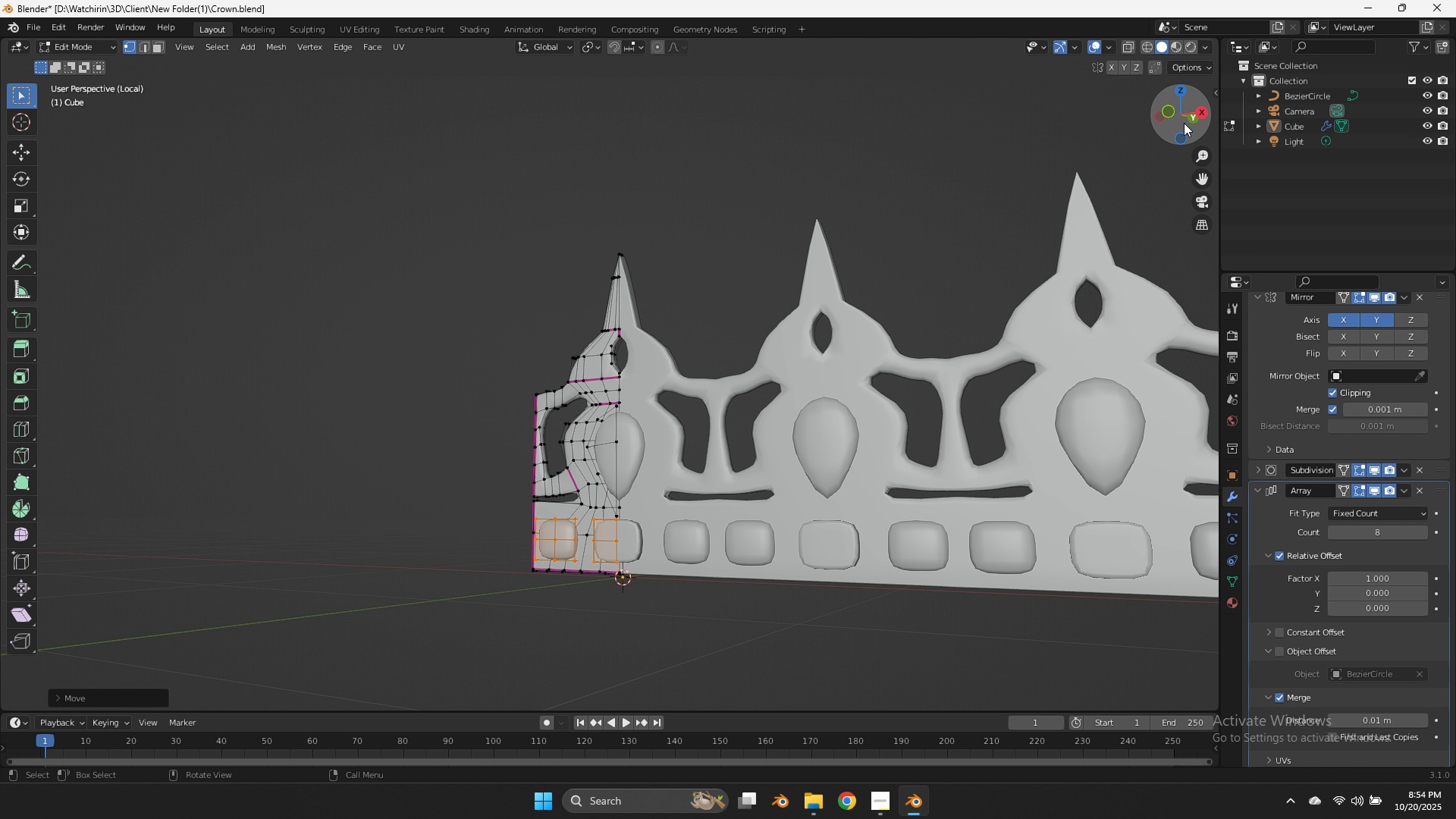 
left_click([1167, 105])
 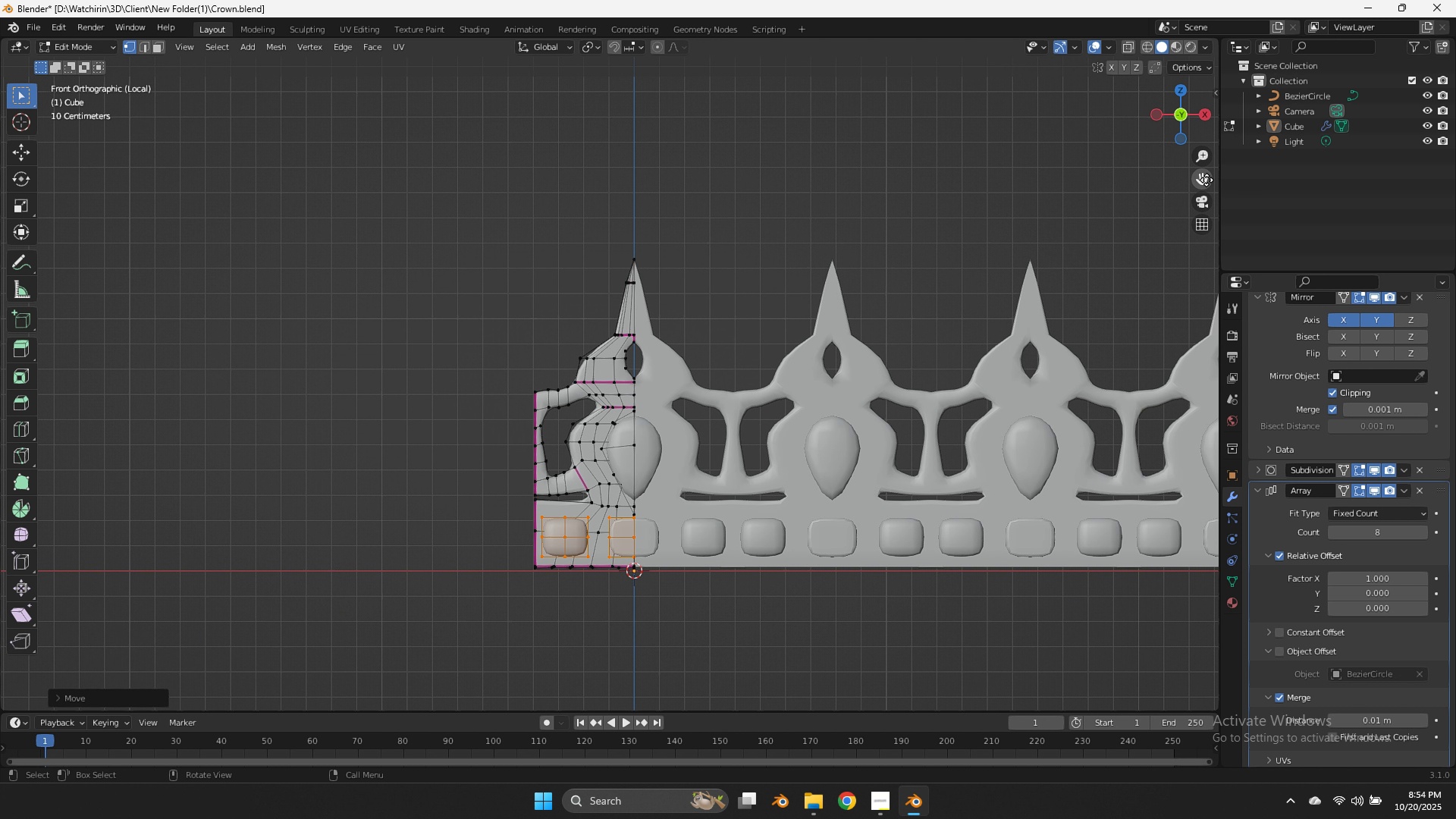 
left_click_drag(start_coordinate=[1209, 169], to_coordinate=[1237, 78])
 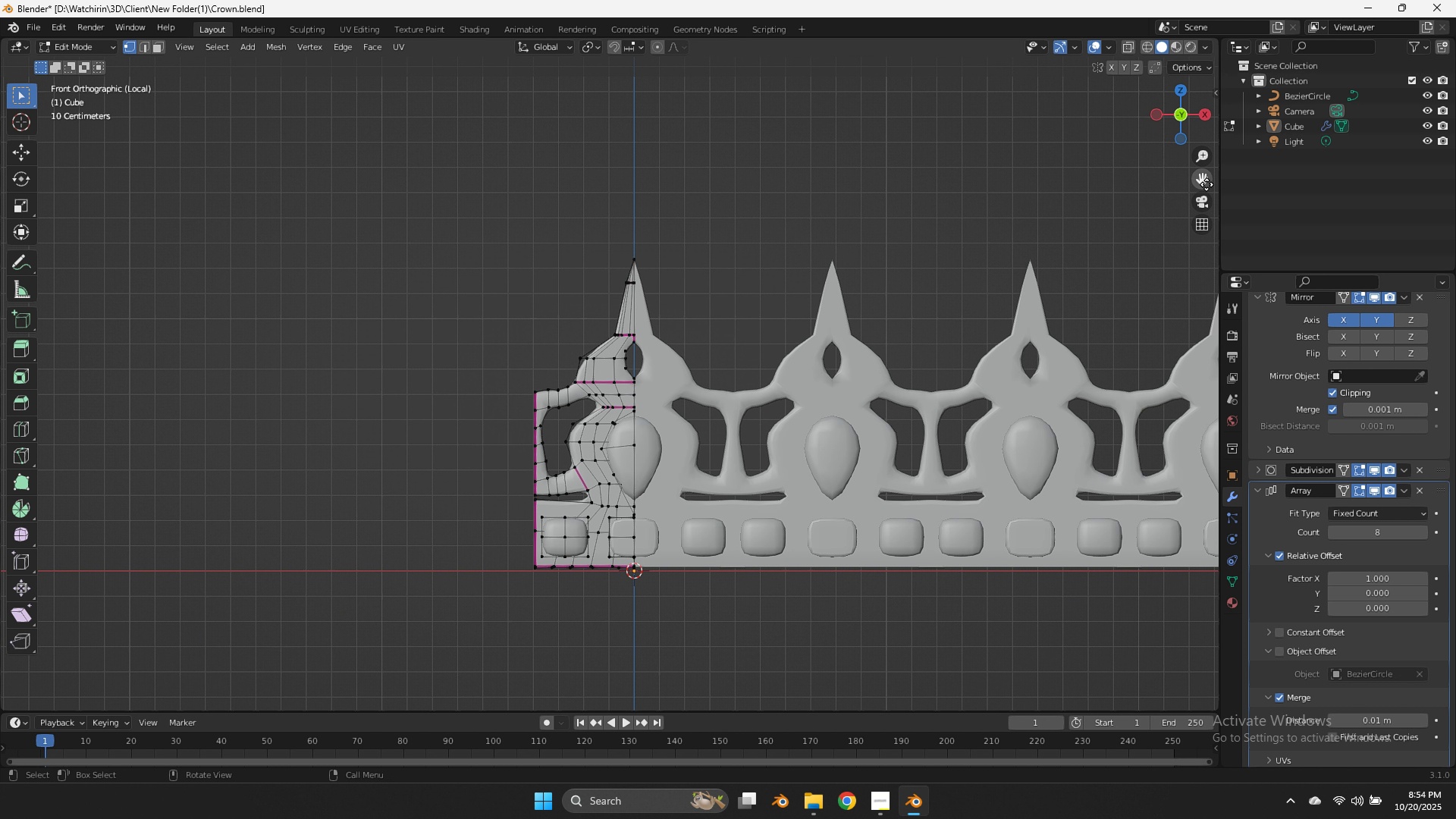 
left_click_drag(start_coordinate=[1207, 184], to_coordinate=[8, 83])
 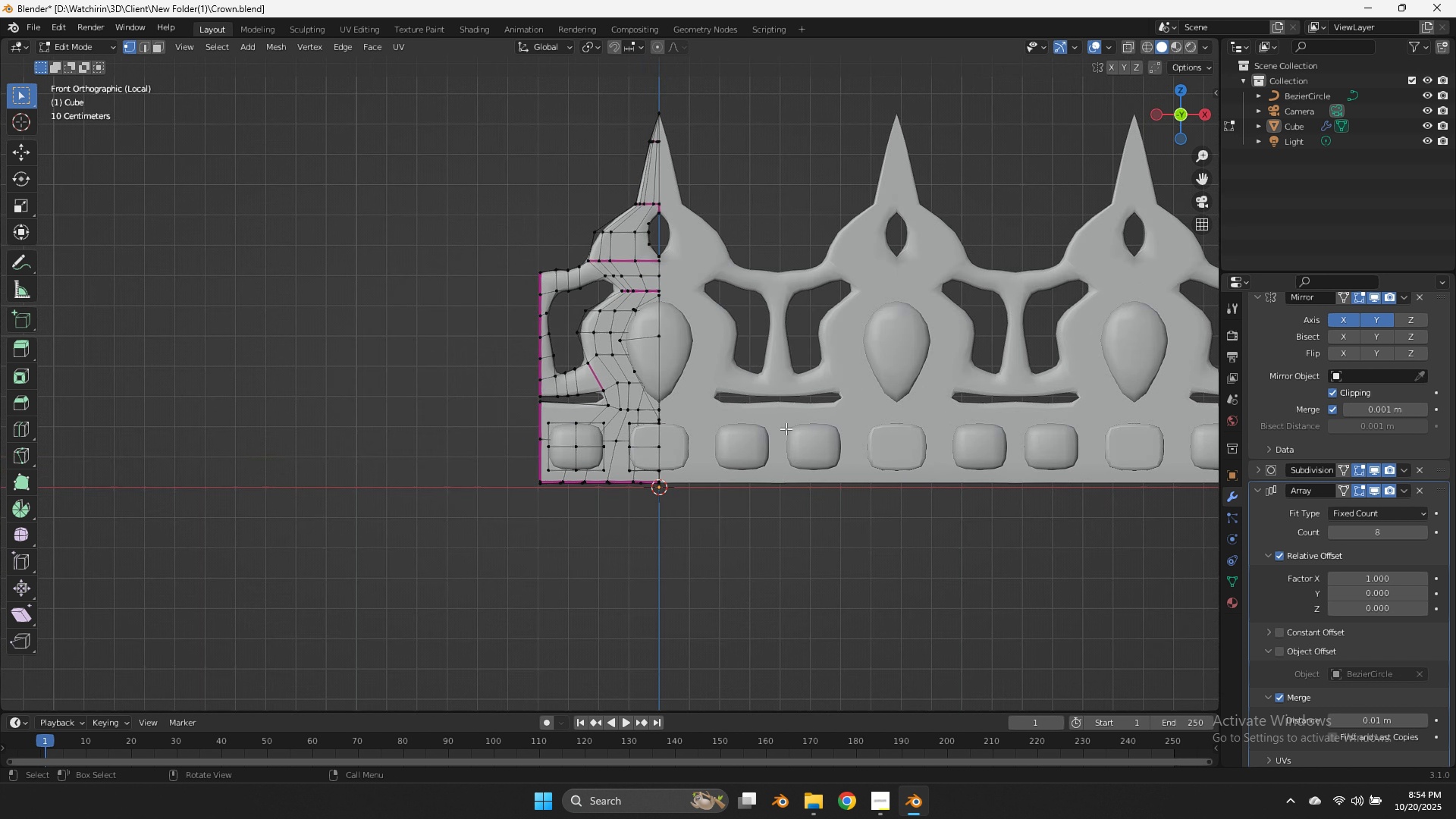 
scroll: coordinate [736, 472], scroll_direction: up, amount: 5.0
 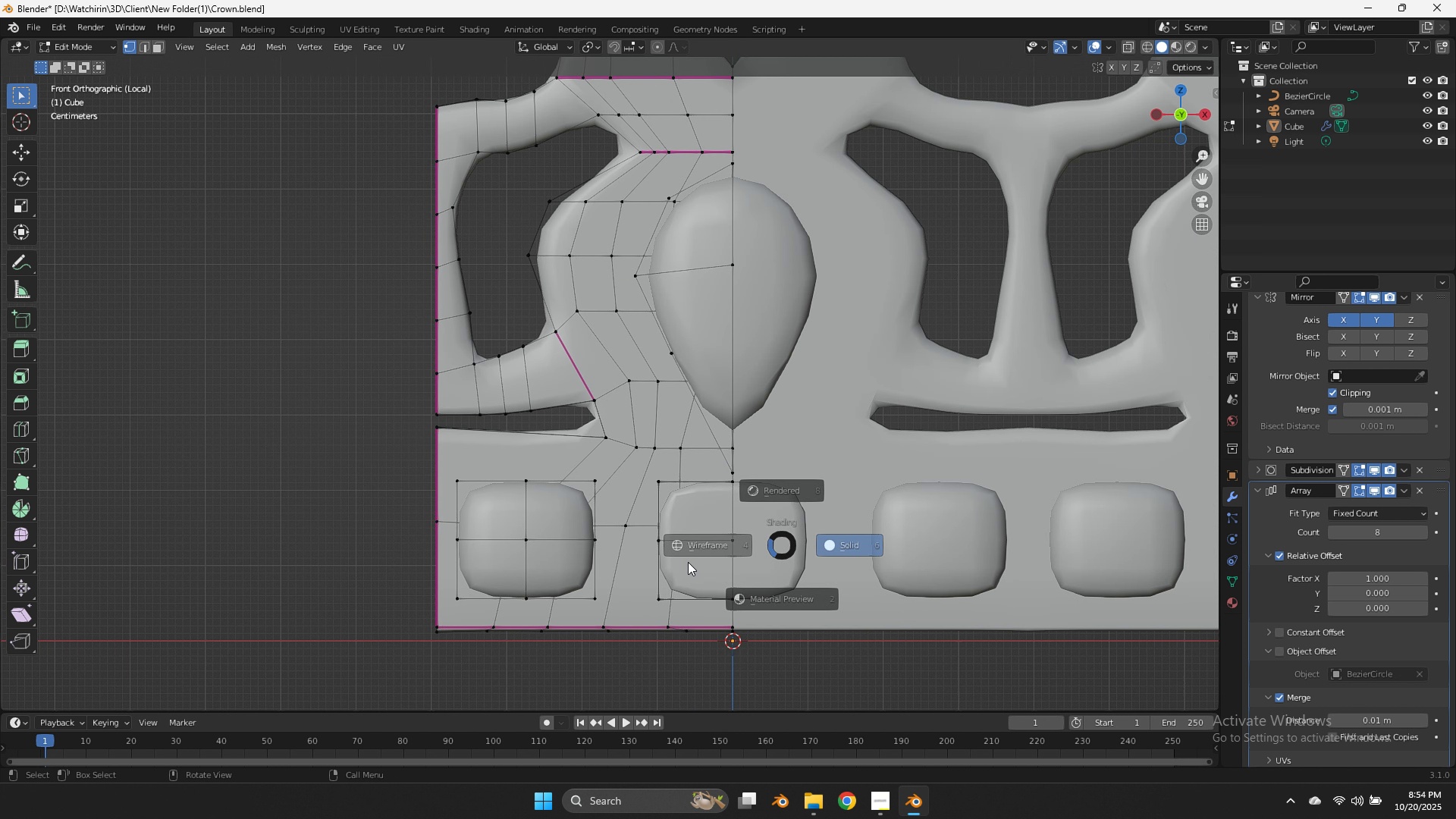 
type(zsz0)
 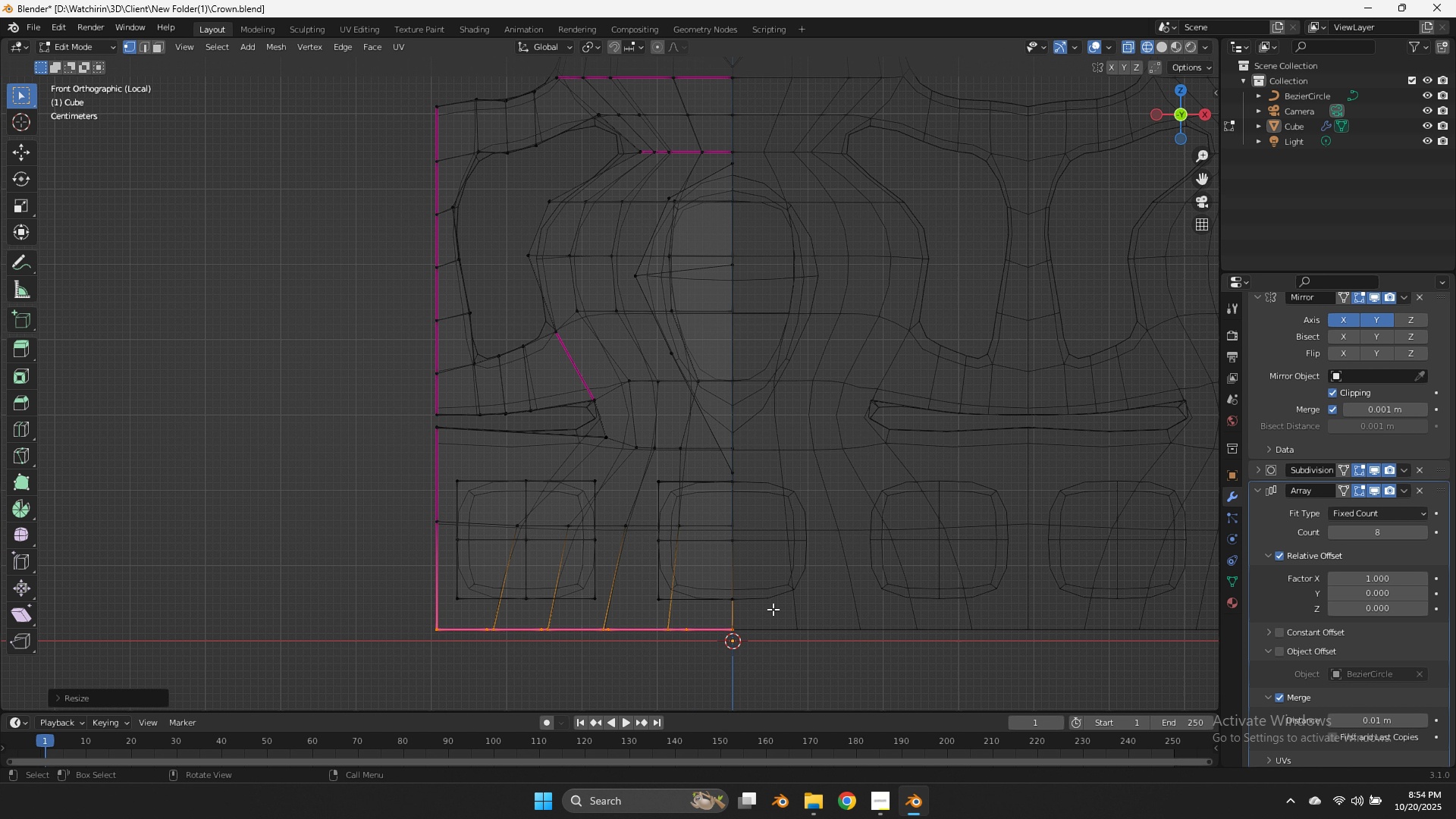 
left_click_drag(start_coordinate=[797, 607], to_coordinate=[239, 673])
 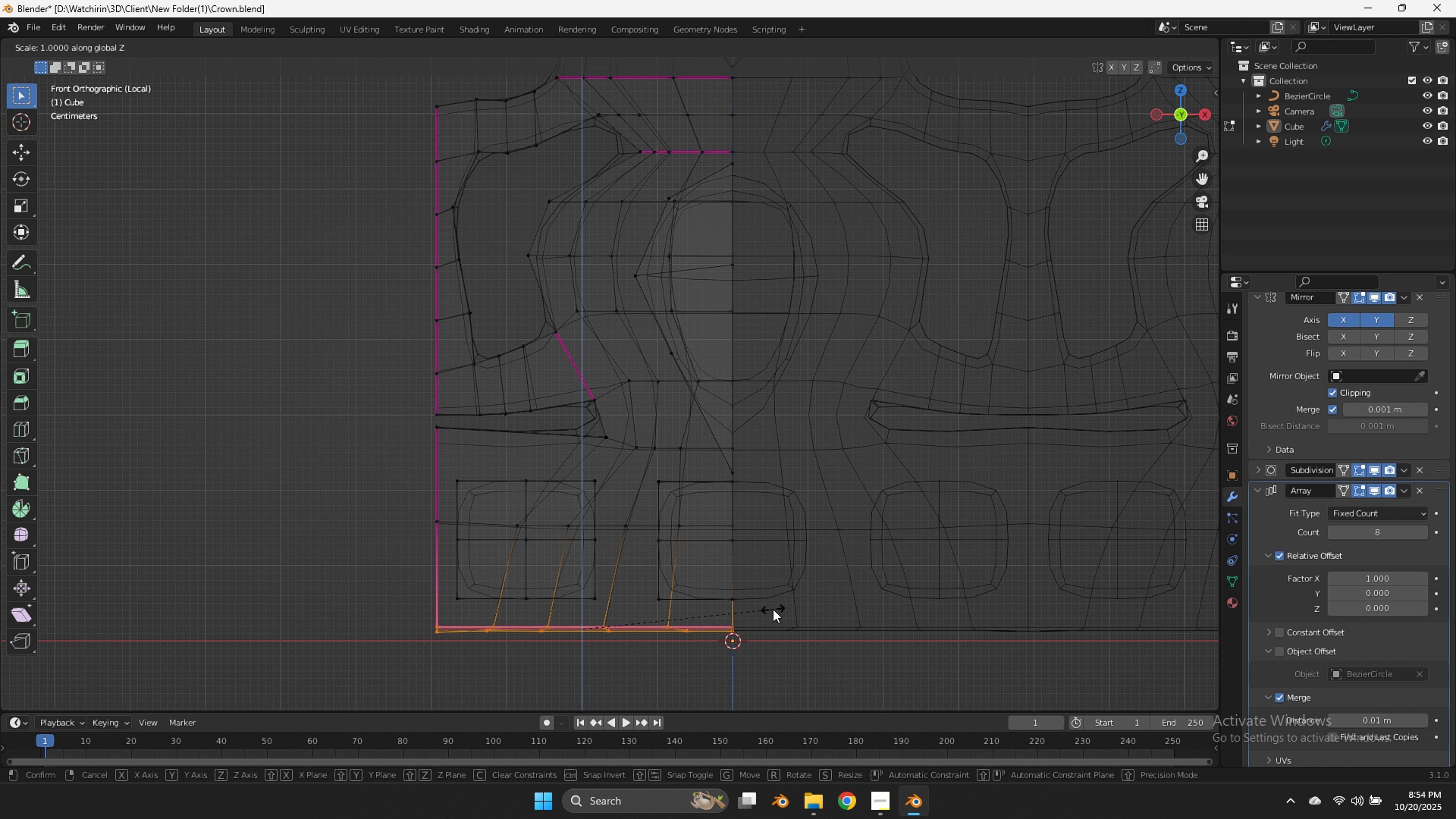 
key(Enter)
 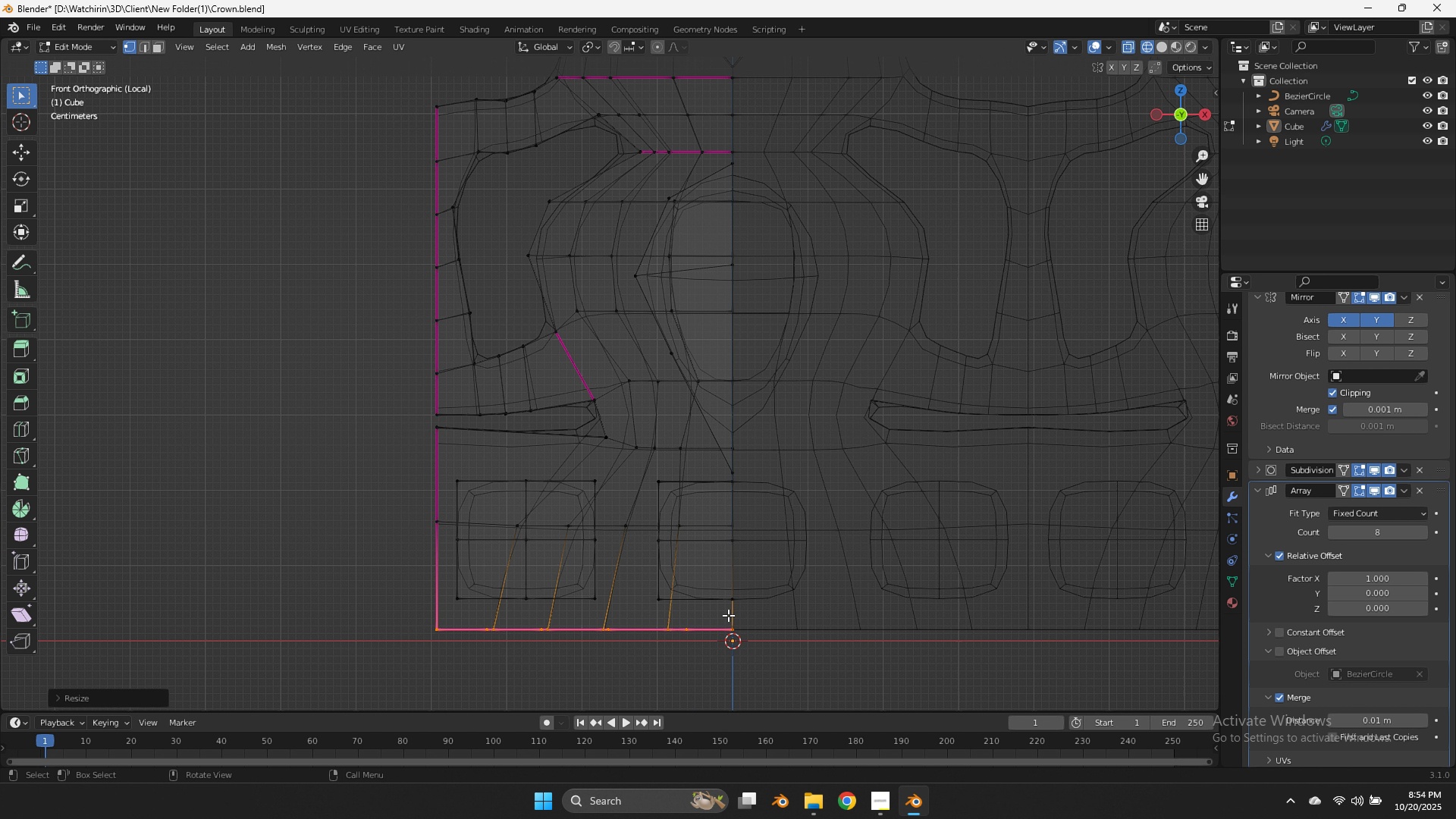 
key(Control+R)
 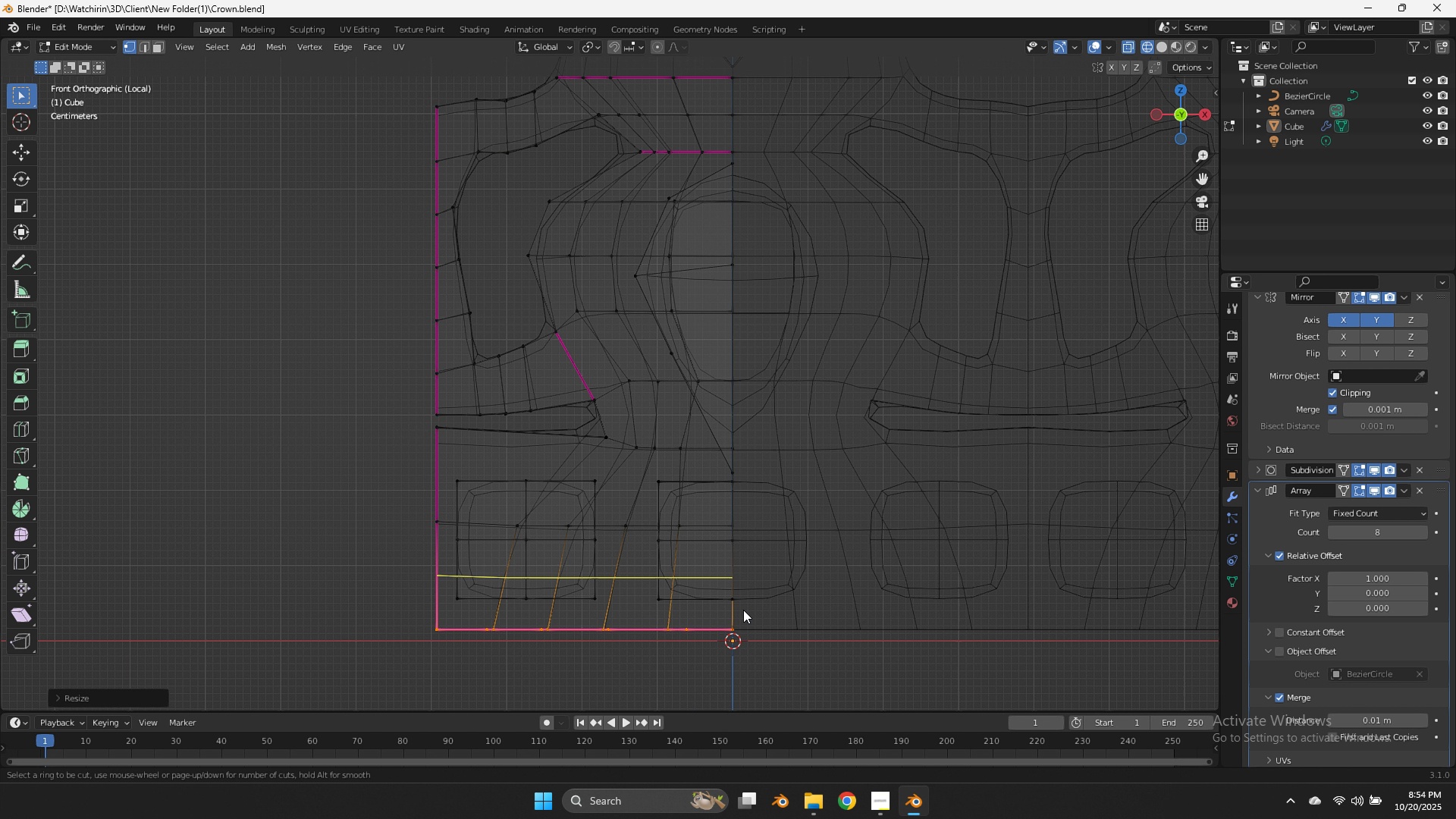 
left_click([743, 610])
 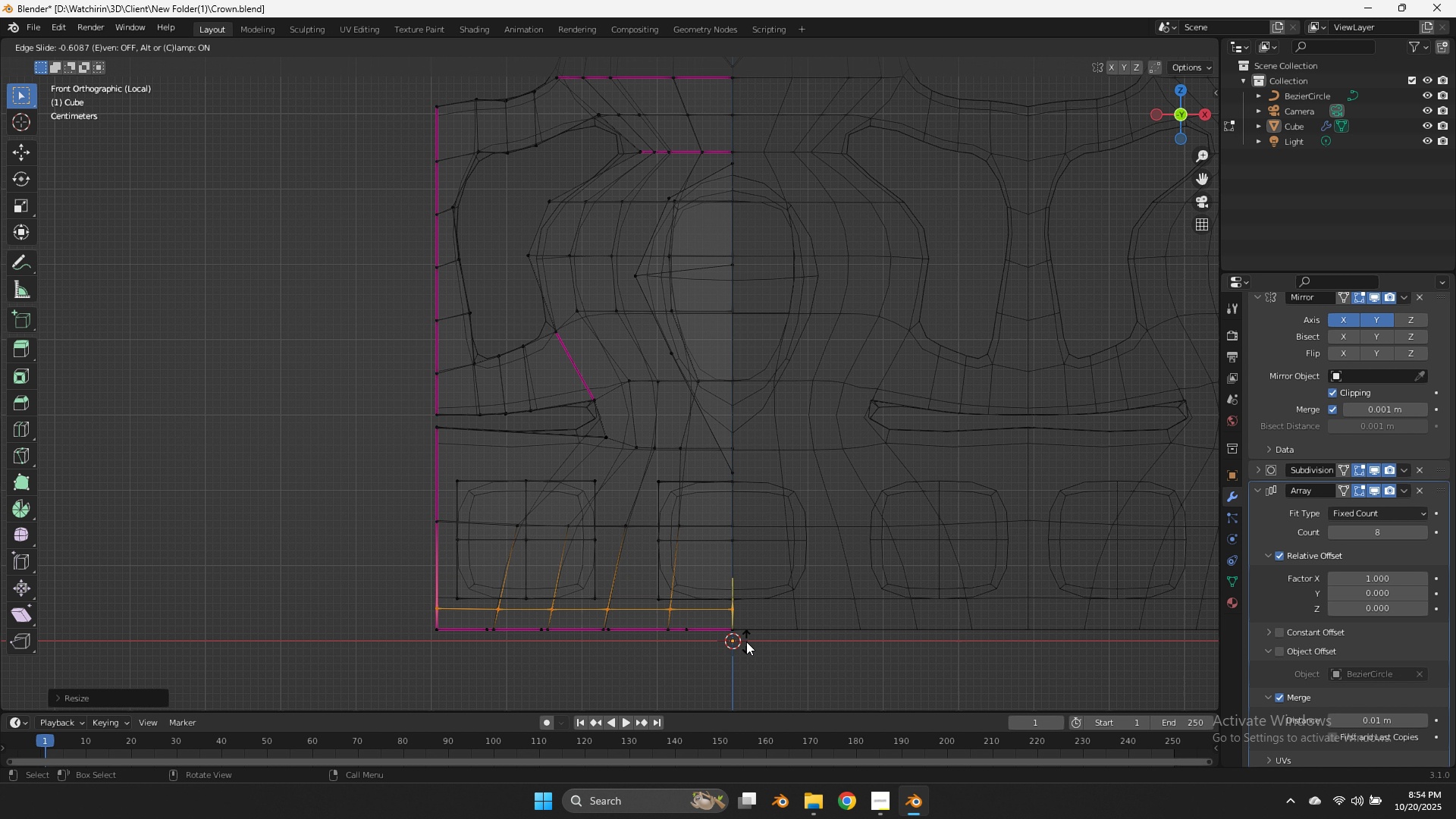 
left_click([746, 642])
 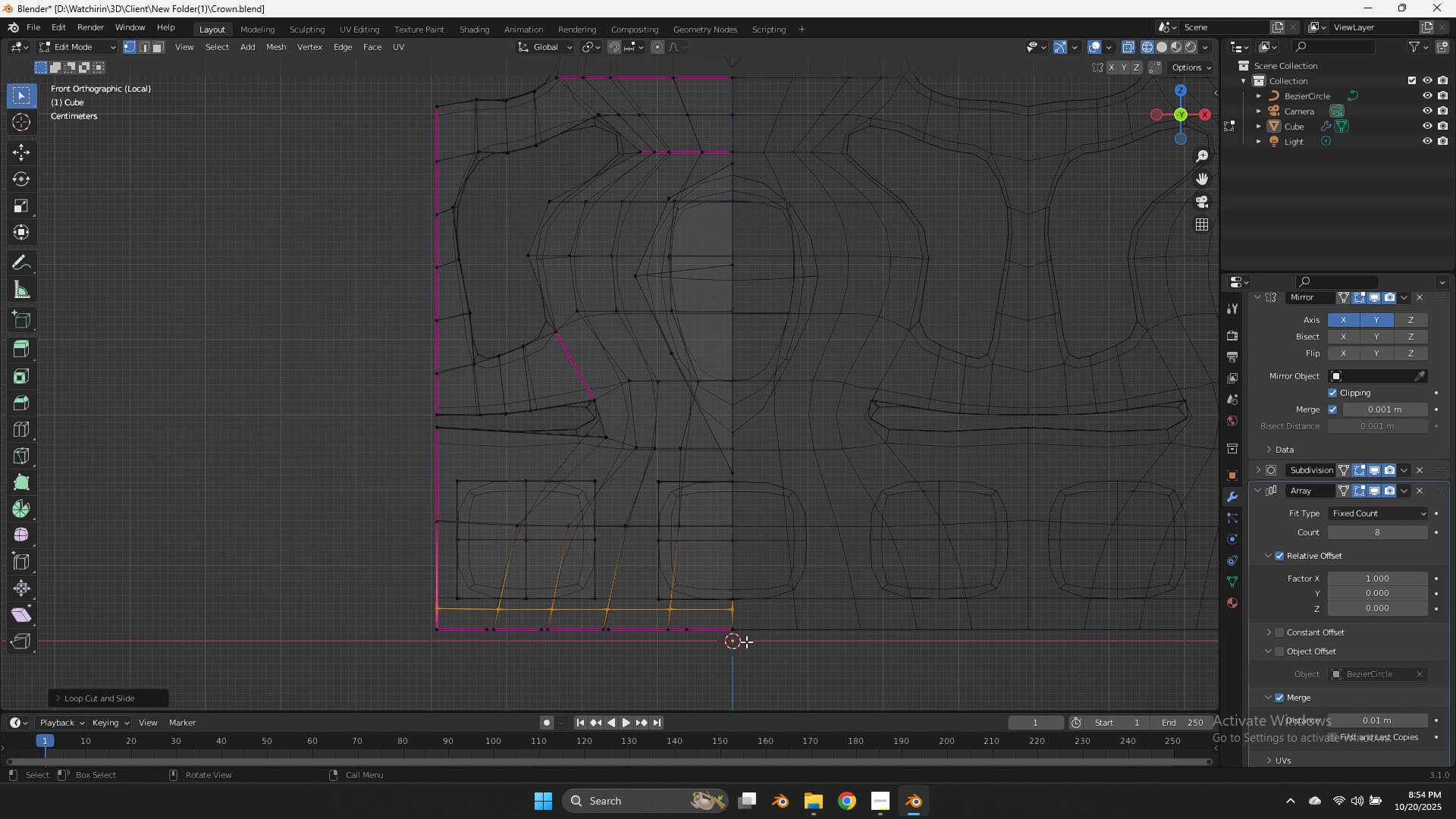 
left_click([746, 642])
 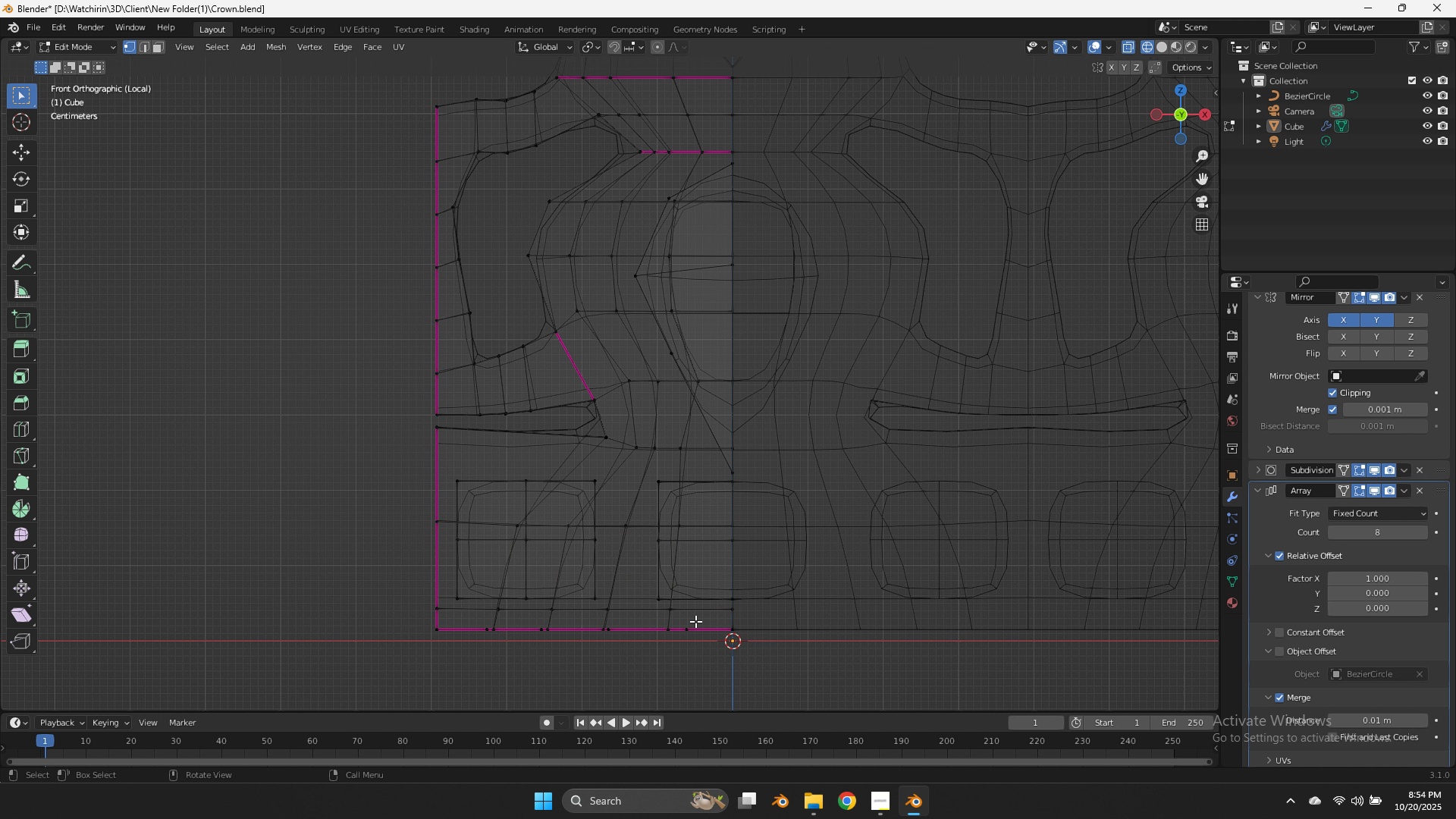 
key(Z)
 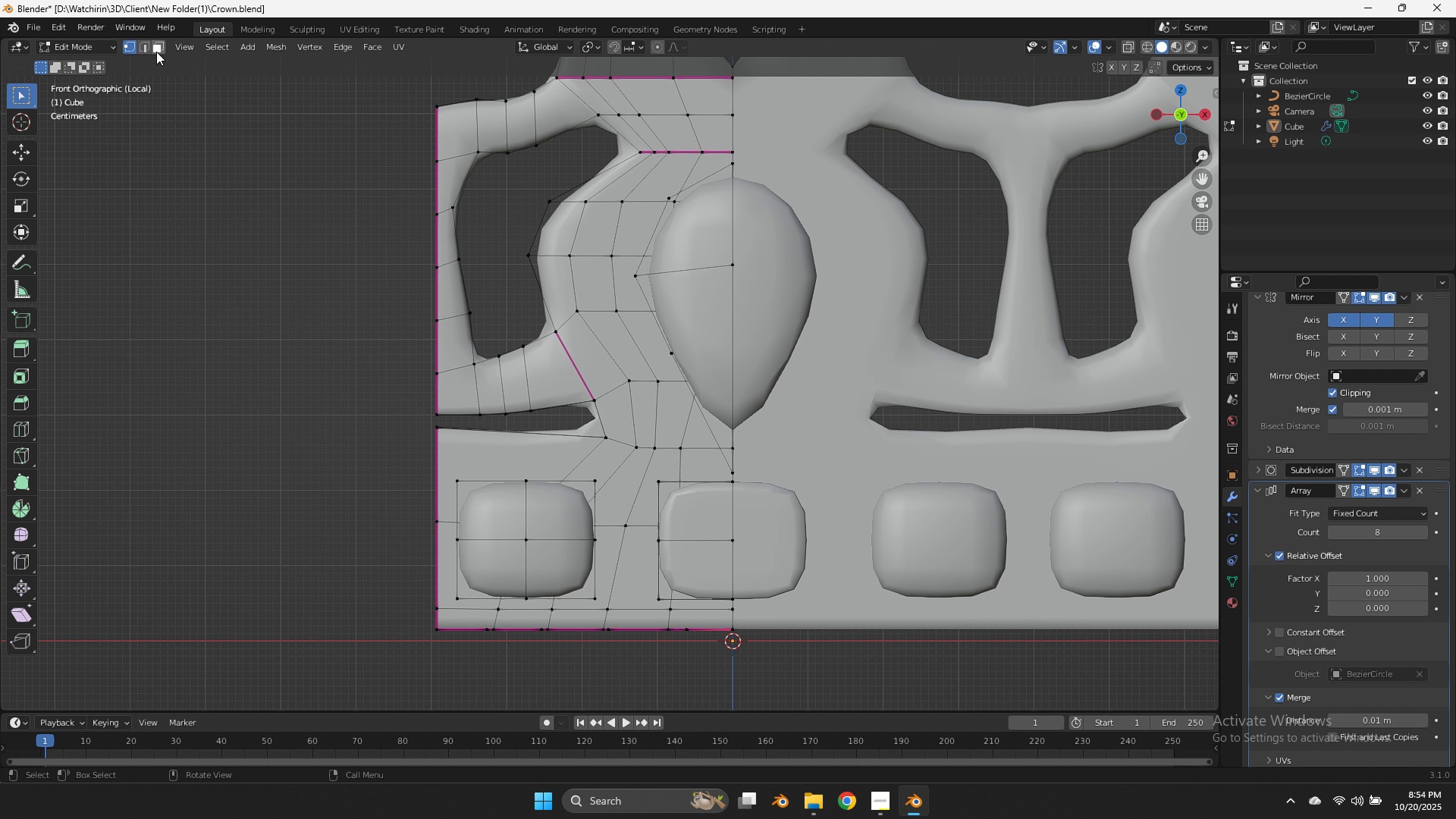 
key(Alt+AltLeft)
 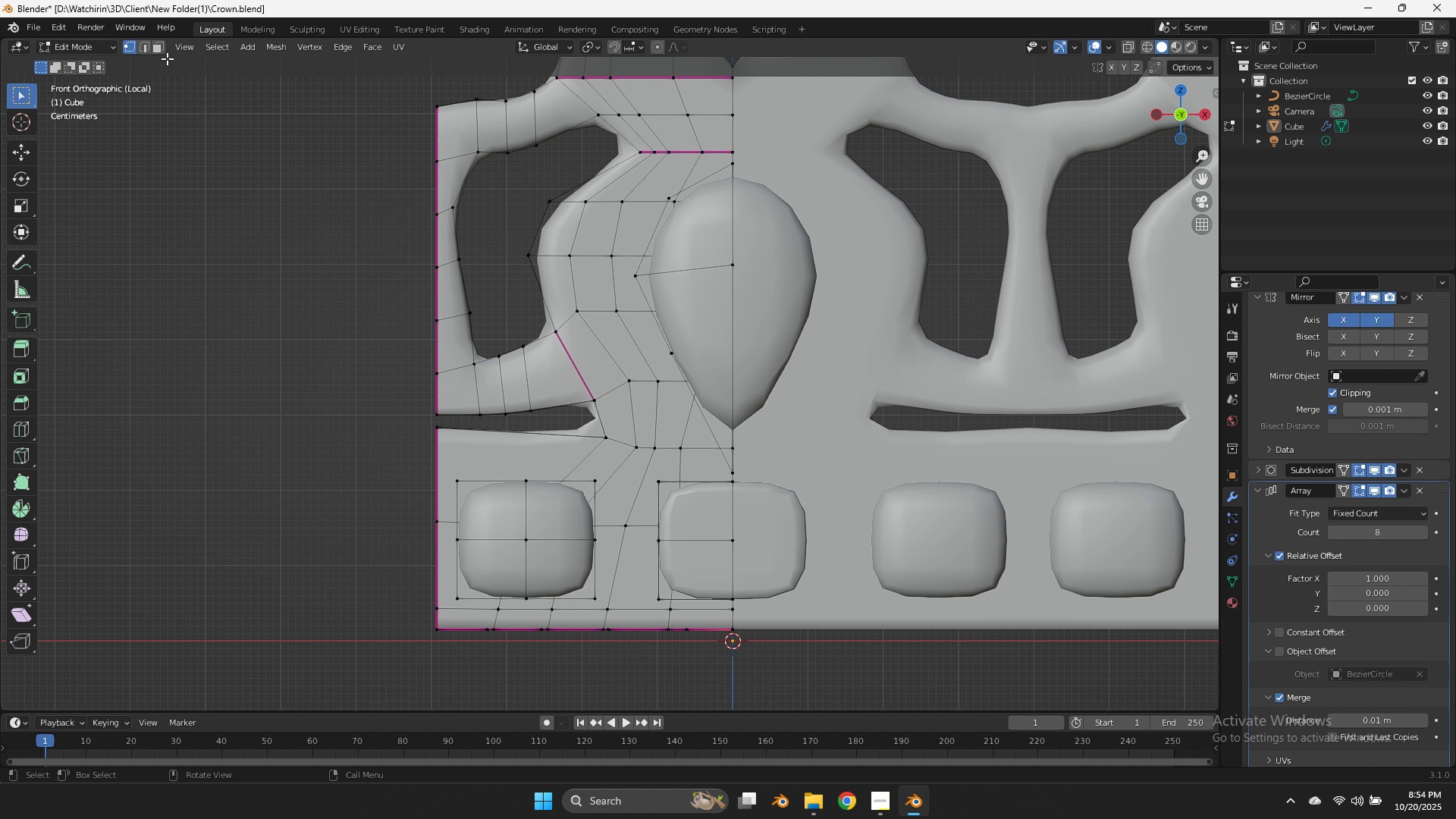 
left_click([165, 55])
 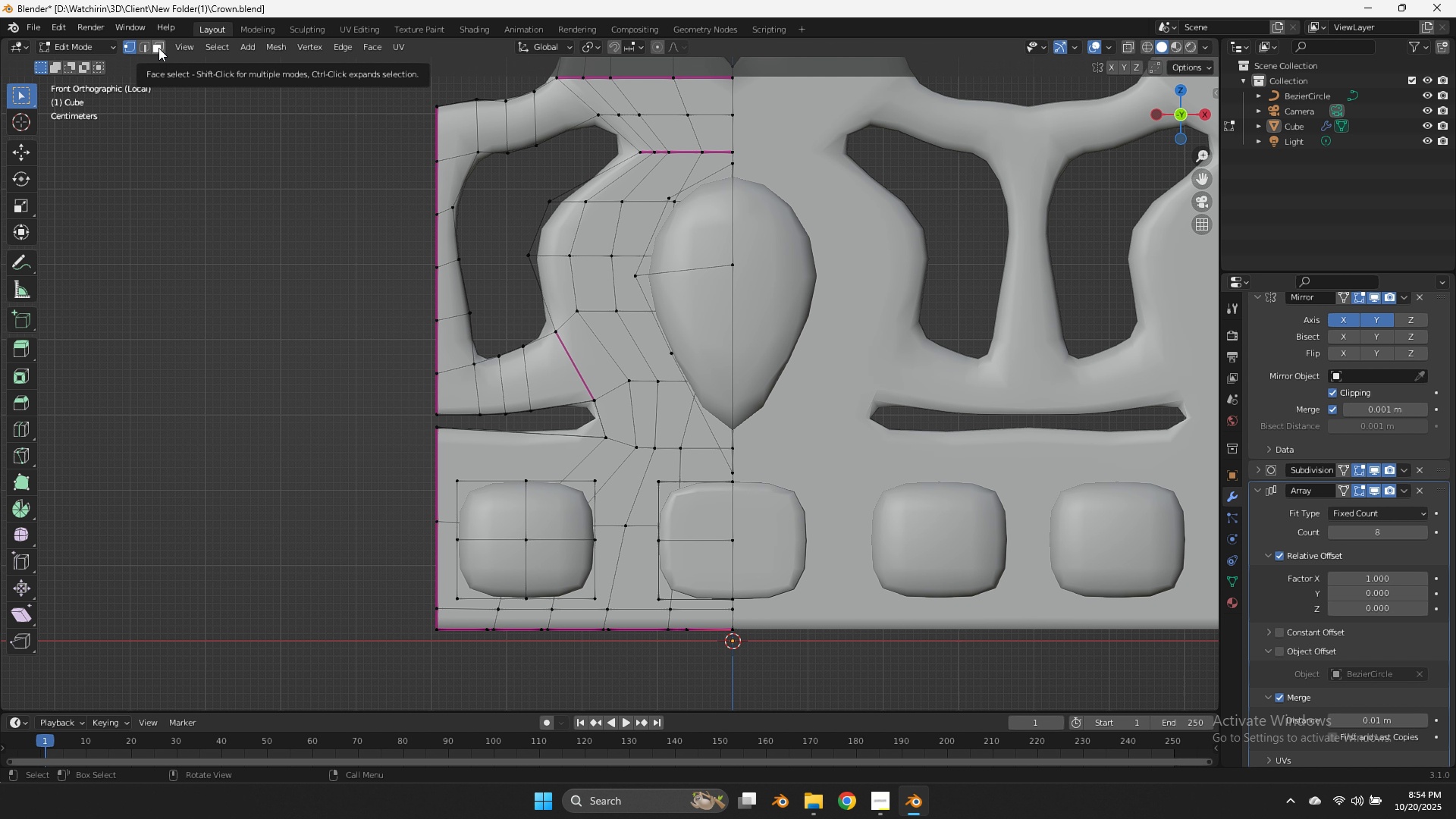 
left_click([158, 48])
 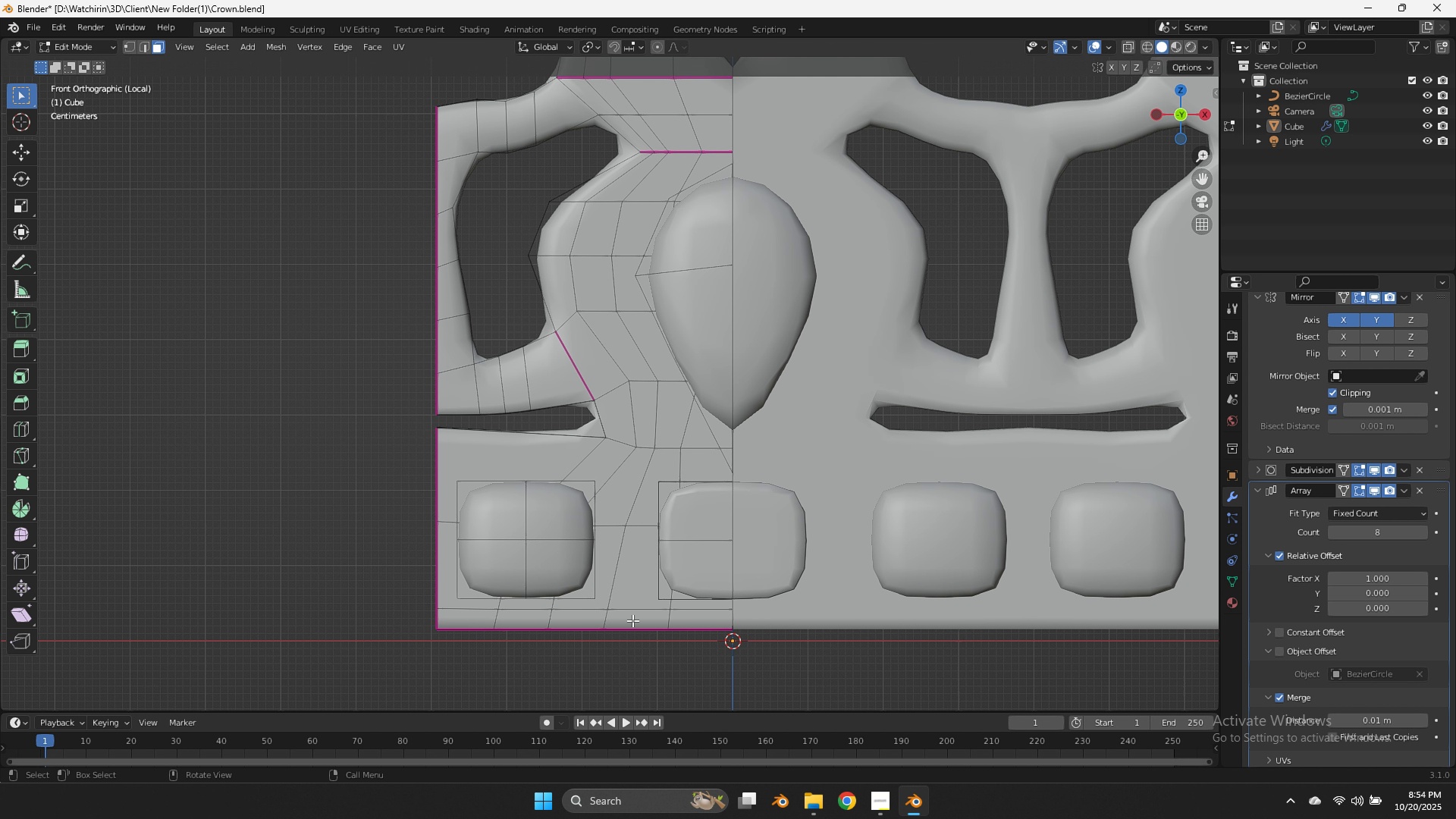 
hold_key(key=AltLeft, duration=1.13)
left_click([668, 622])
 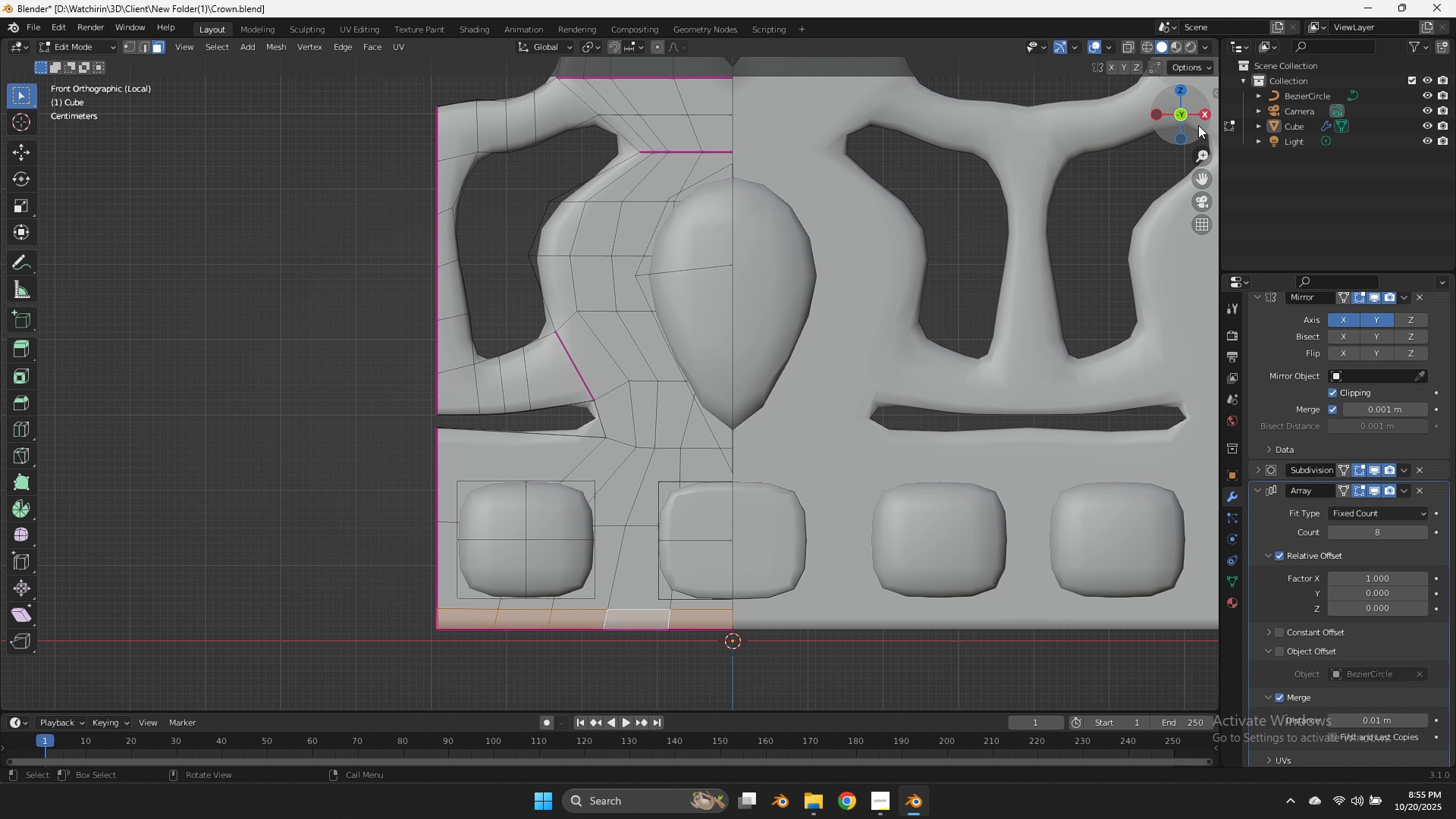 
left_click_drag(start_coordinate=[1177, 122], to_coordinate=[83, 96])
 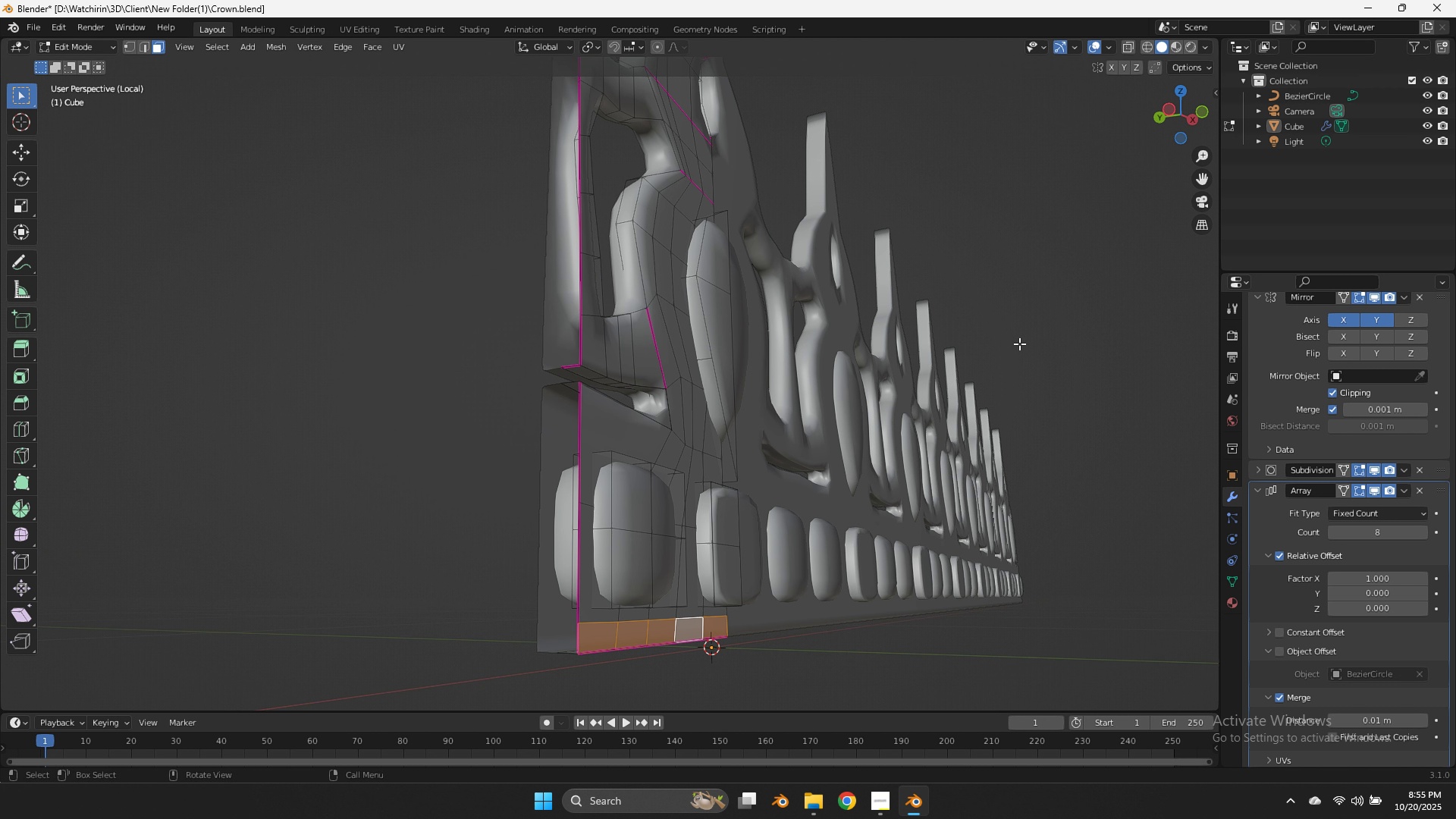 
key(E)
 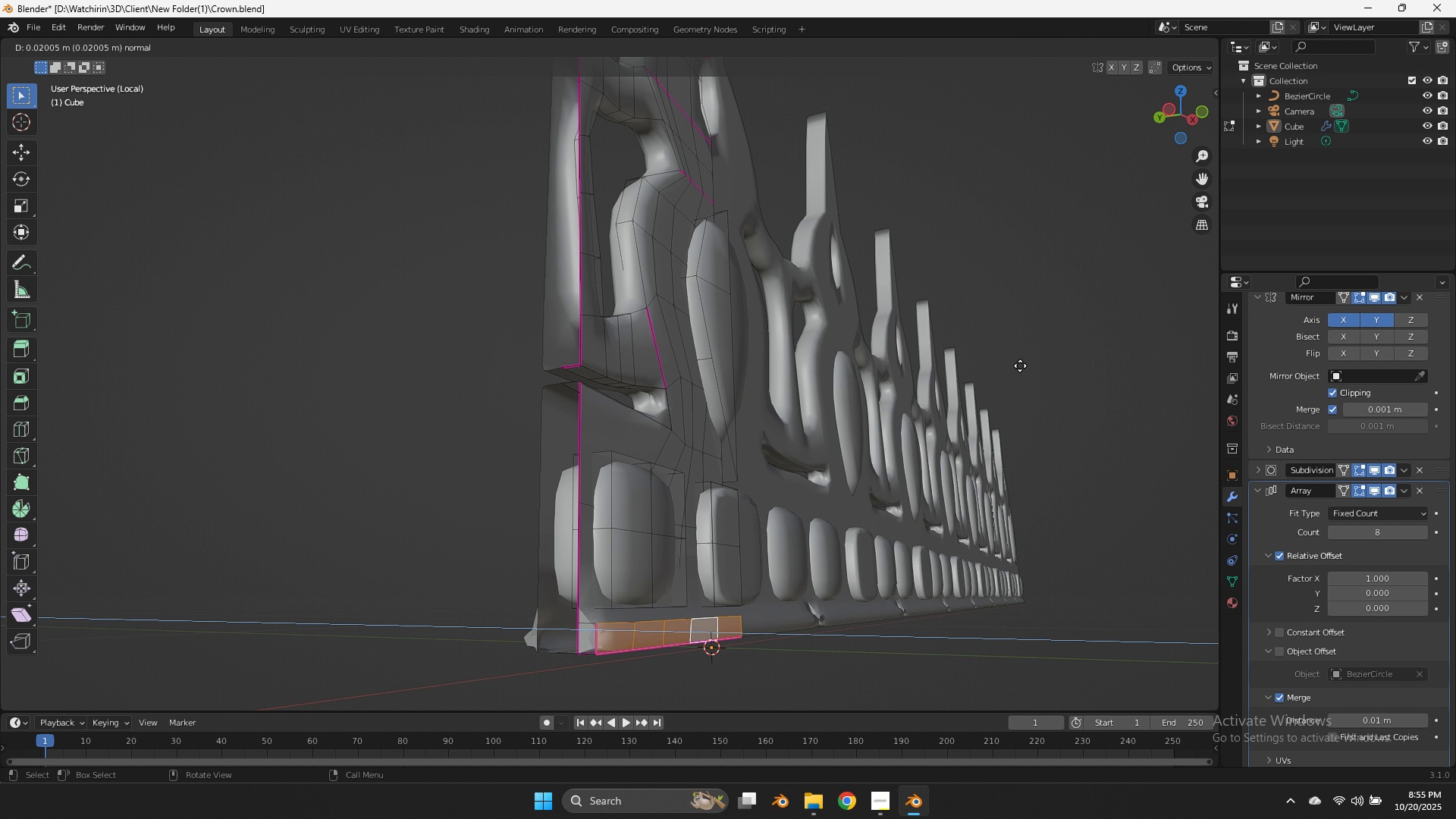 
hold_key(key=ShiftLeft, duration=1.64)
left_click([1143, 386])
 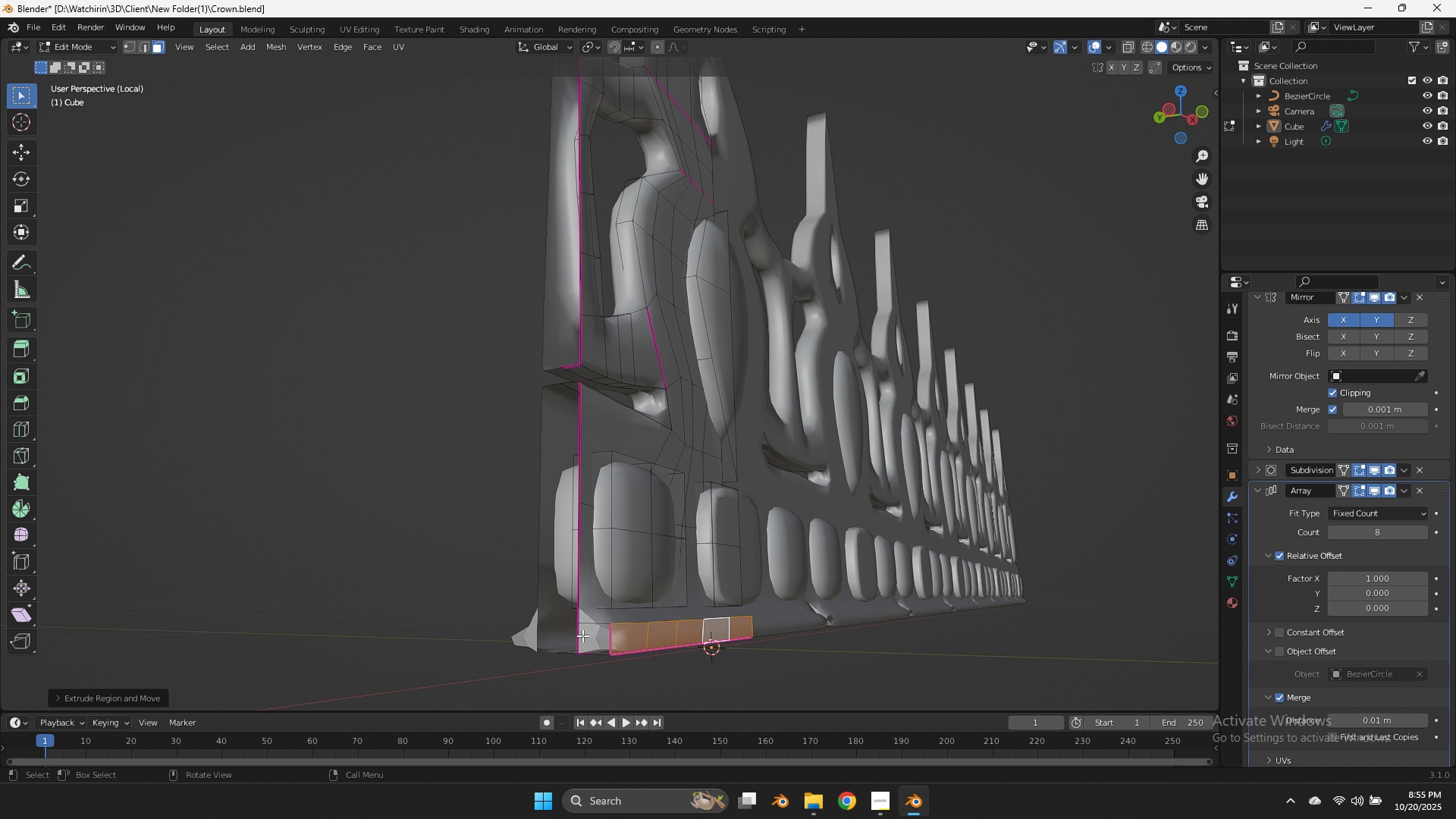 
left_click([586, 639])
 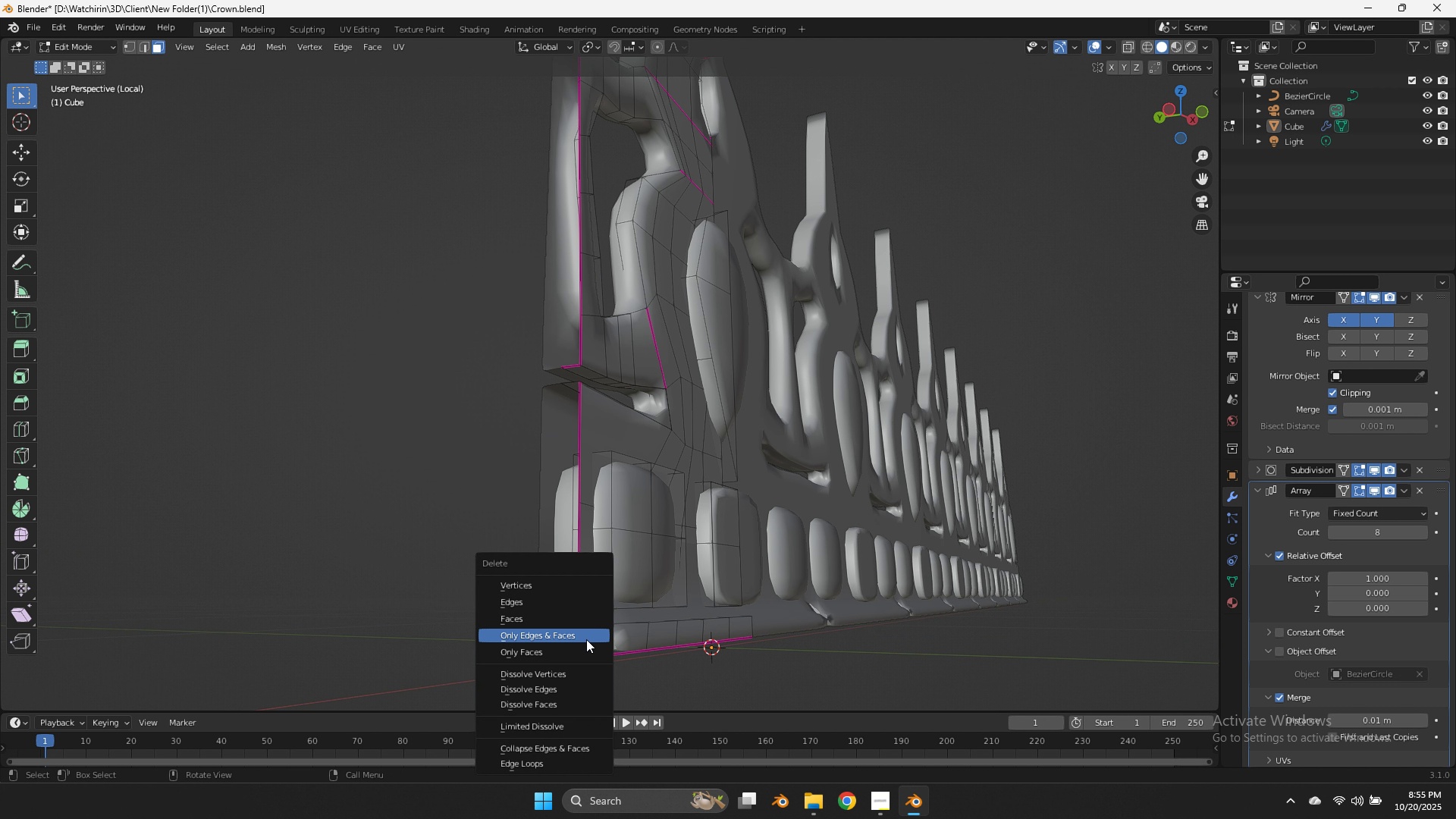 
key(X)
 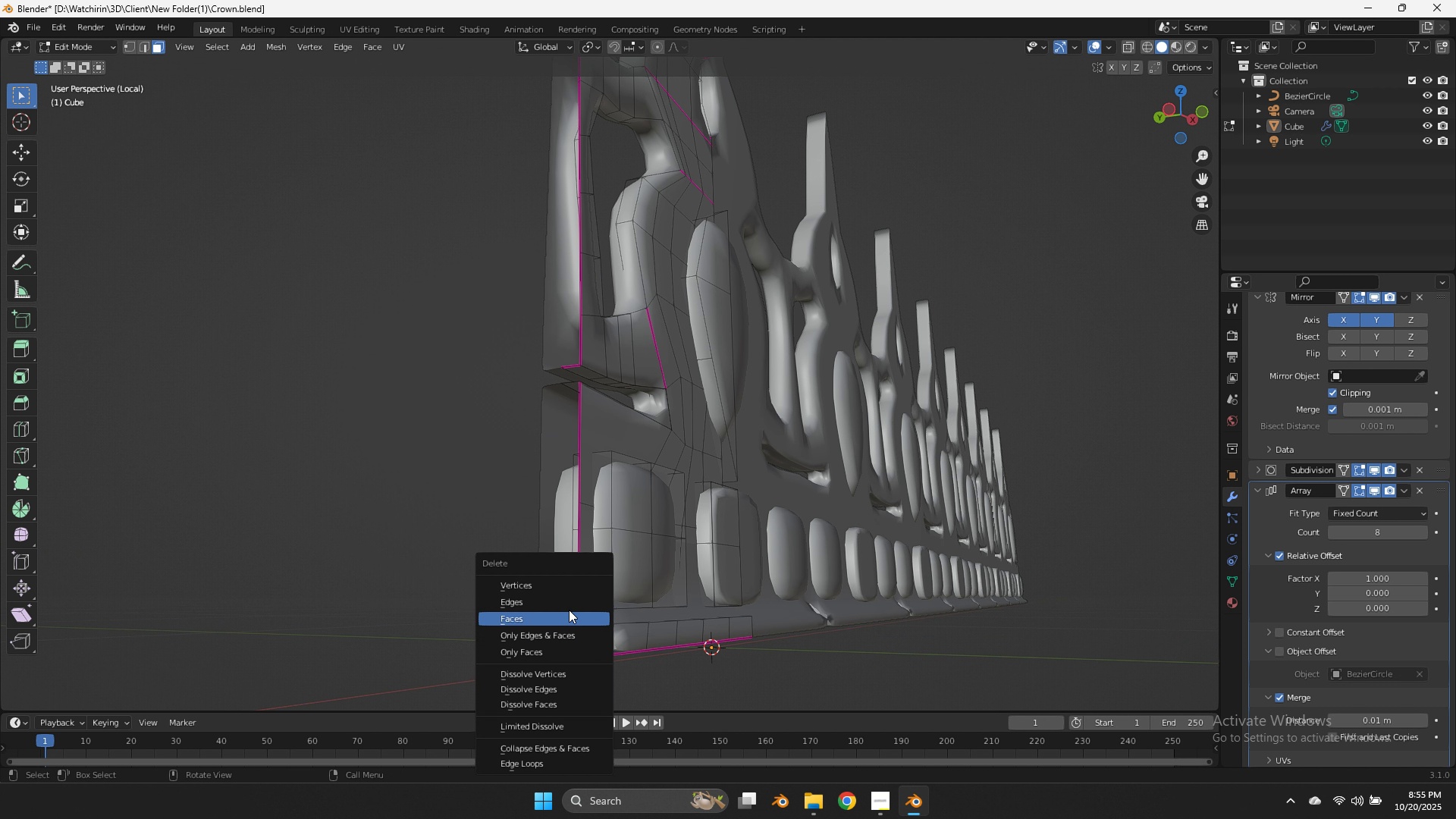 
left_click([569, 610])
 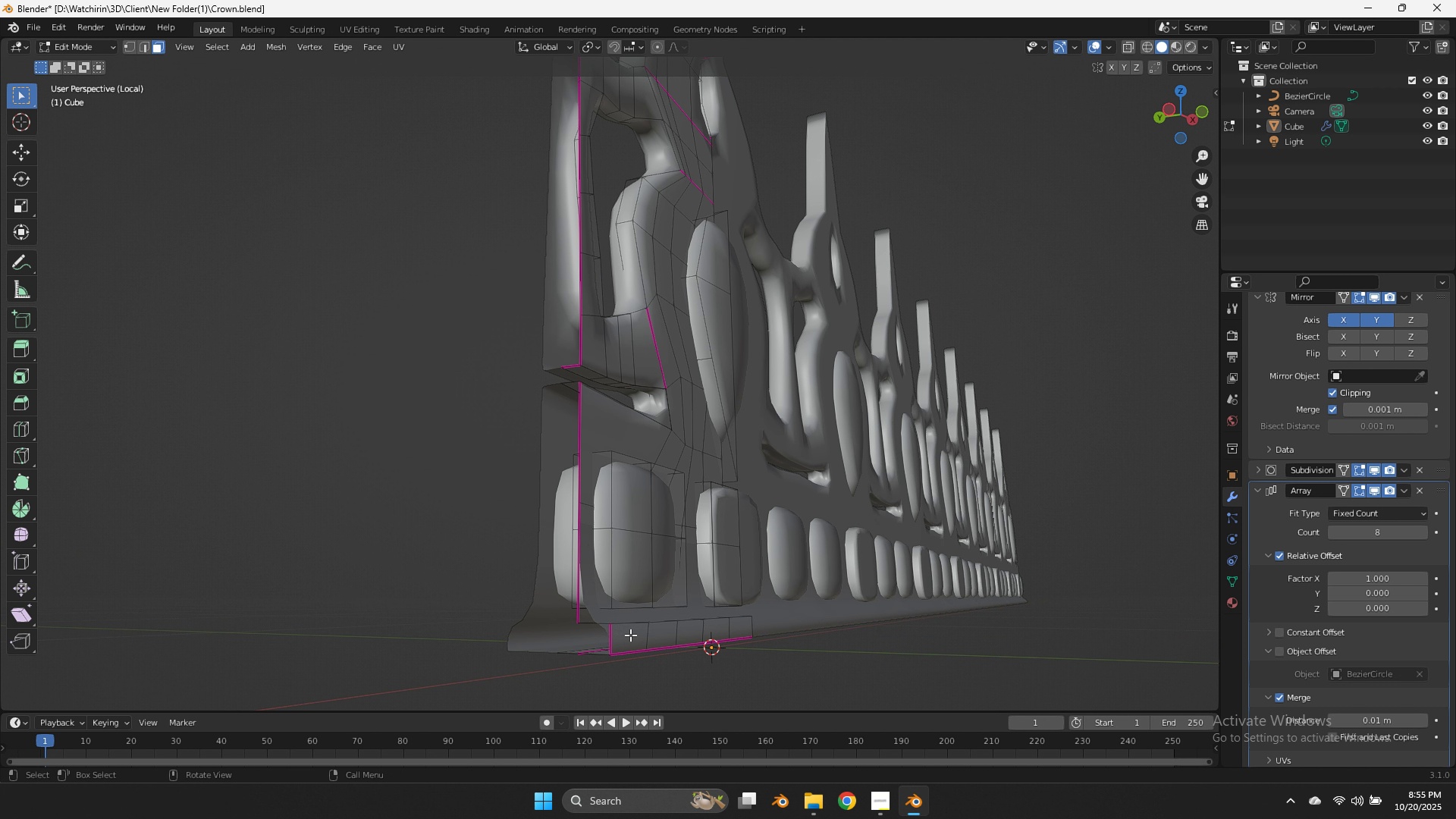 
hold_key(key=AltLeft, duration=1.14)
left_click([632, 637])
 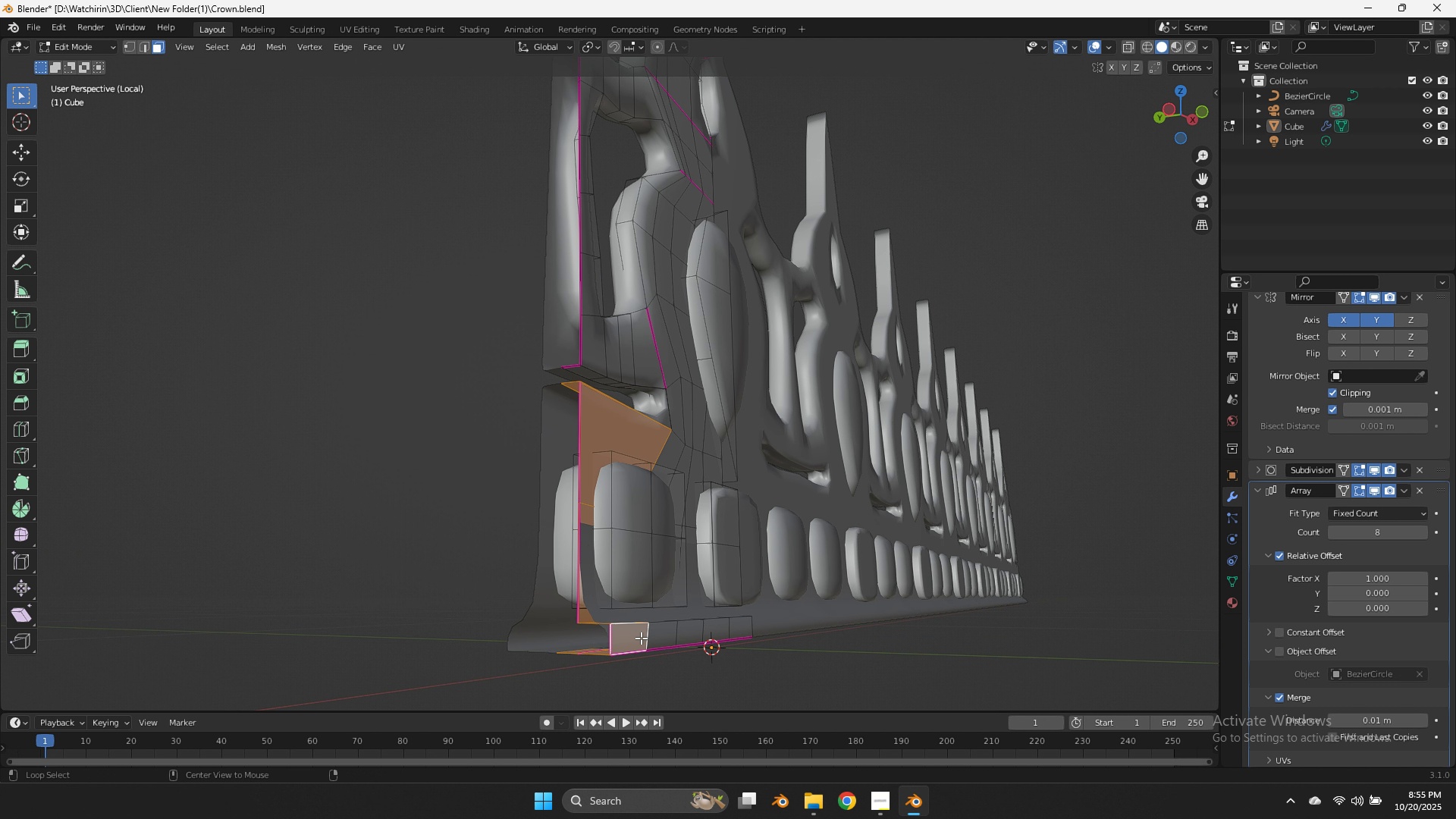 
left_click([641, 638])
 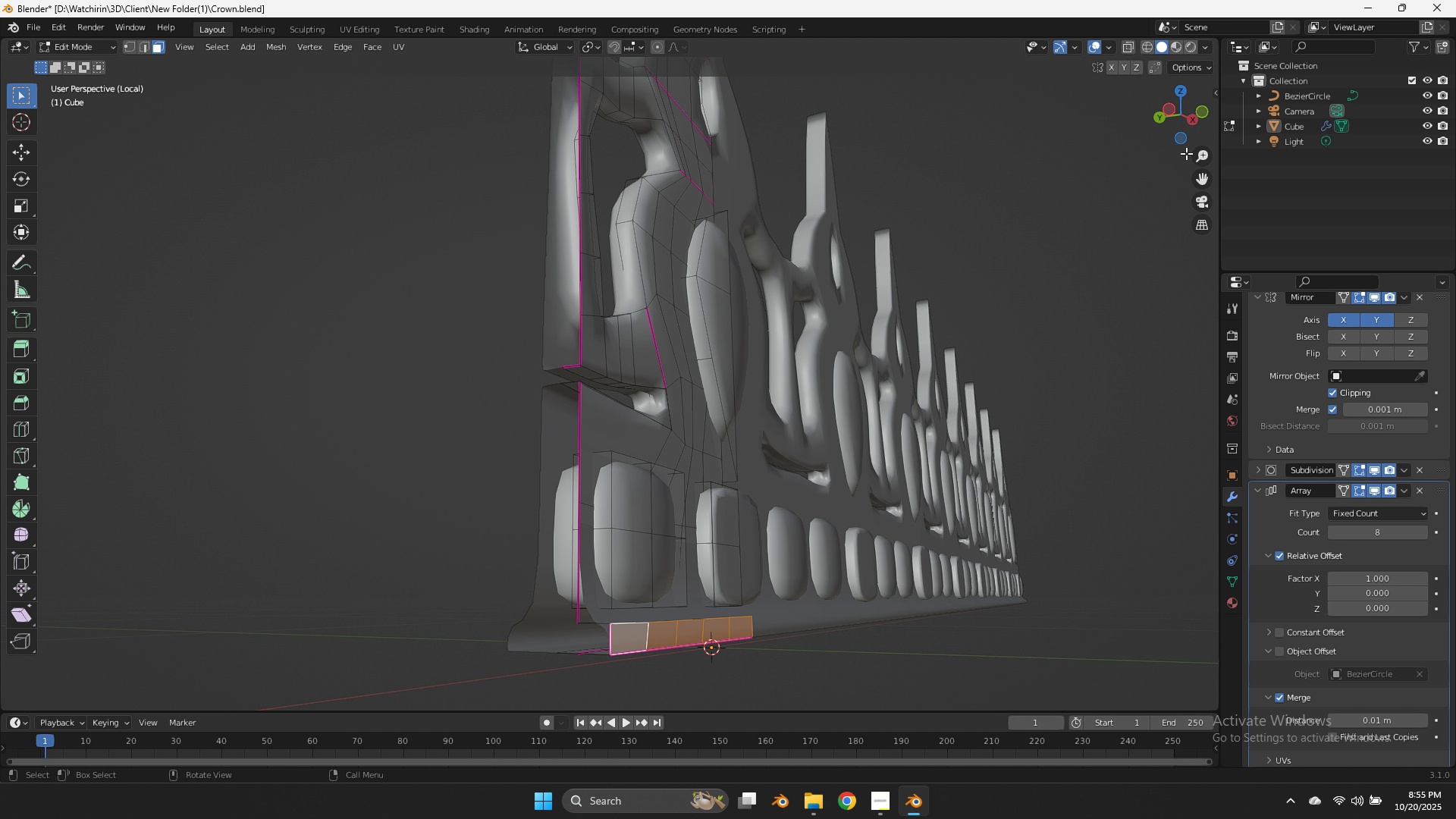 
left_click_drag(start_coordinate=[1181, 115], to_coordinate=[1184, 108])
 